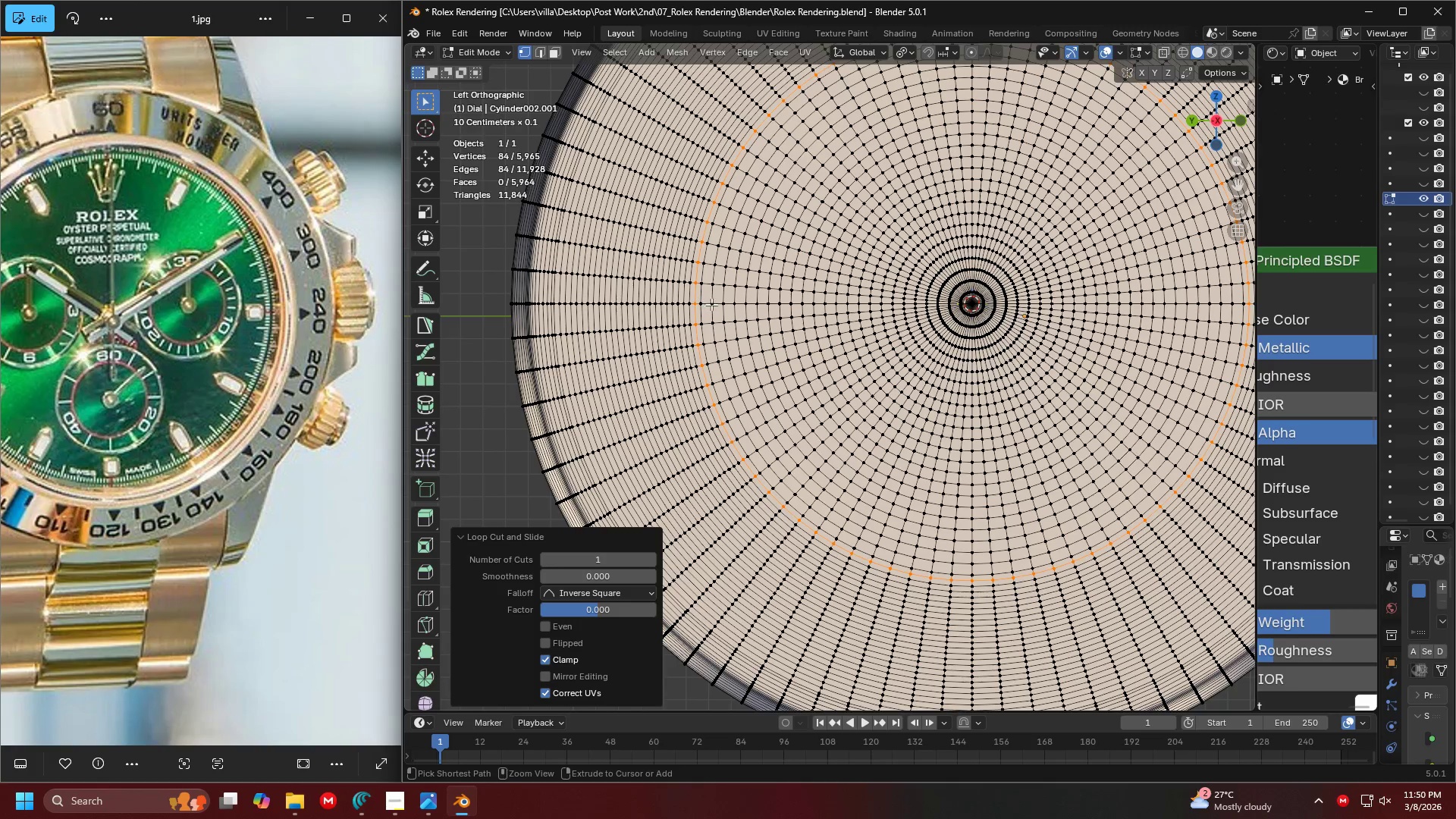 
key(Control+R)
 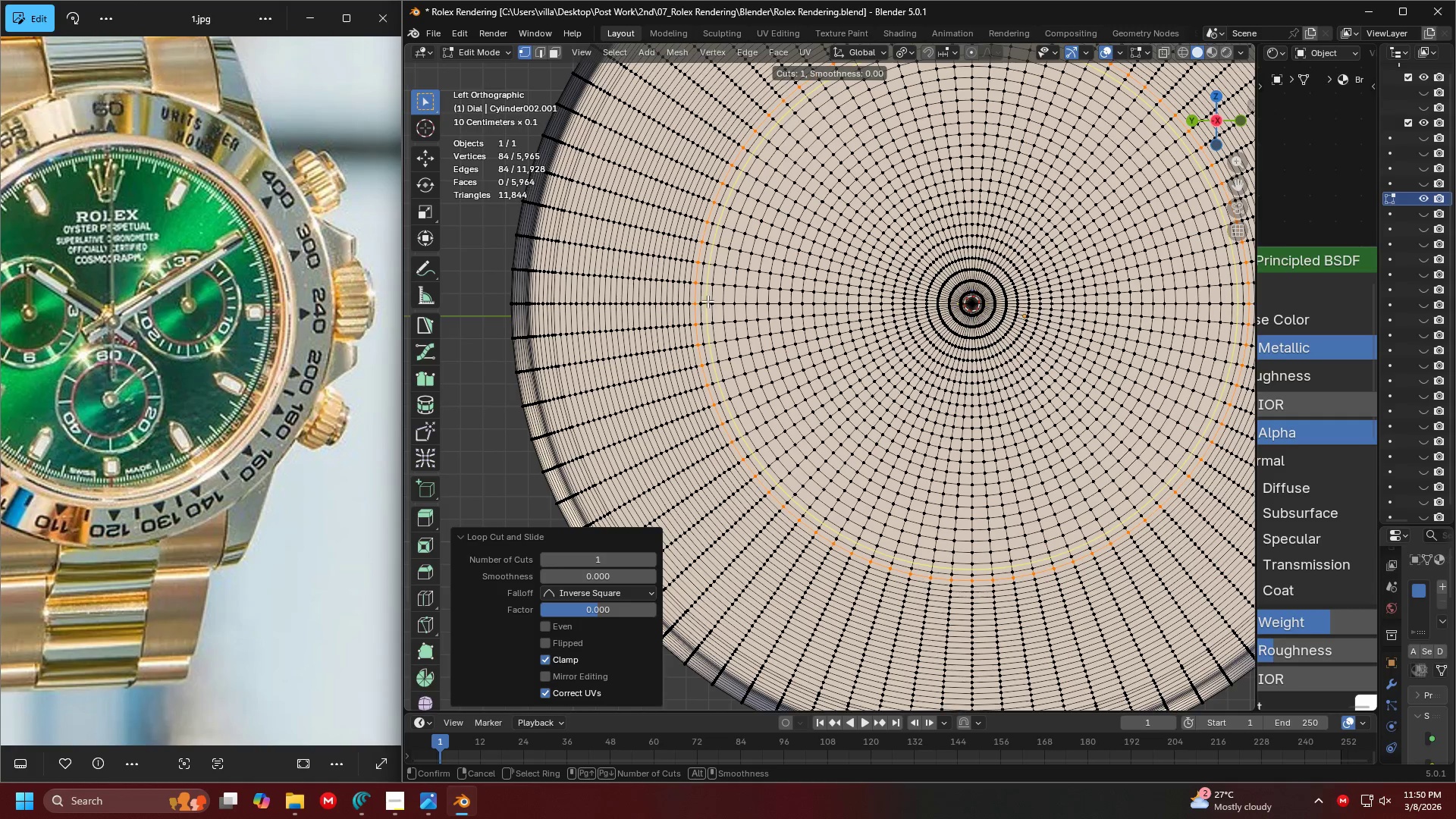 
left_click([708, 301])
 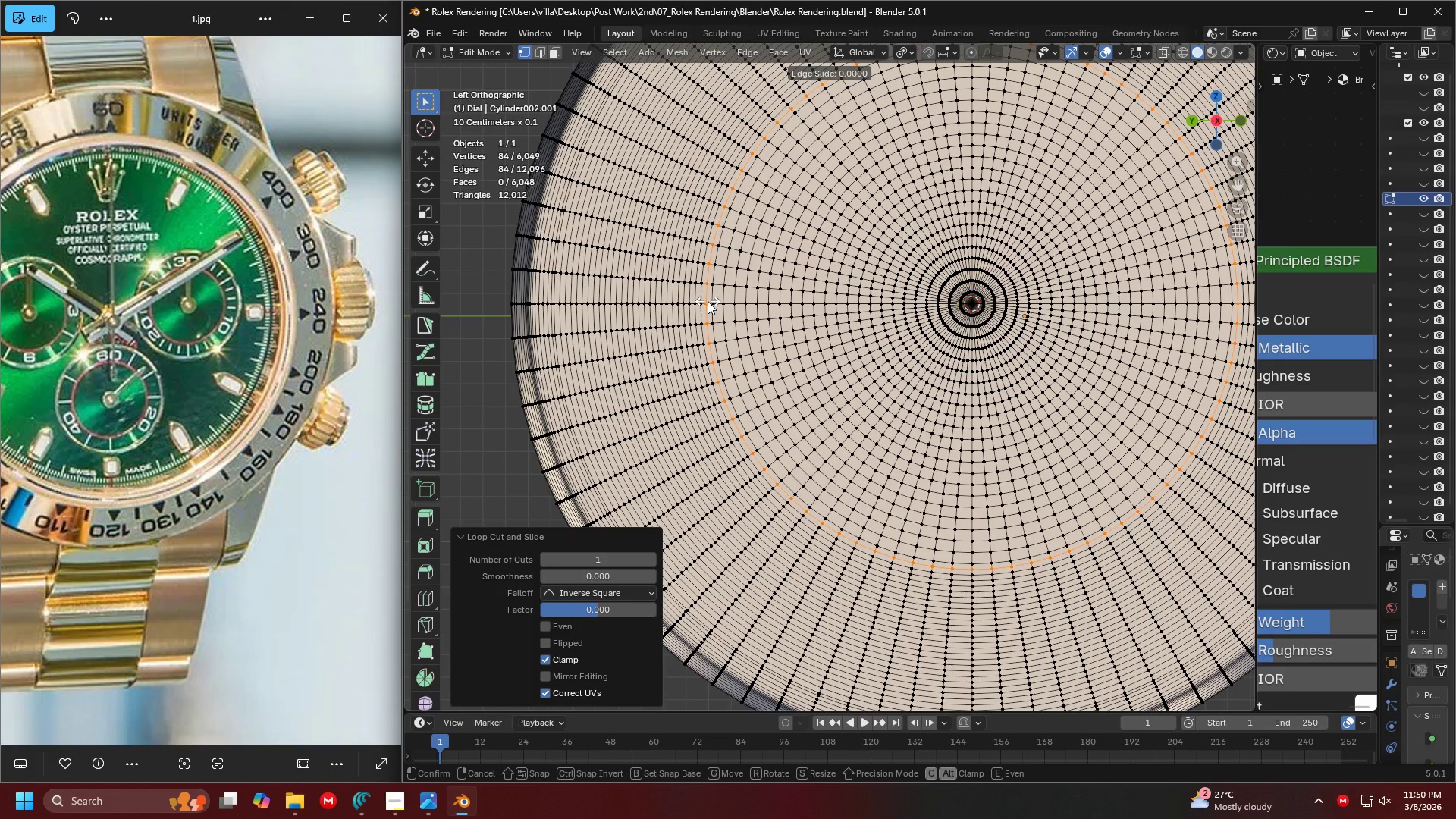 
key(Control+ControlLeft)
 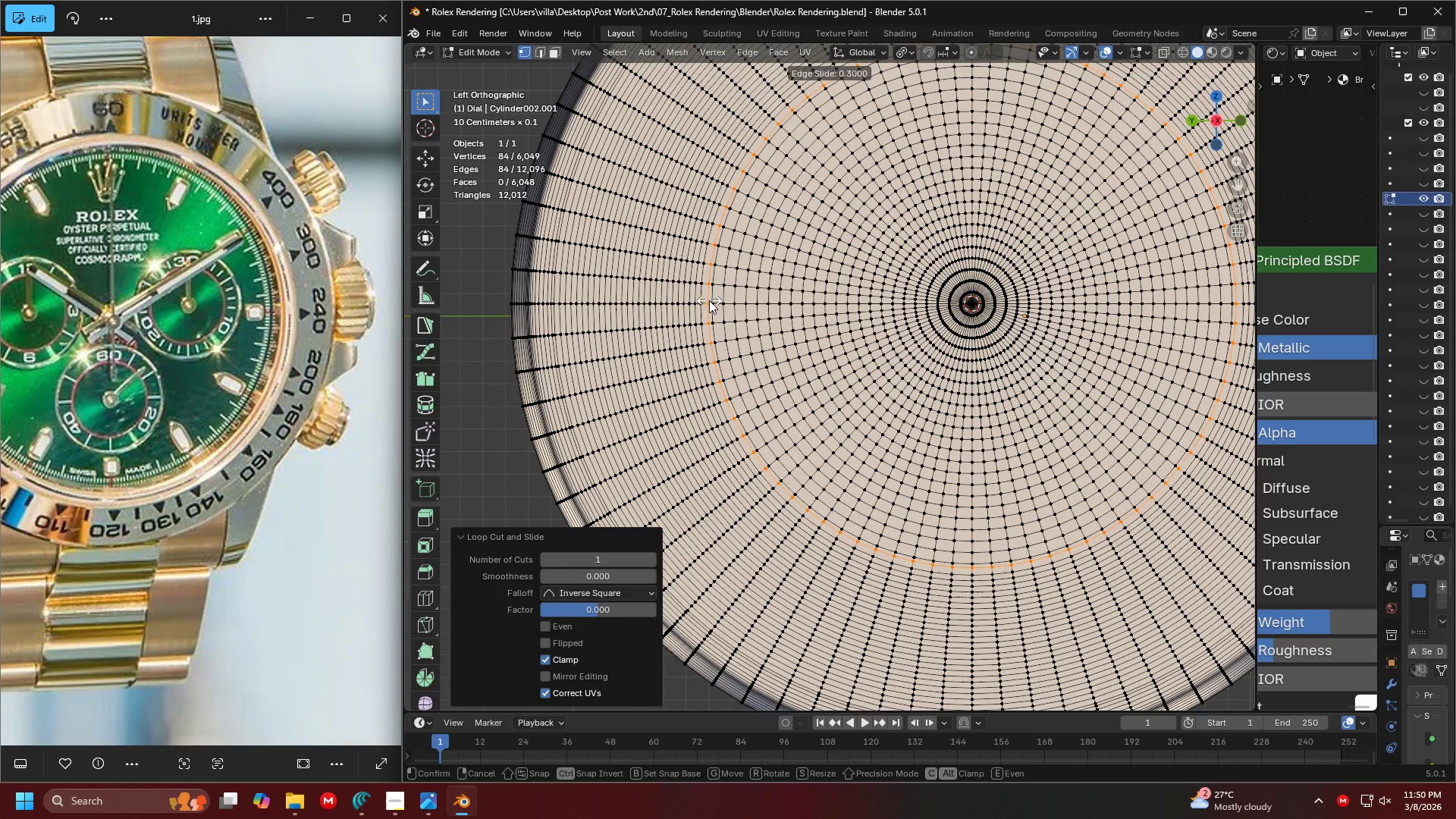 
right_click([709, 300])
 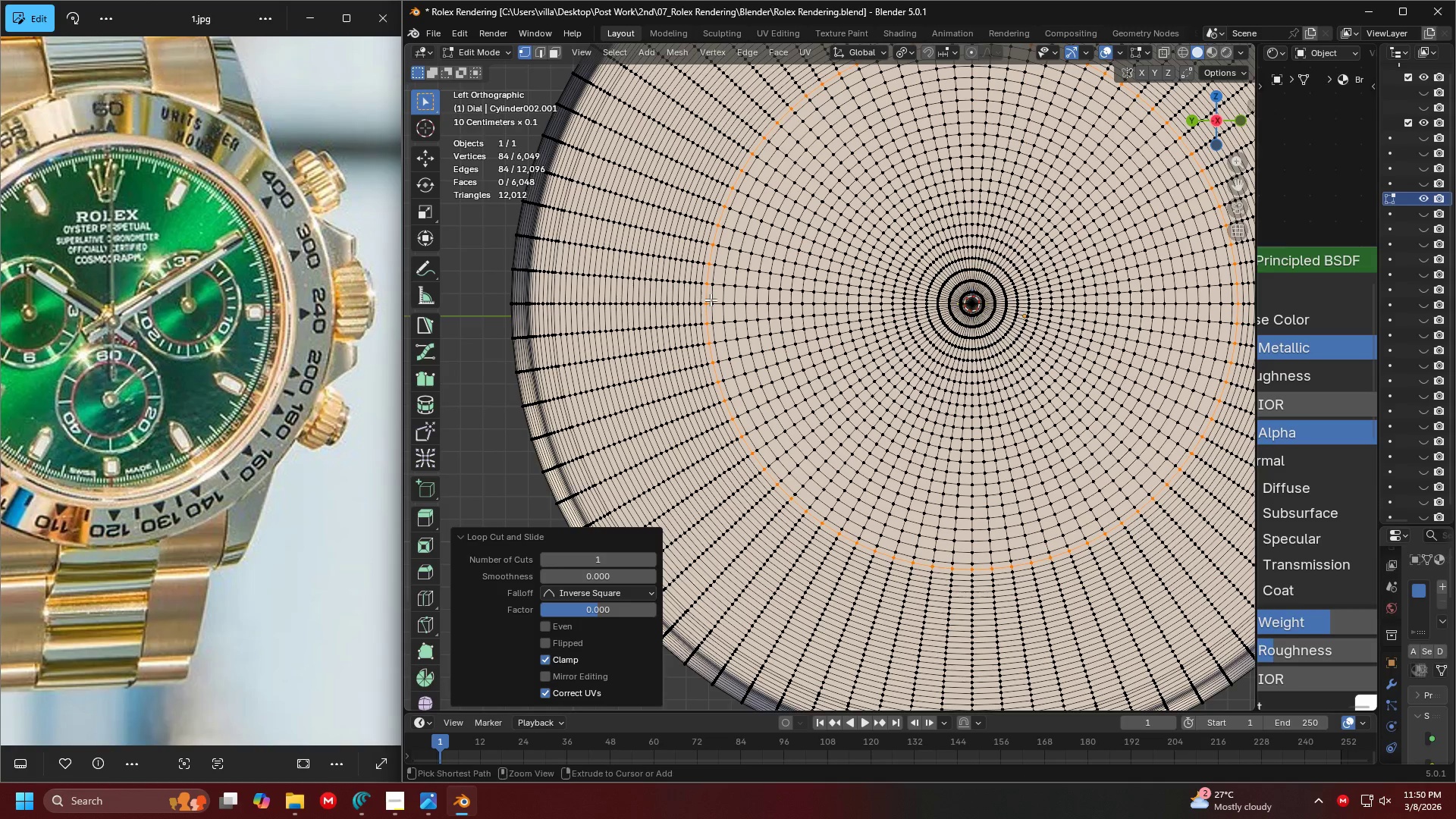 
key(Control+ControlLeft)
 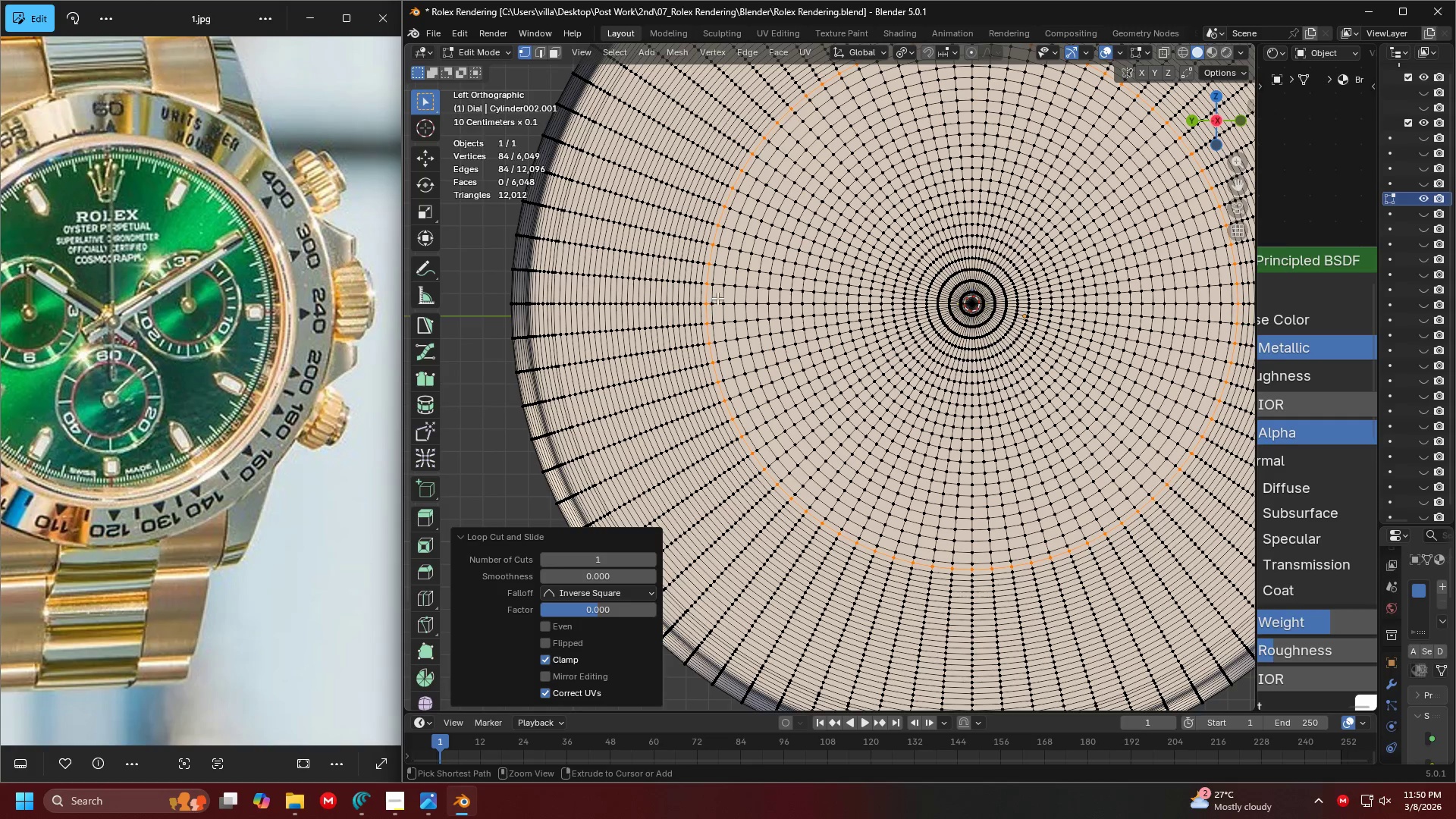 
key(Control+R)
 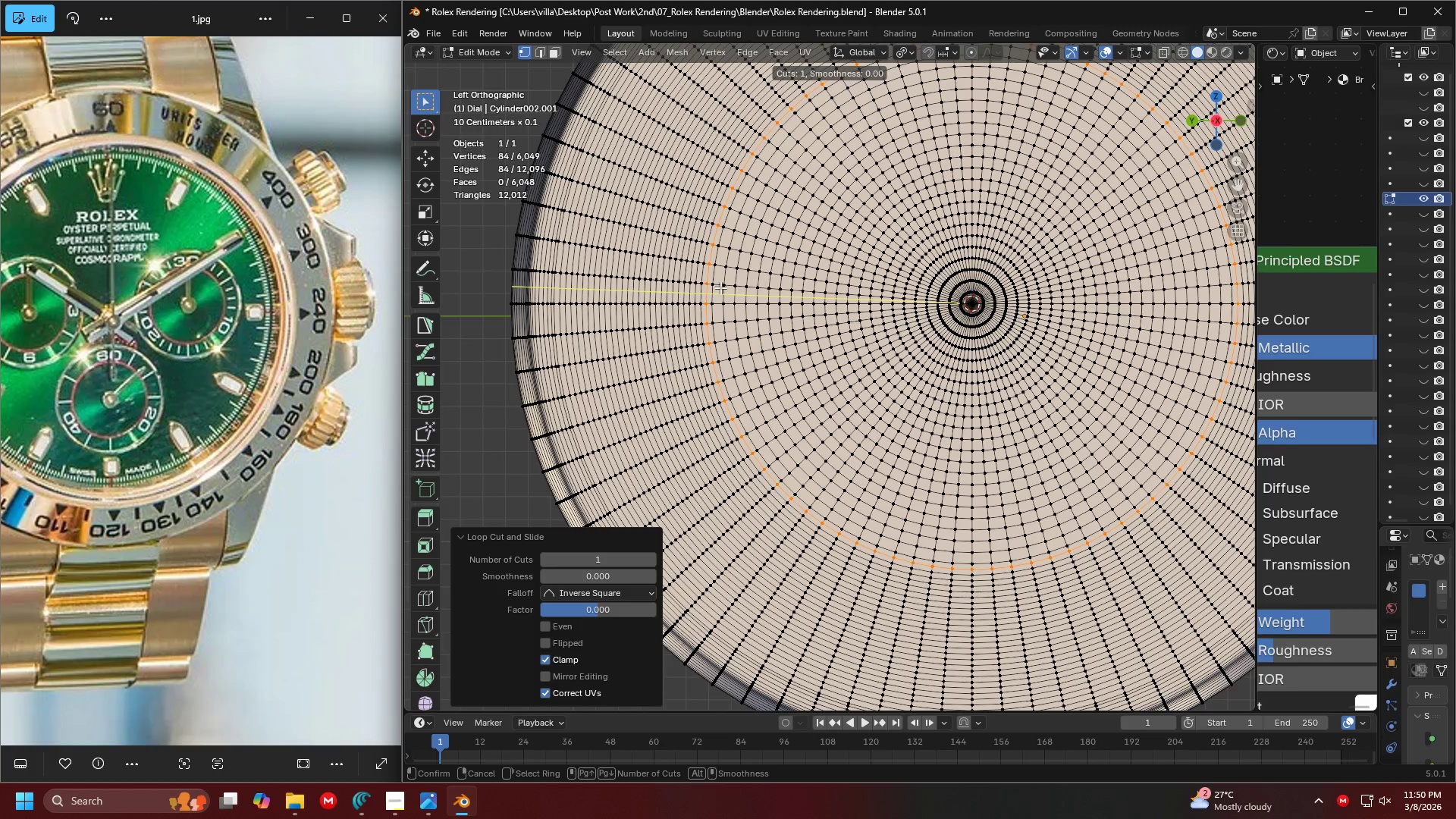 
left_click([720, 283])
 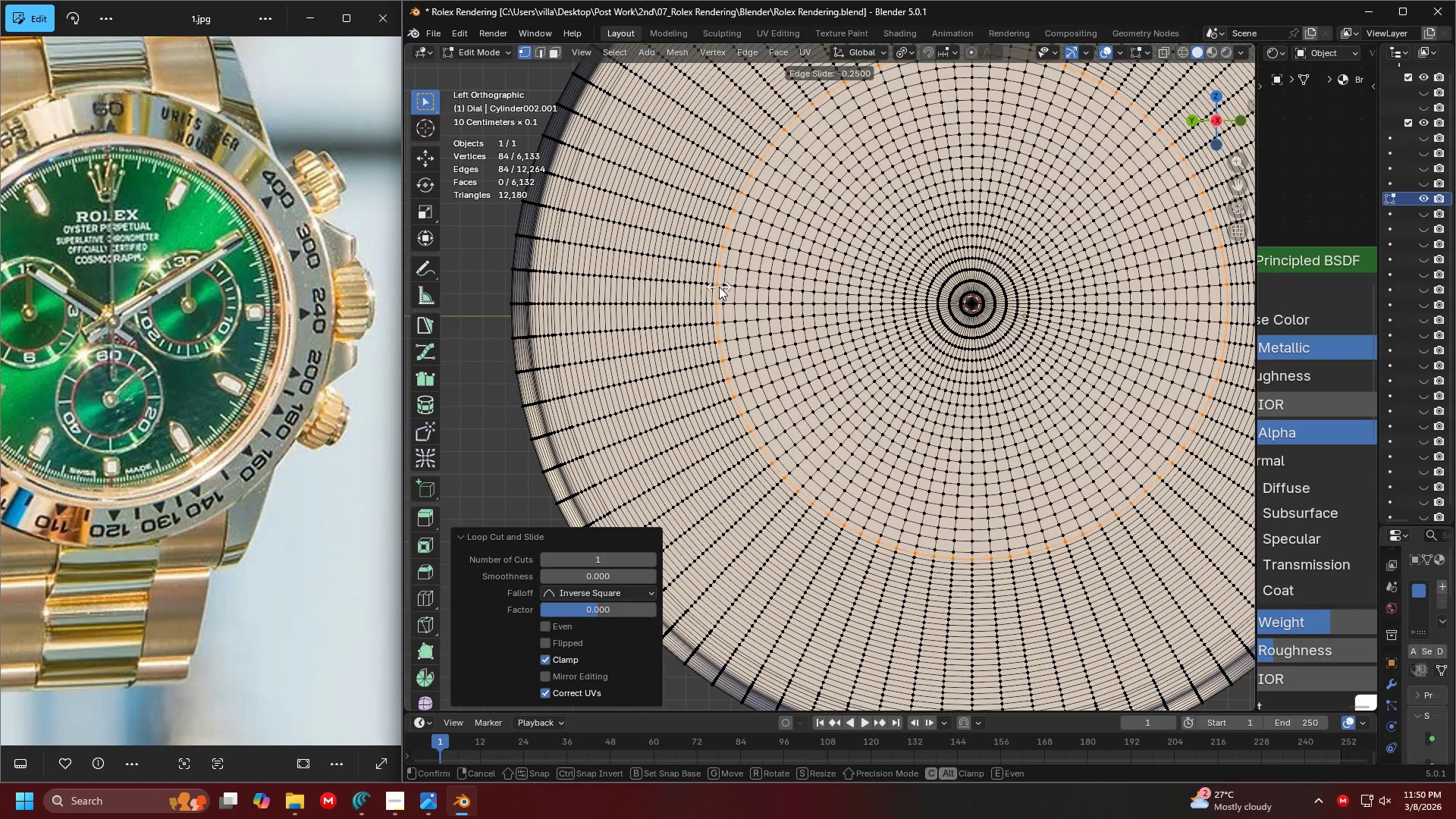 
hold_key(key=ShiftLeft, duration=0.31)
 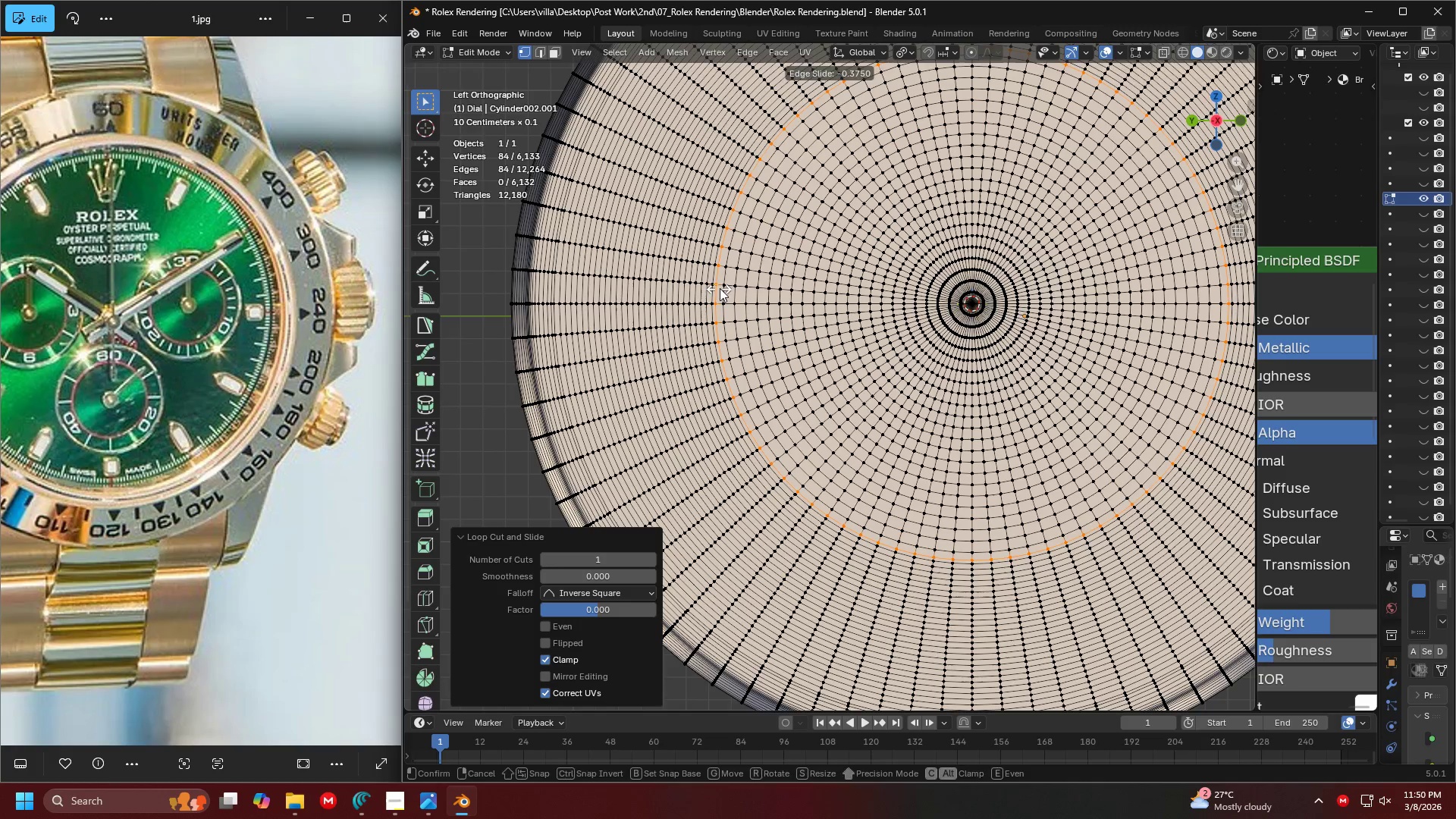 
right_click([720, 288])
 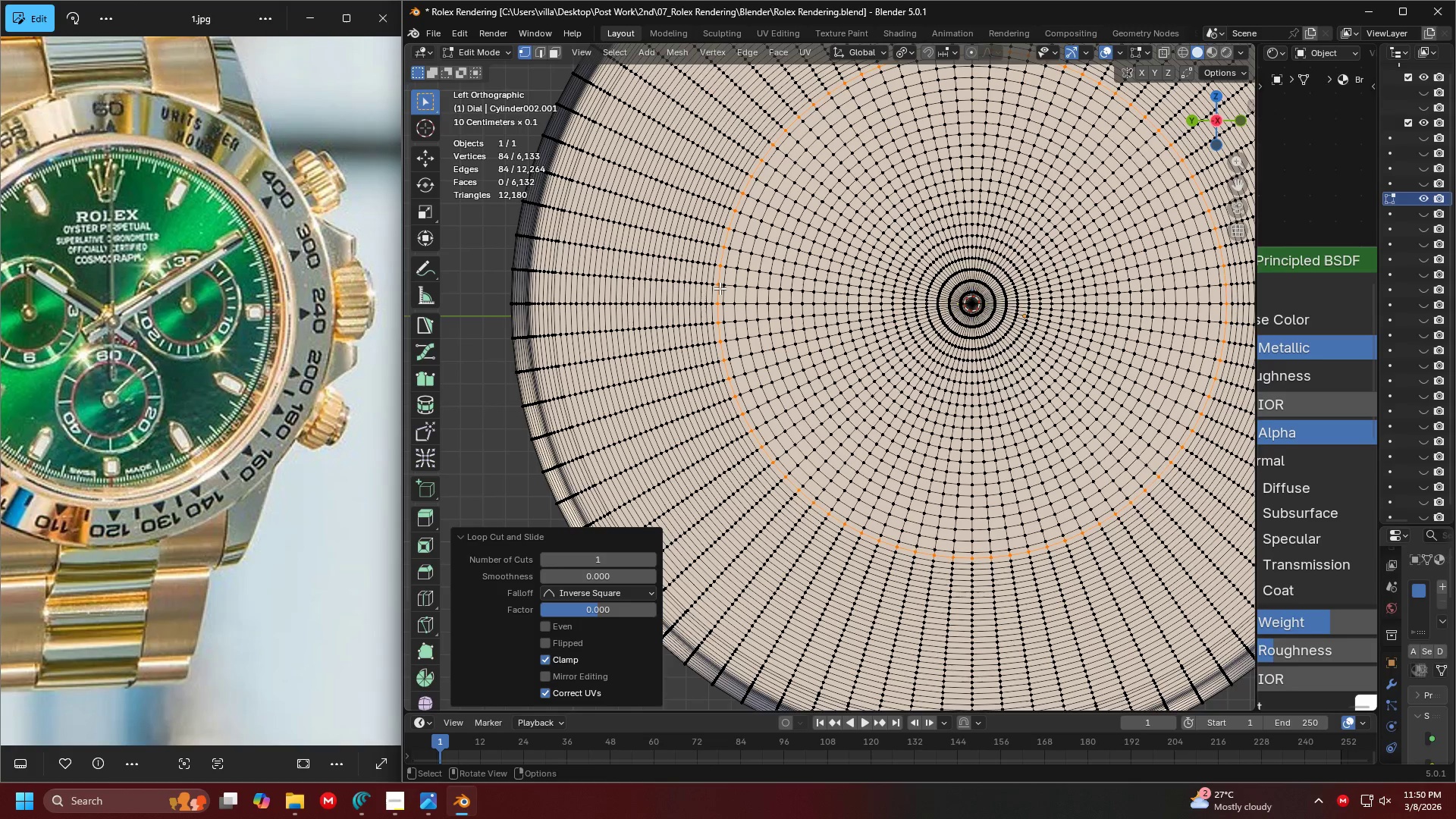 
scroll: coordinate [717, 289], scroll_direction: up, amount: 4.0
 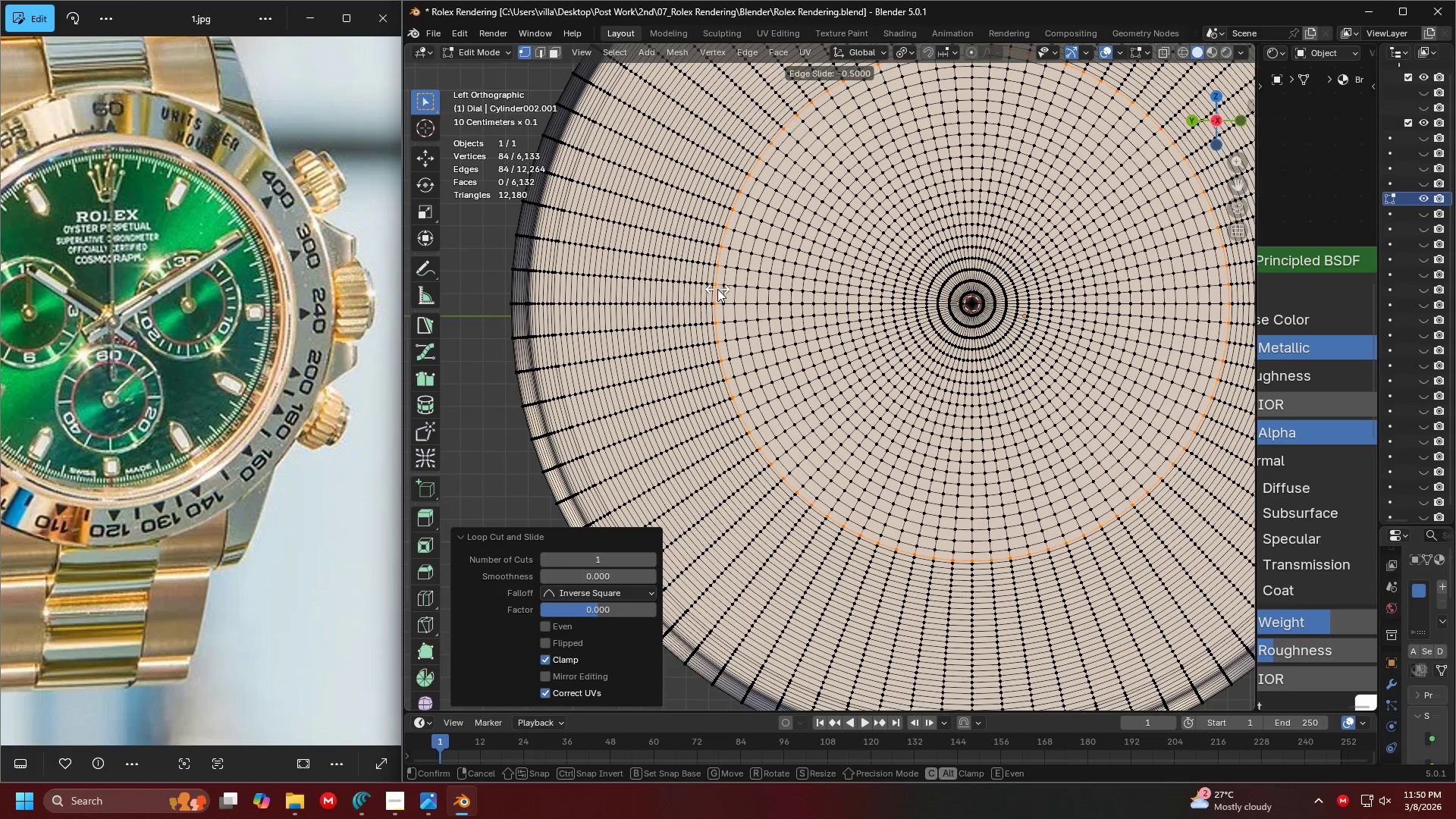 
key(Shift+ShiftLeft)
 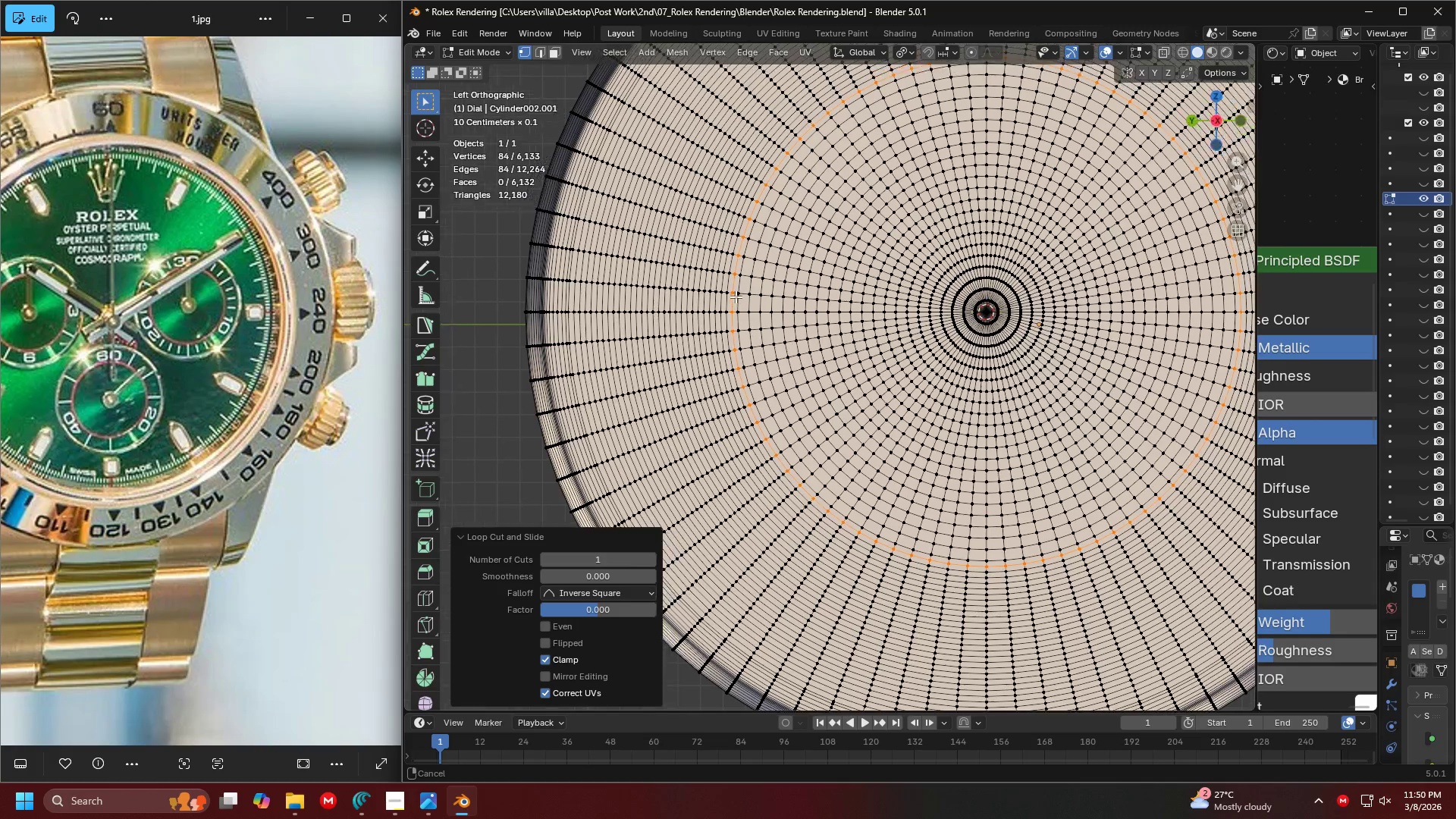 
key(Shift+ShiftLeft)
 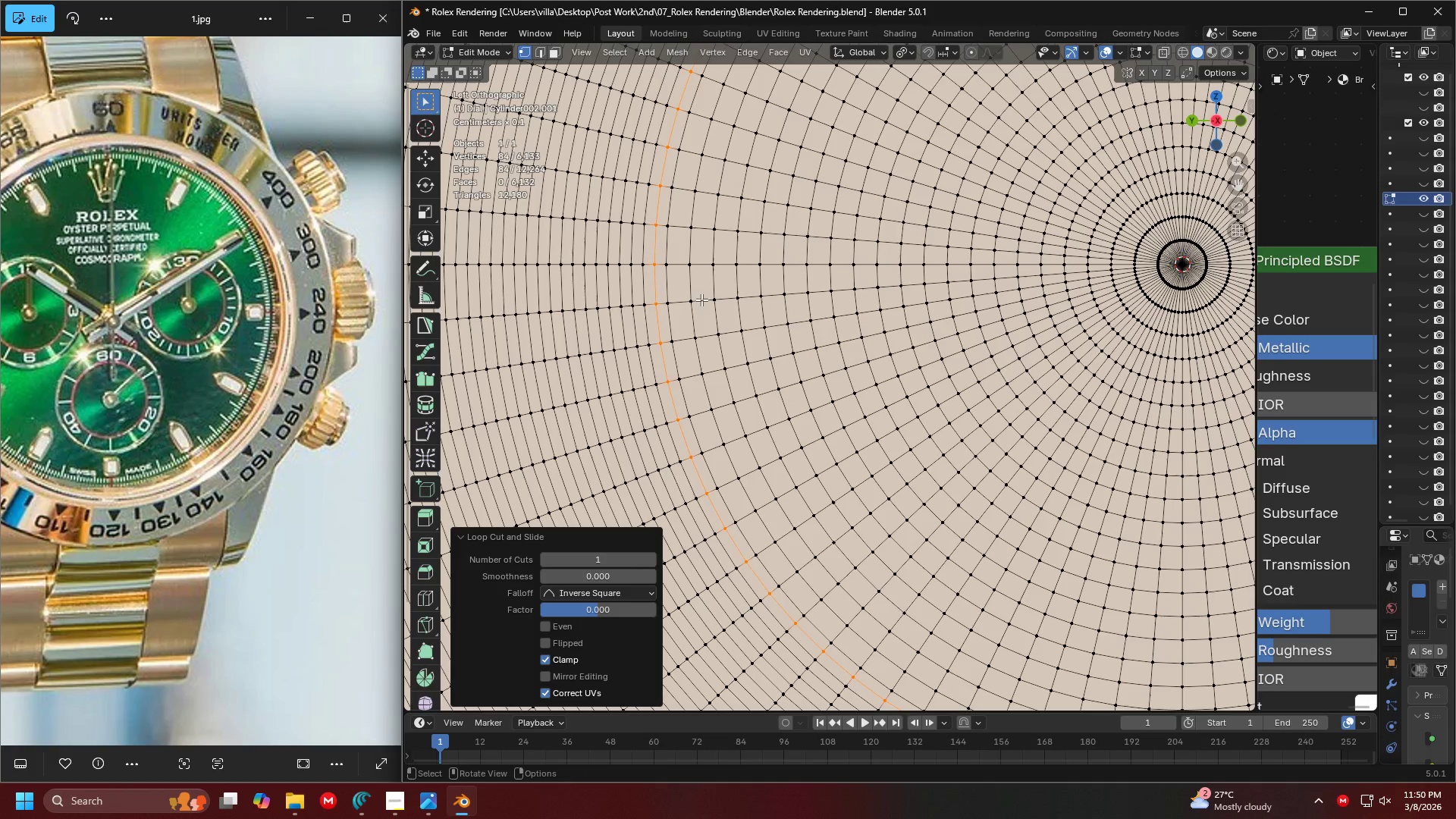 
scroll: coordinate [737, 297], scroll_direction: up, amount: 5.0
 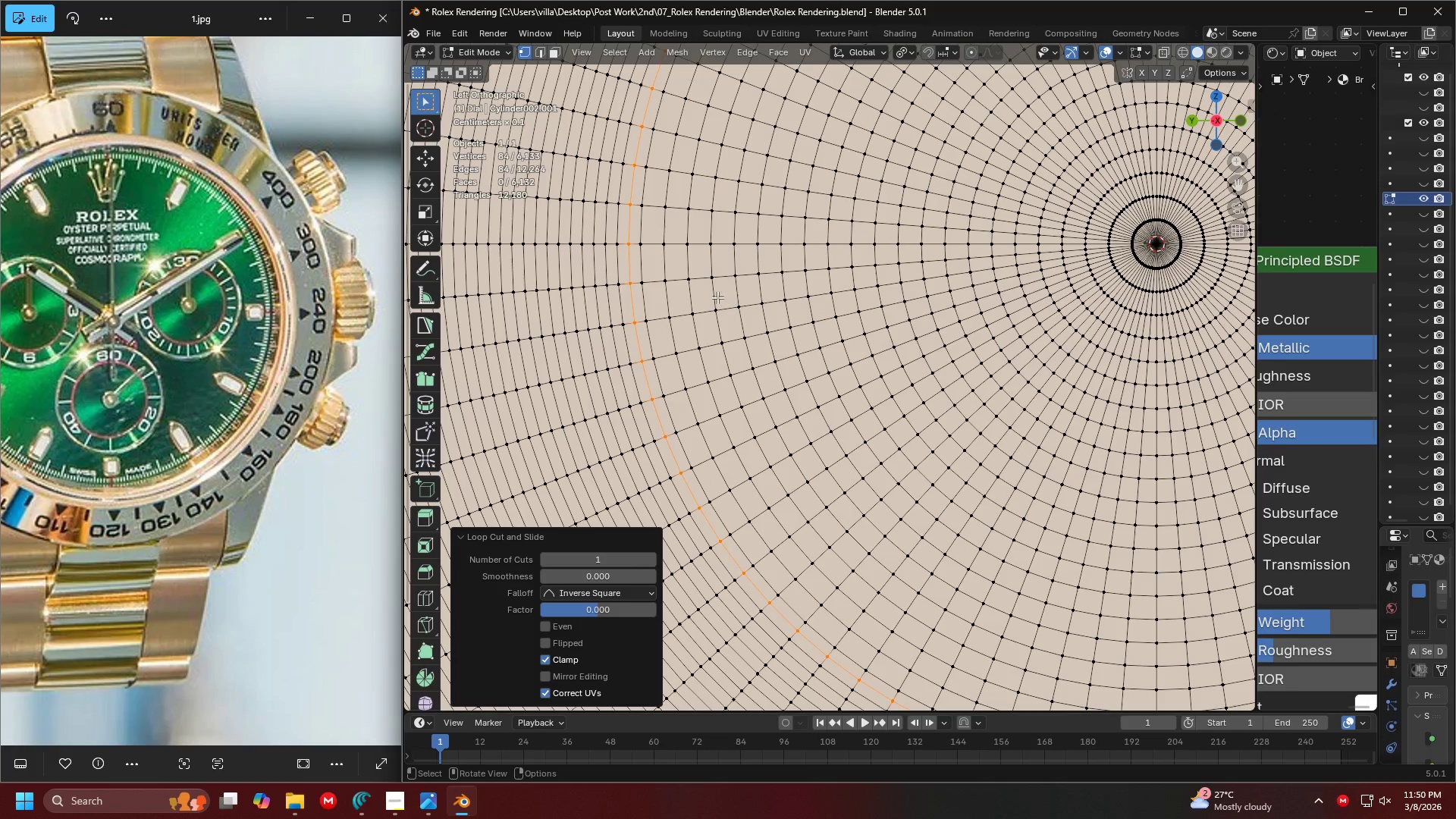 
key(Control+R)
 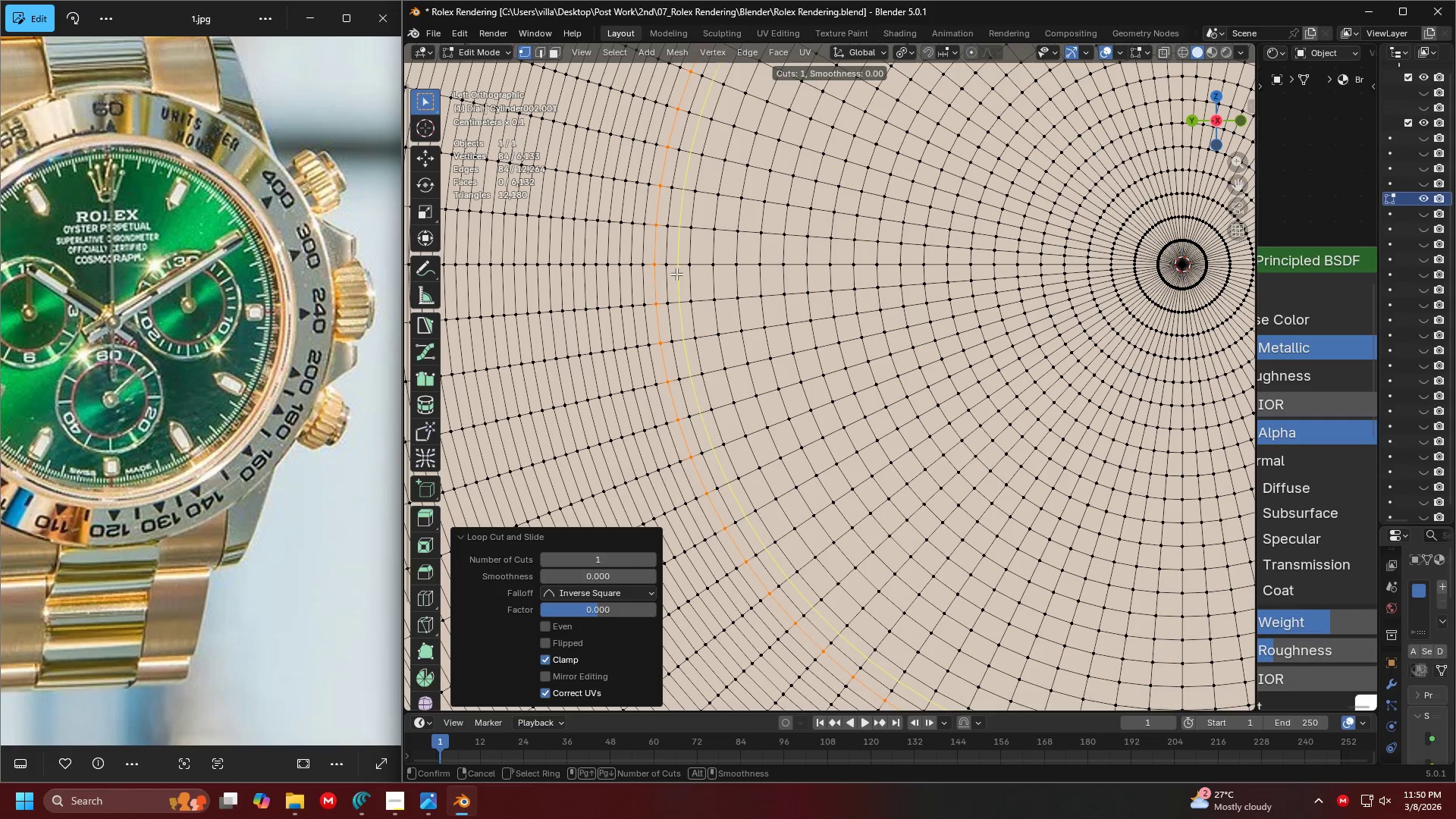 
left_click([676, 272])
 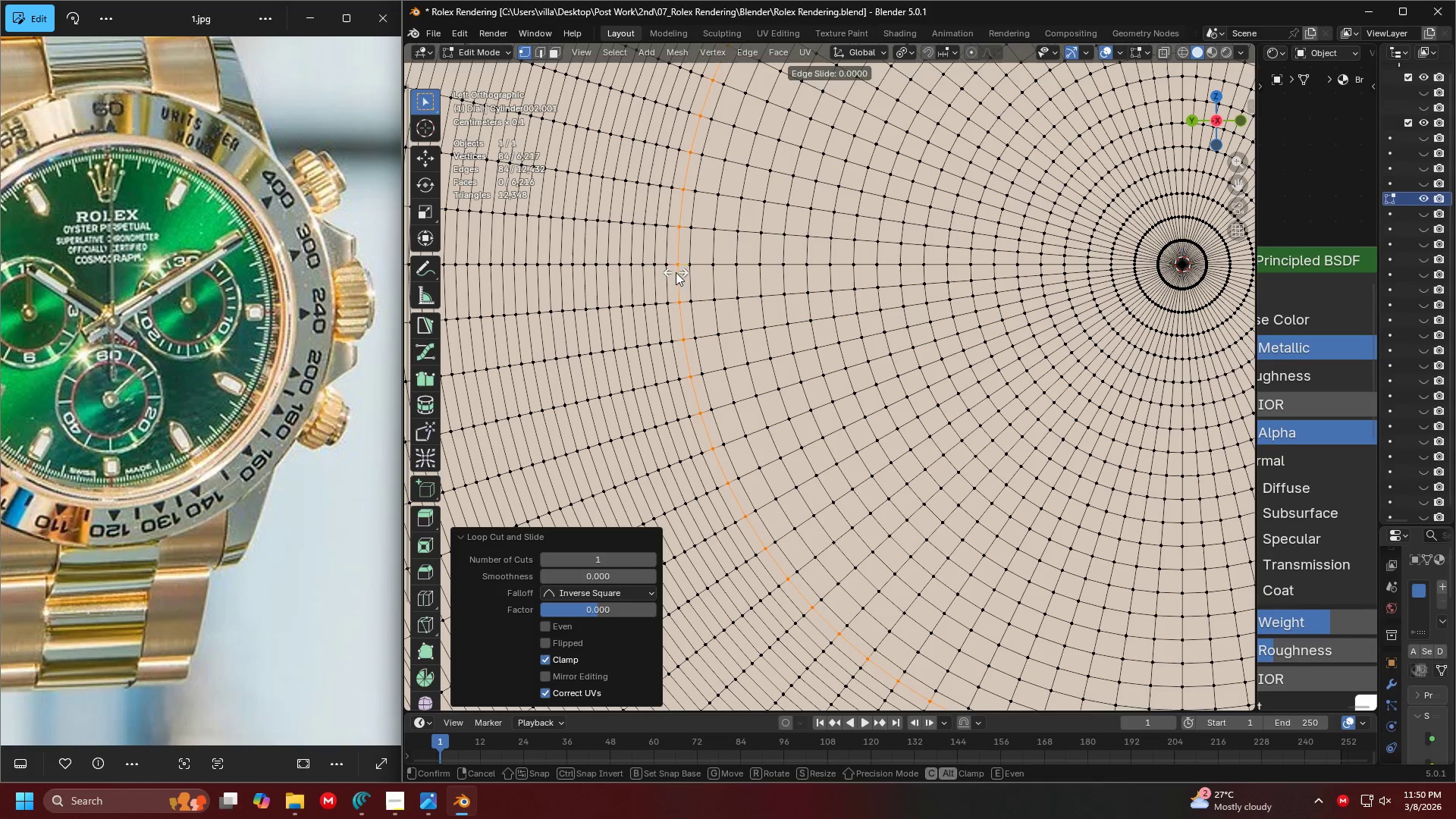 
right_click([676, 272])
 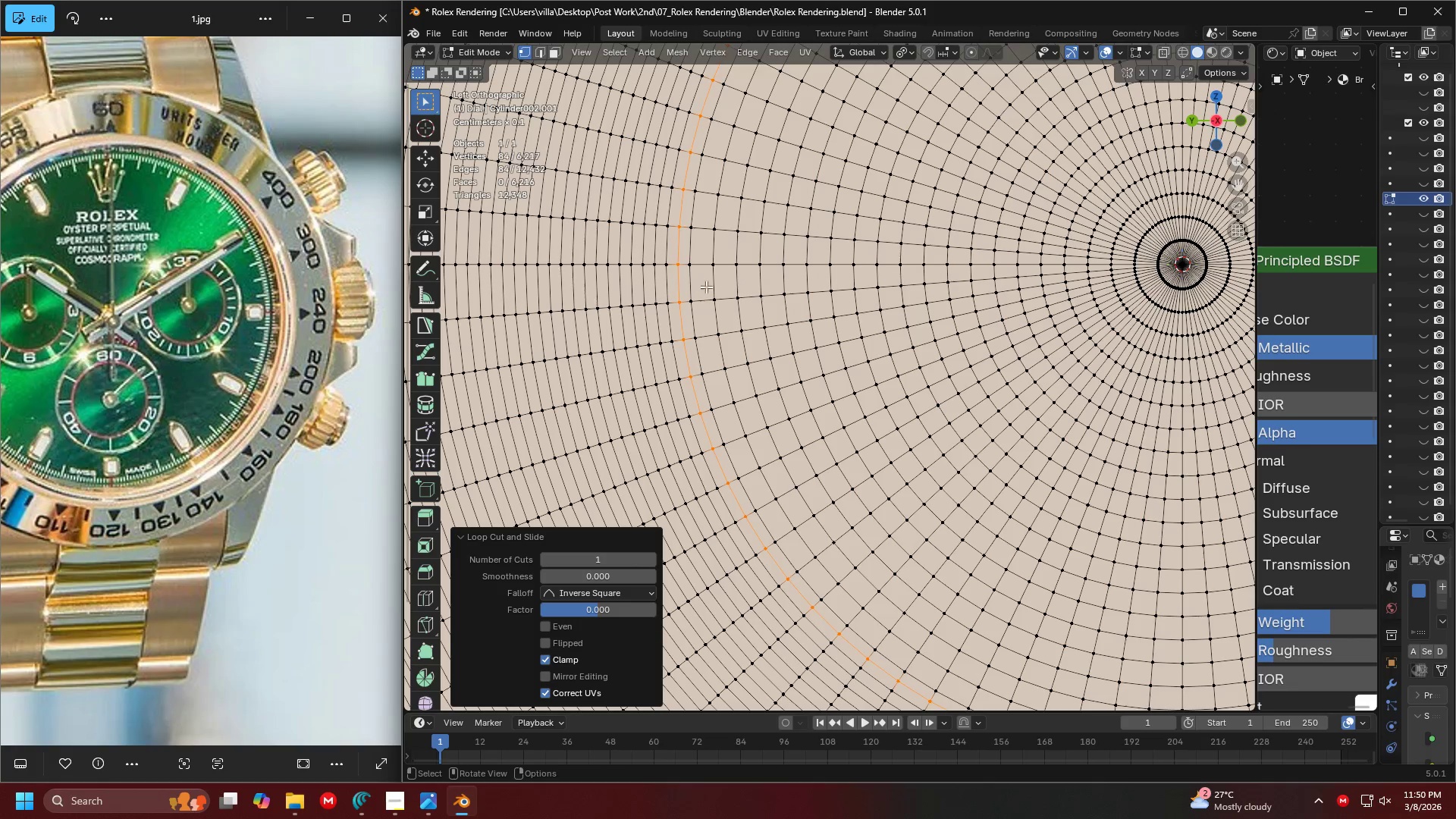 
key(Control+ControlLeft)
 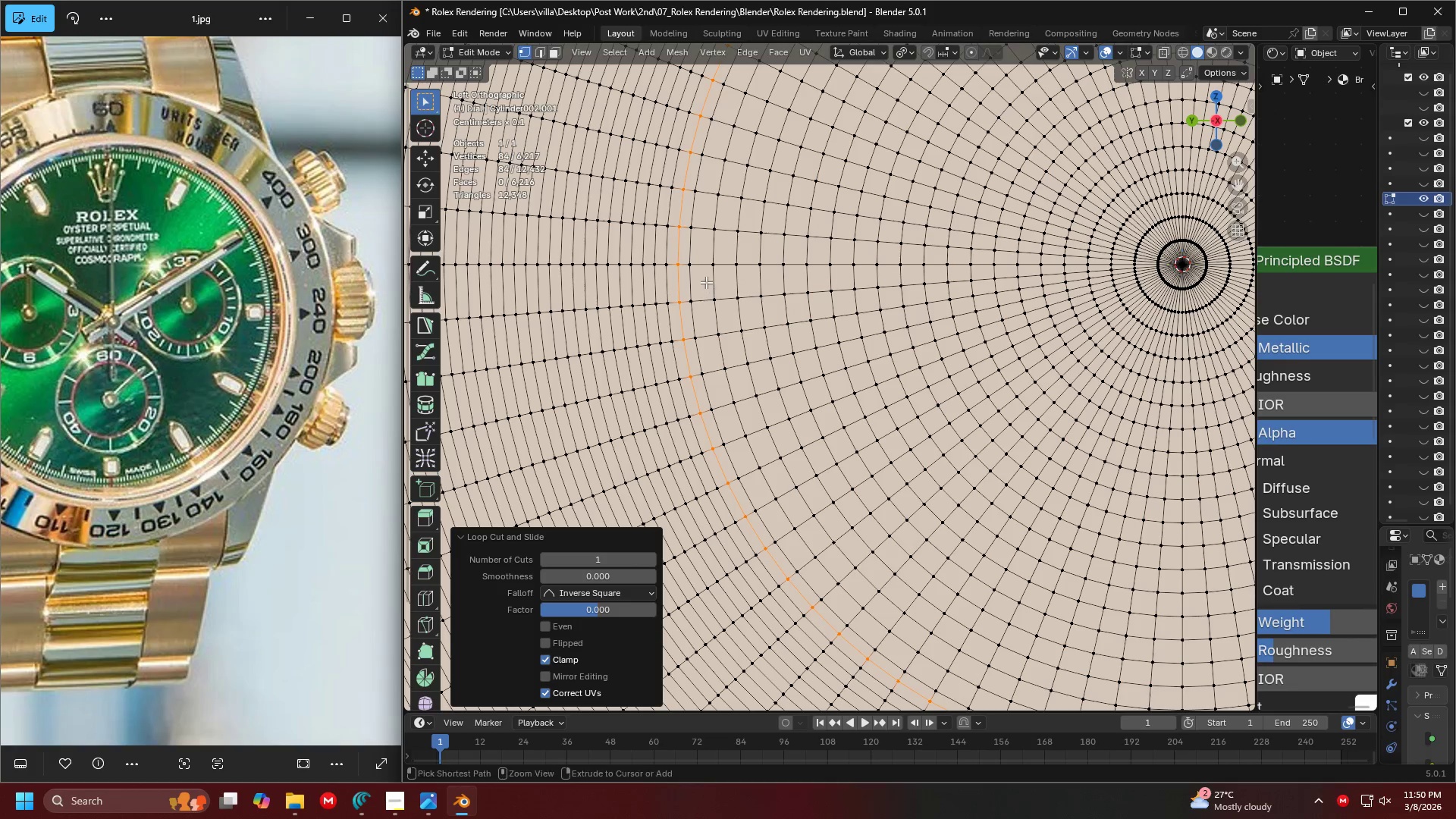 
key(Control+R)
 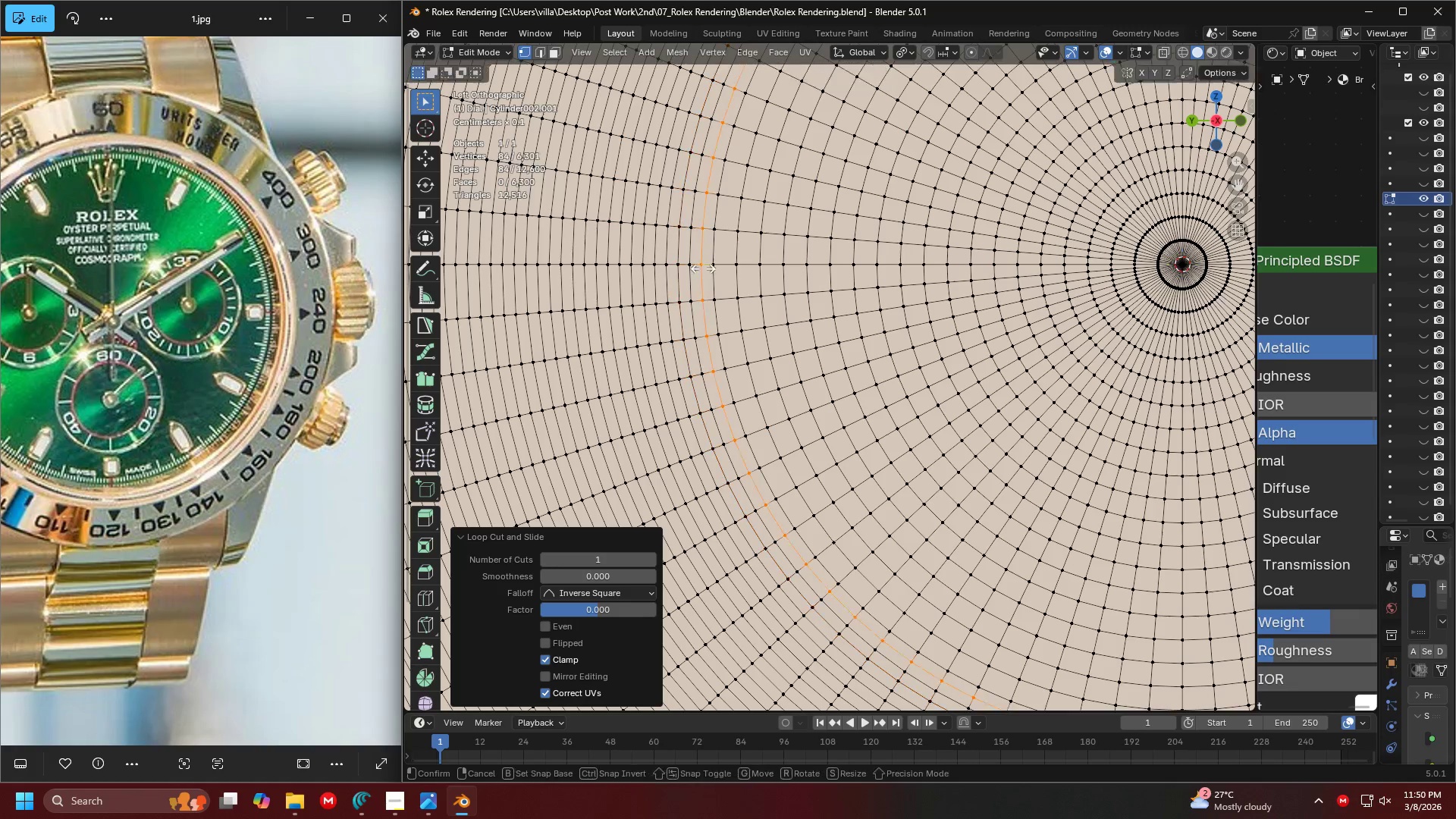 
right_click([703, 268])
 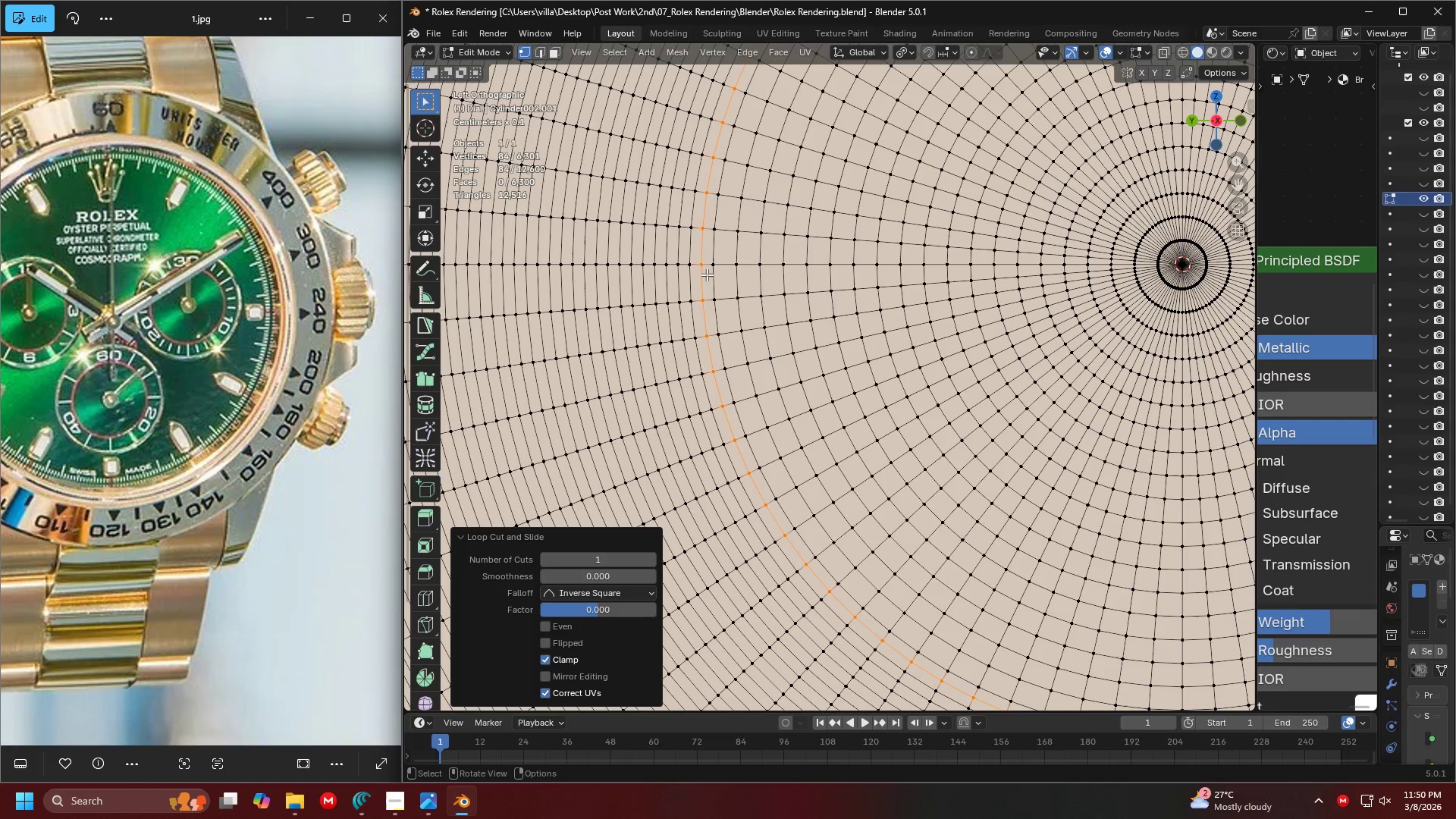 
key(Control+ControlLeft)
 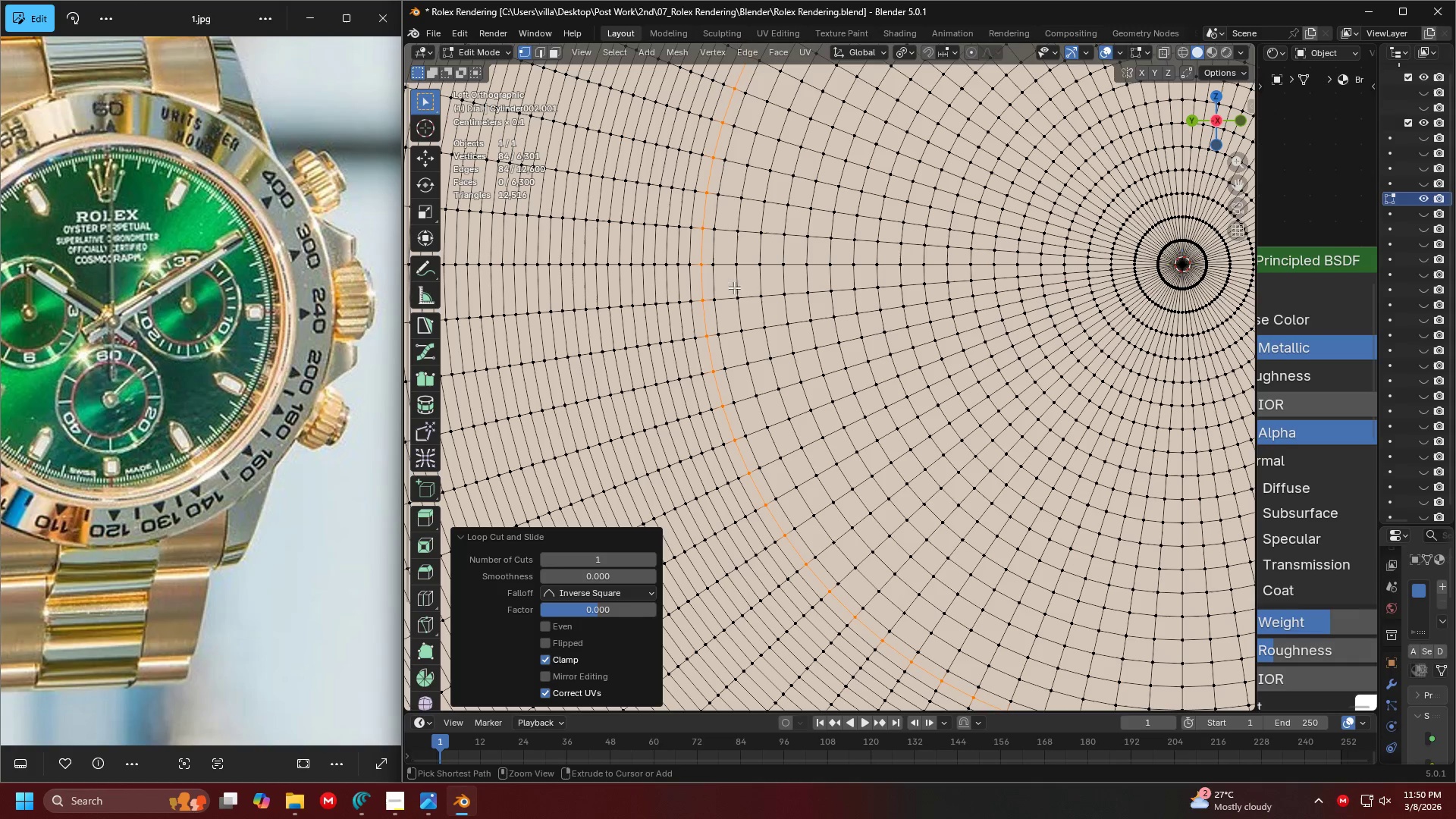 
key(Control+R)
 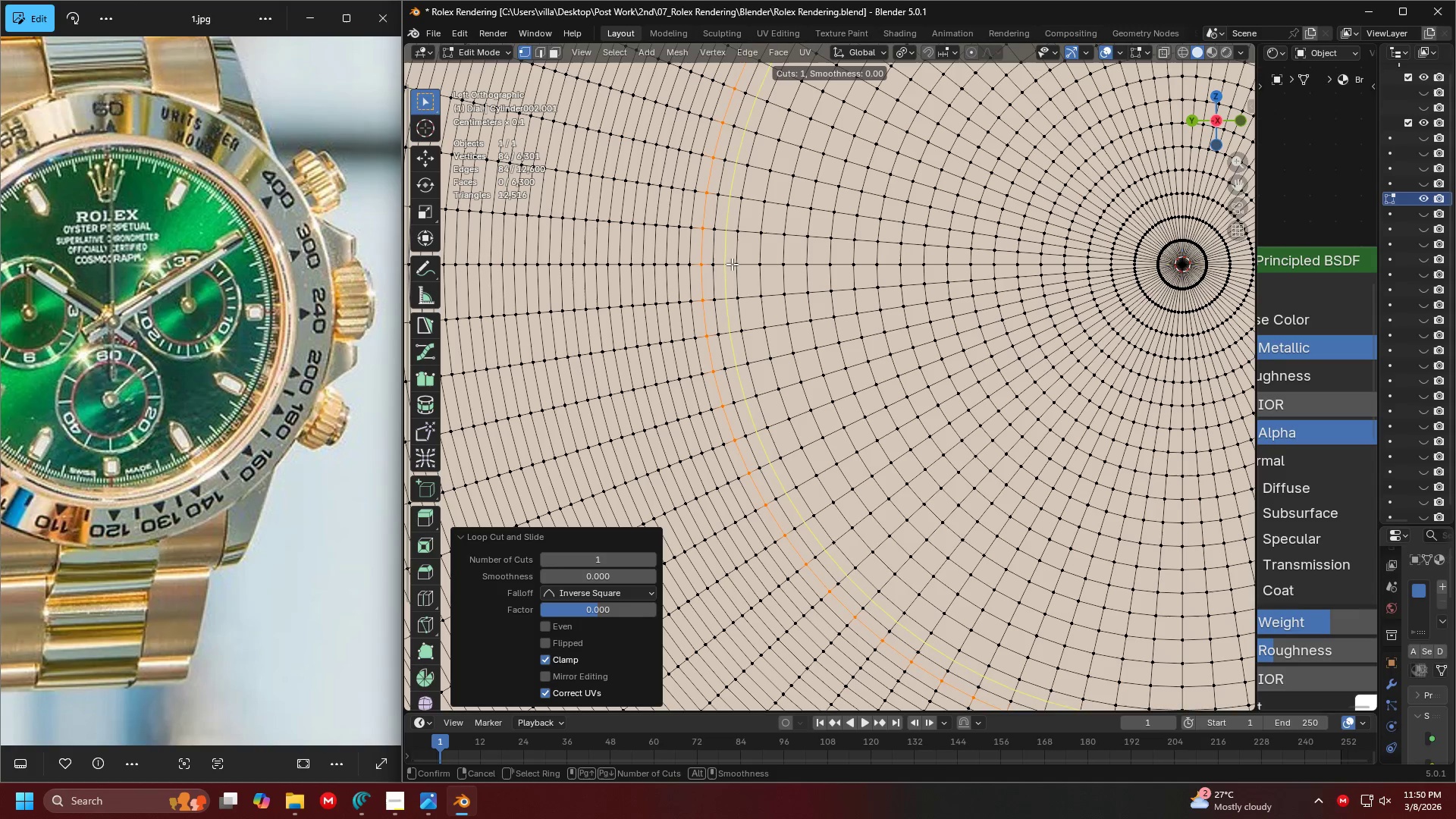 
left_click([732, 264])
 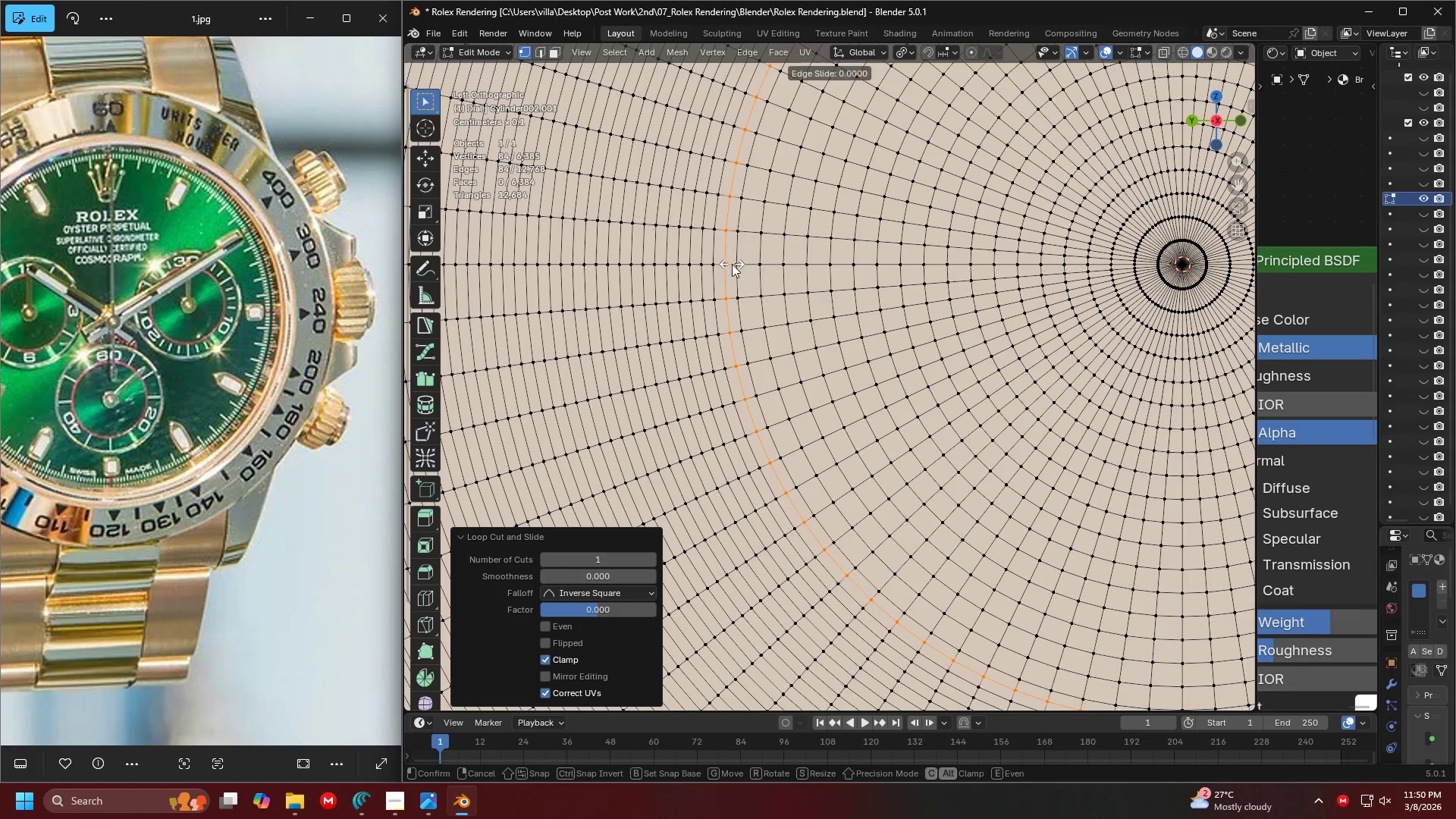 
right_click([732, 264])
 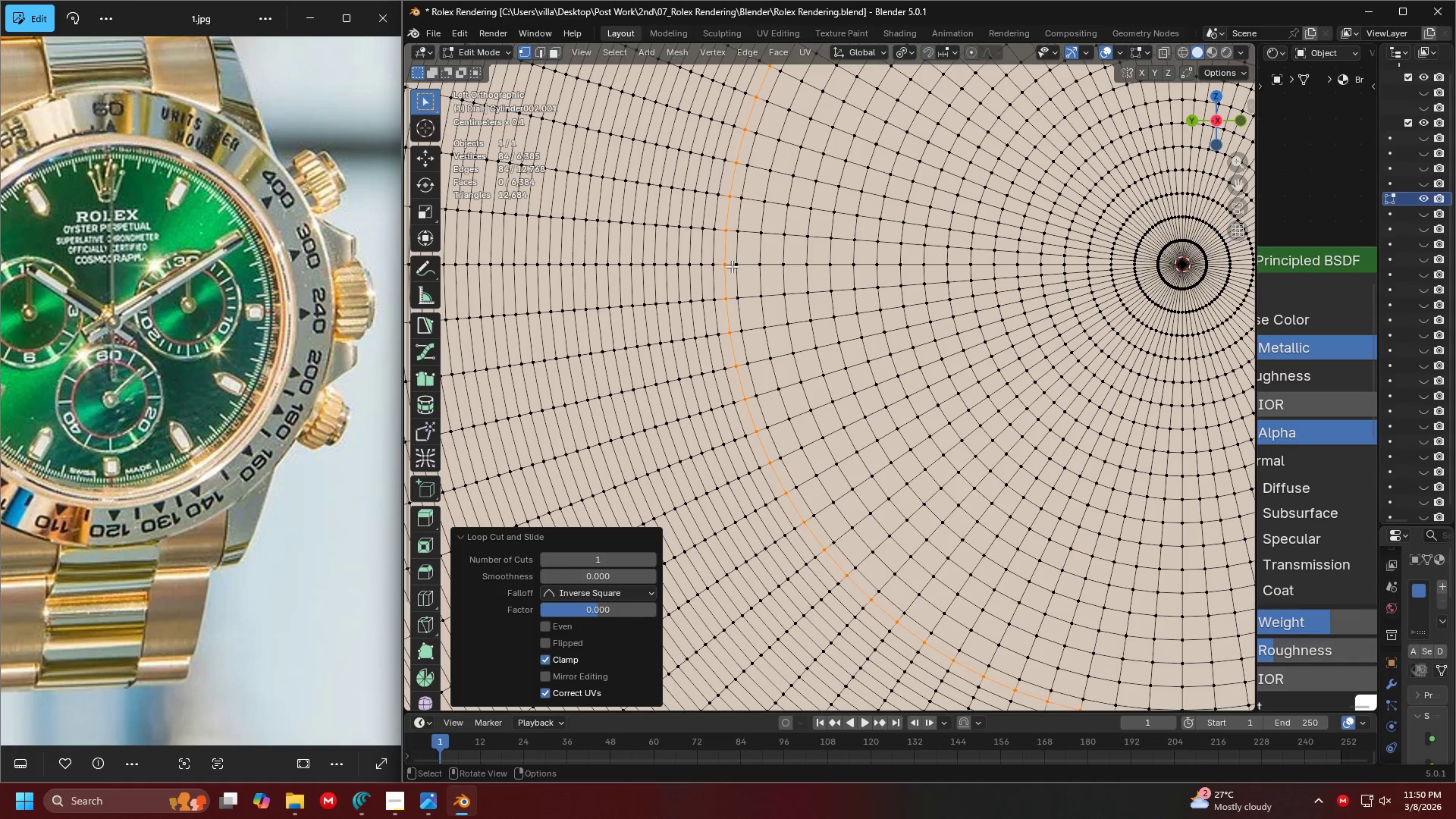 
key(Control+ControlLeft)
 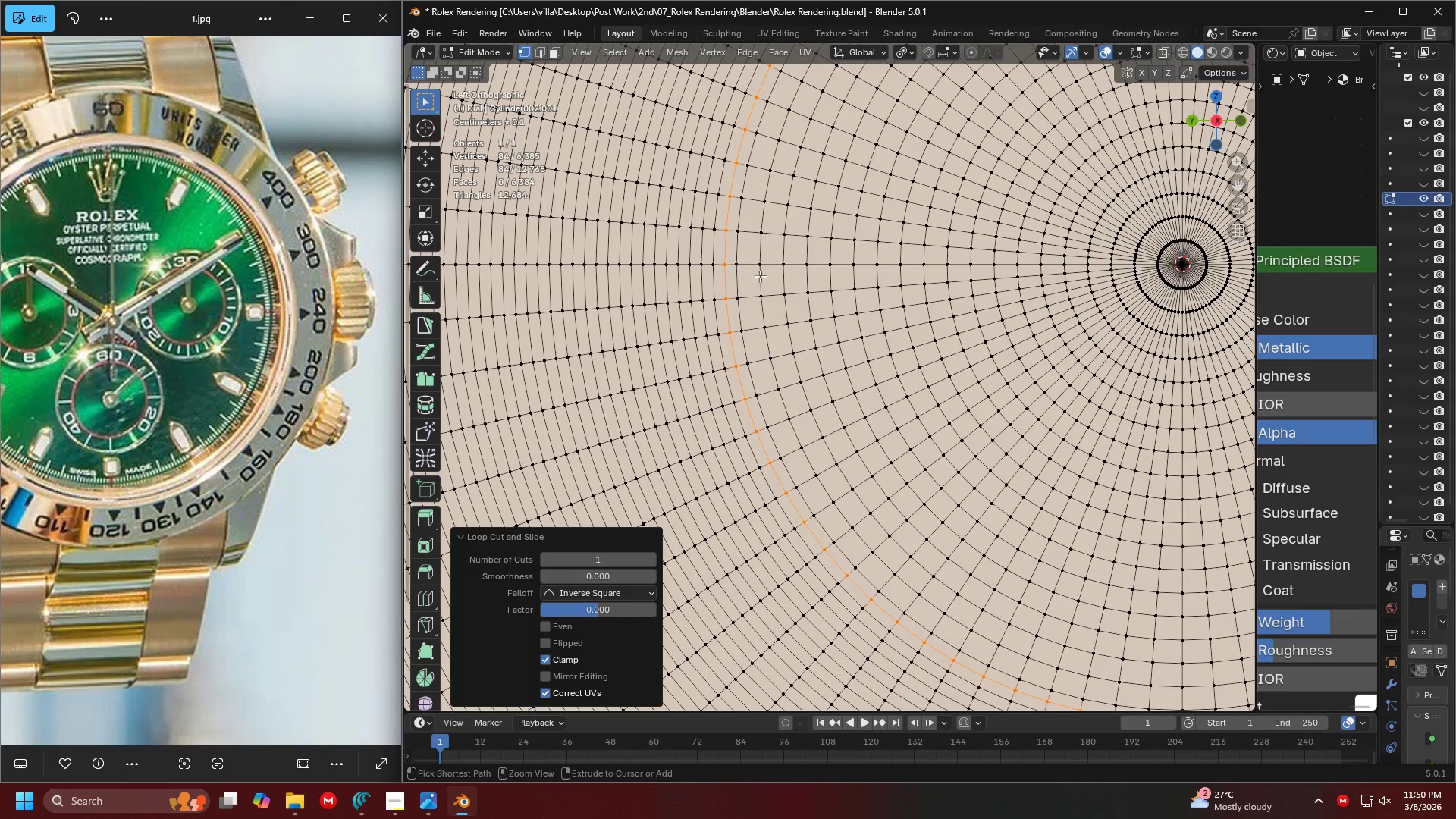 
key(Control+R)
 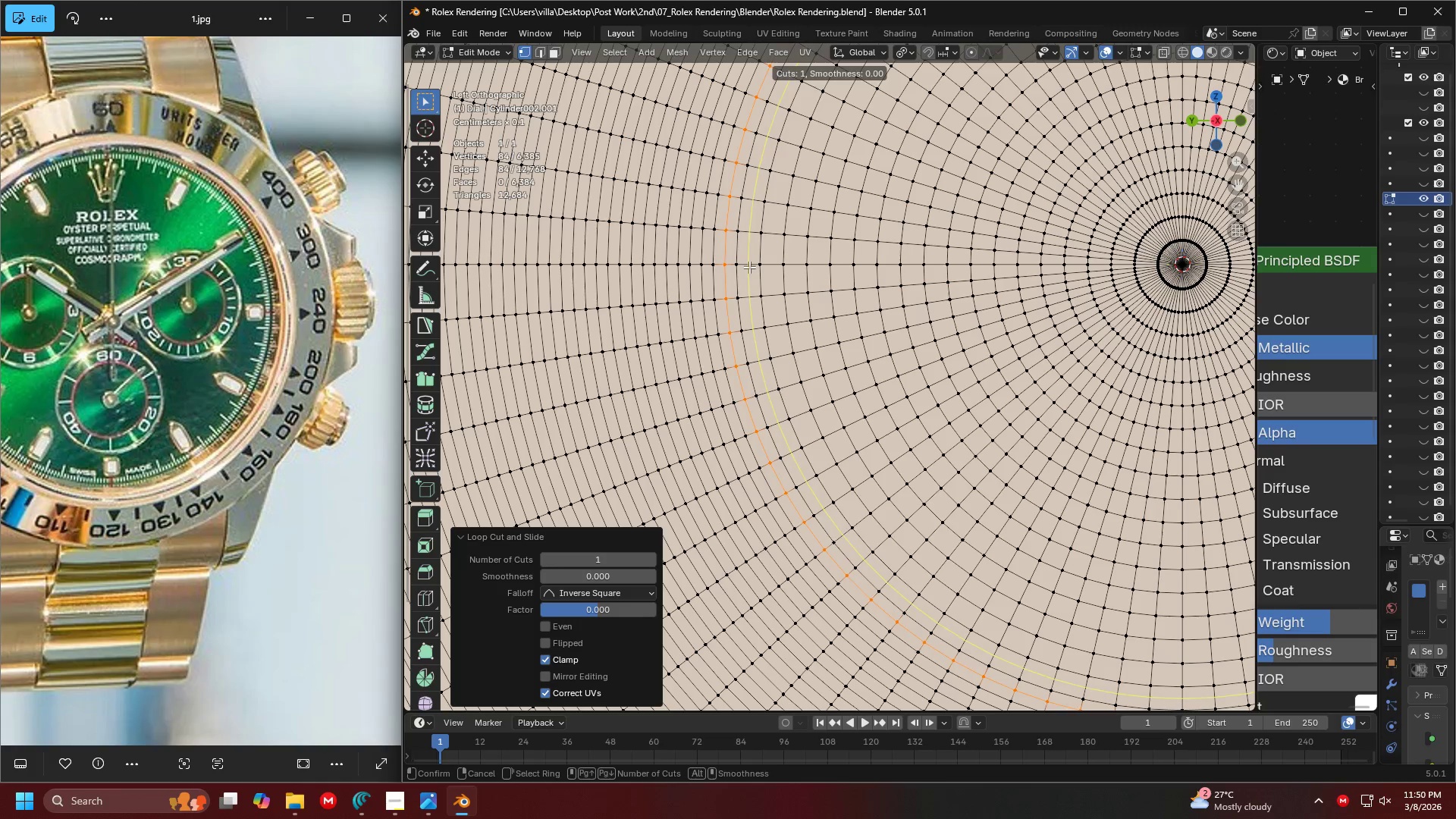 
left_click([749, 267])
 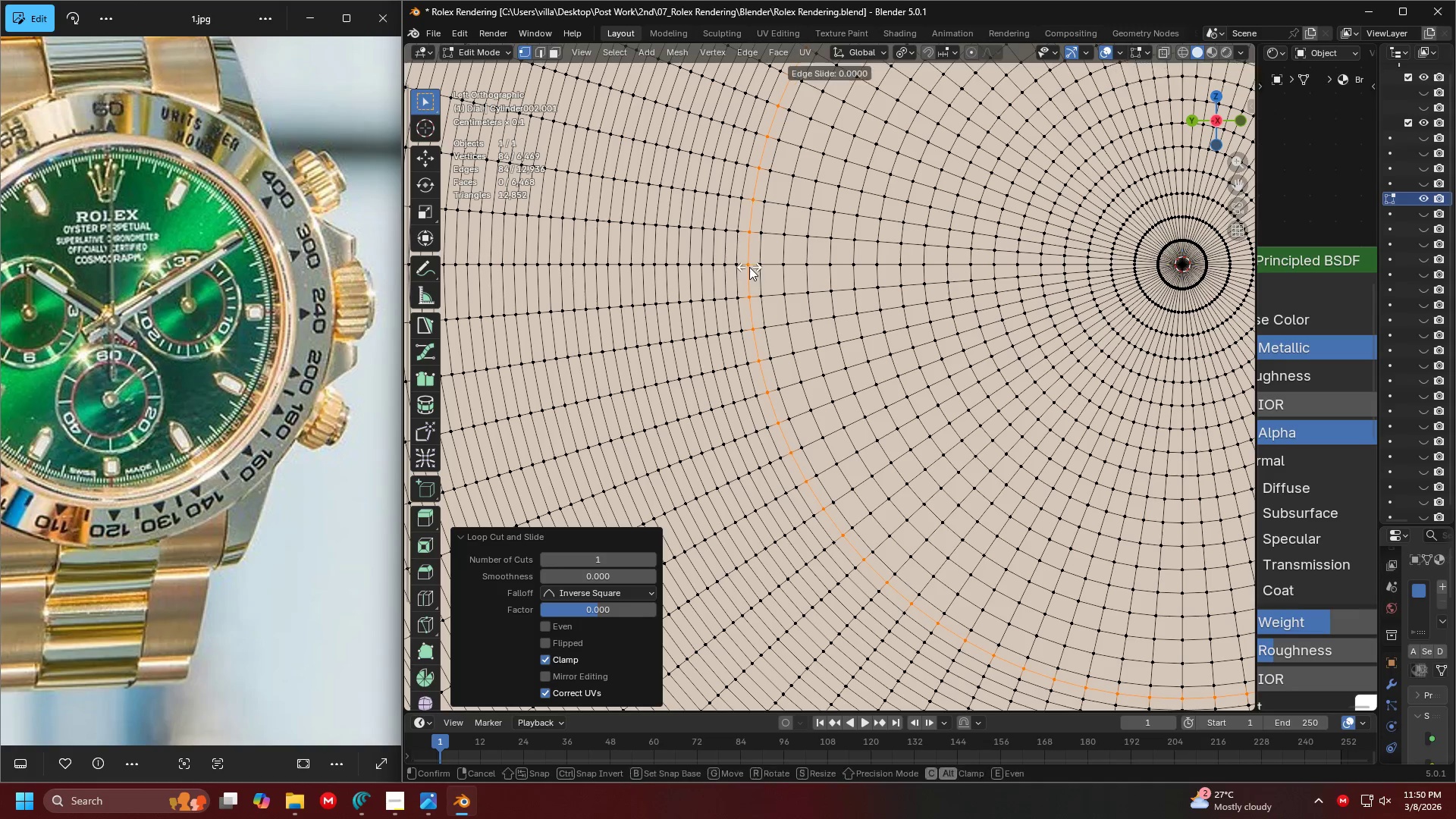 
right_click([749, 267])
 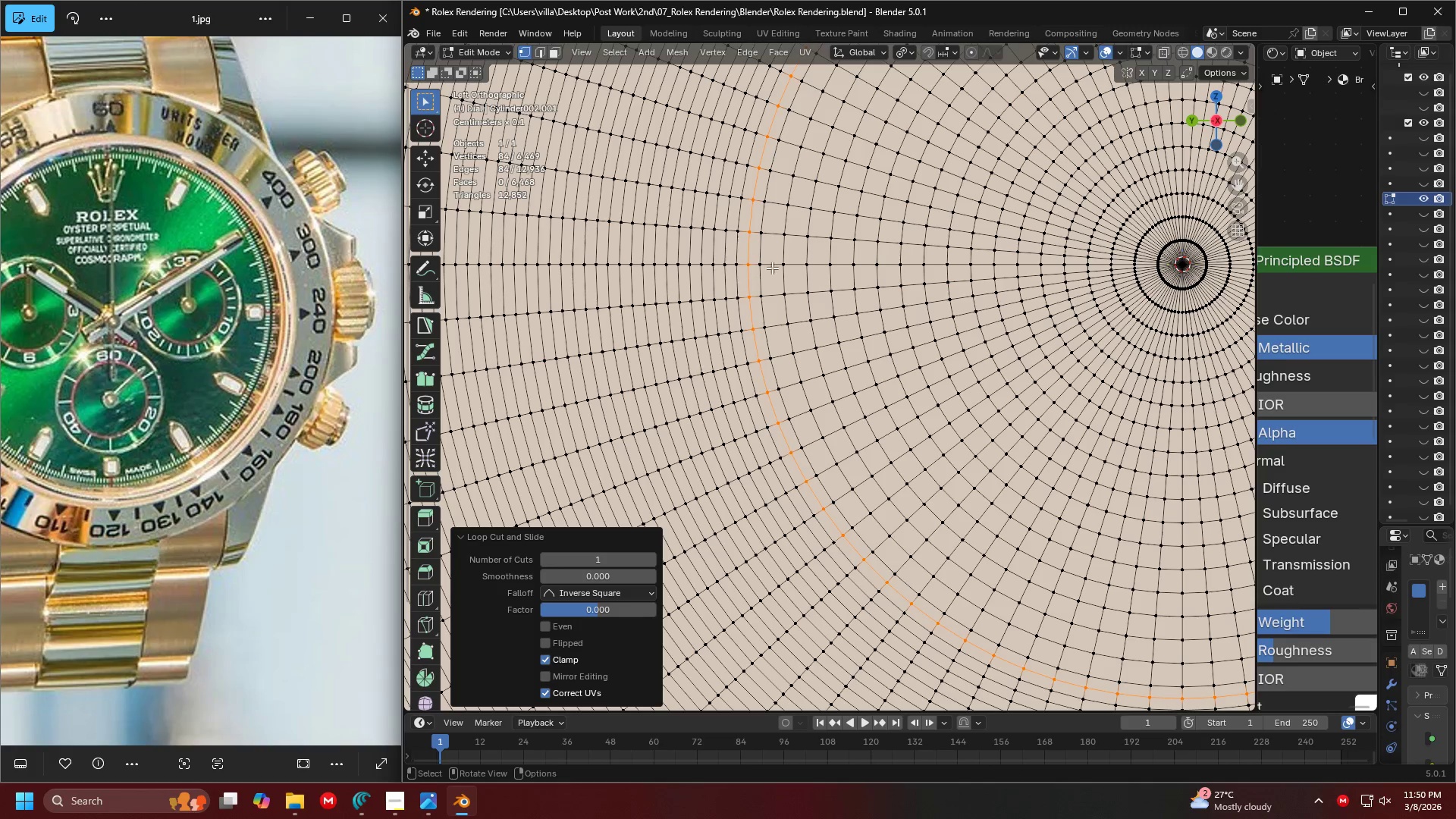 
key(Control+R)
 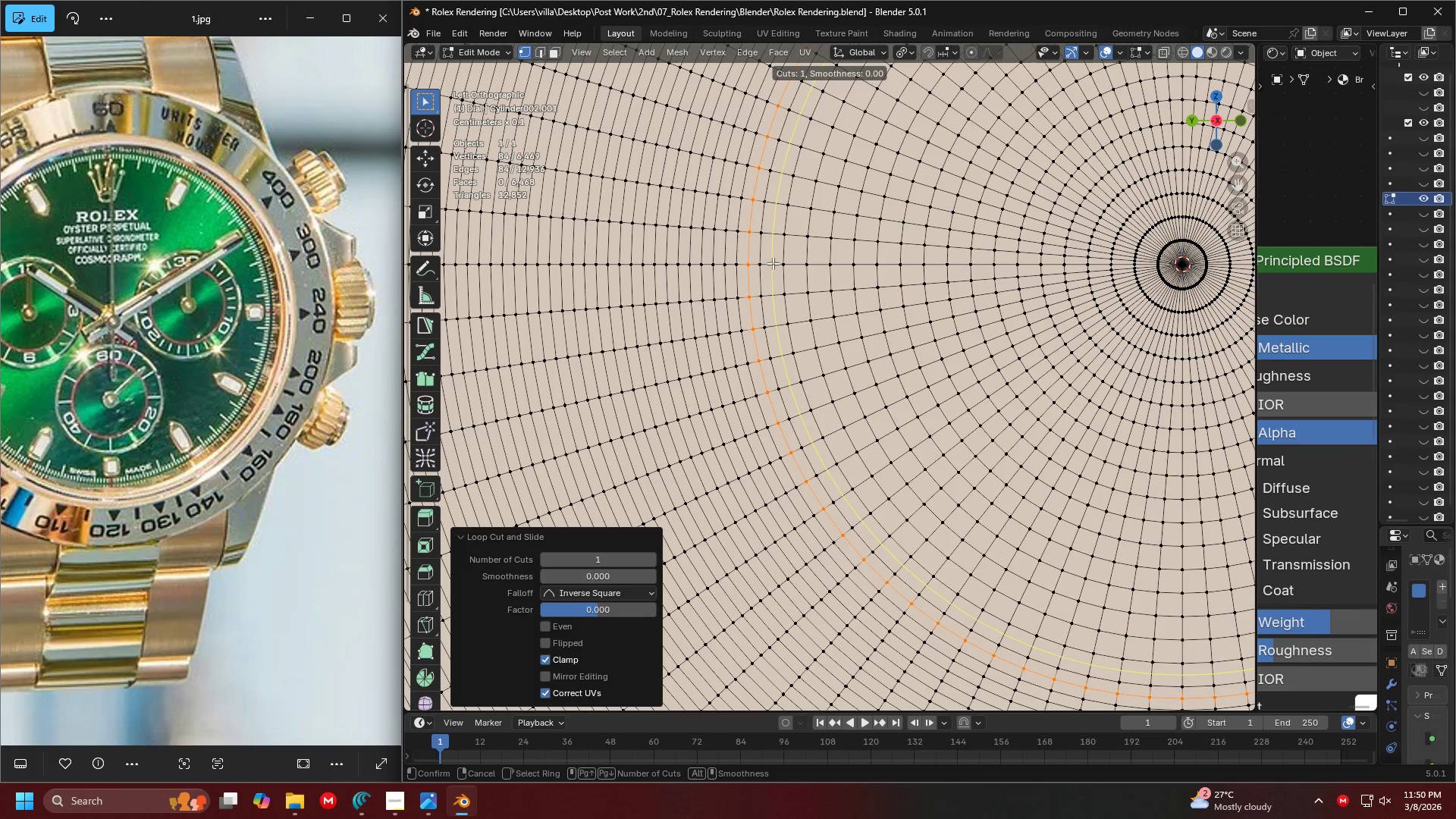 
left_click([773, 262])
 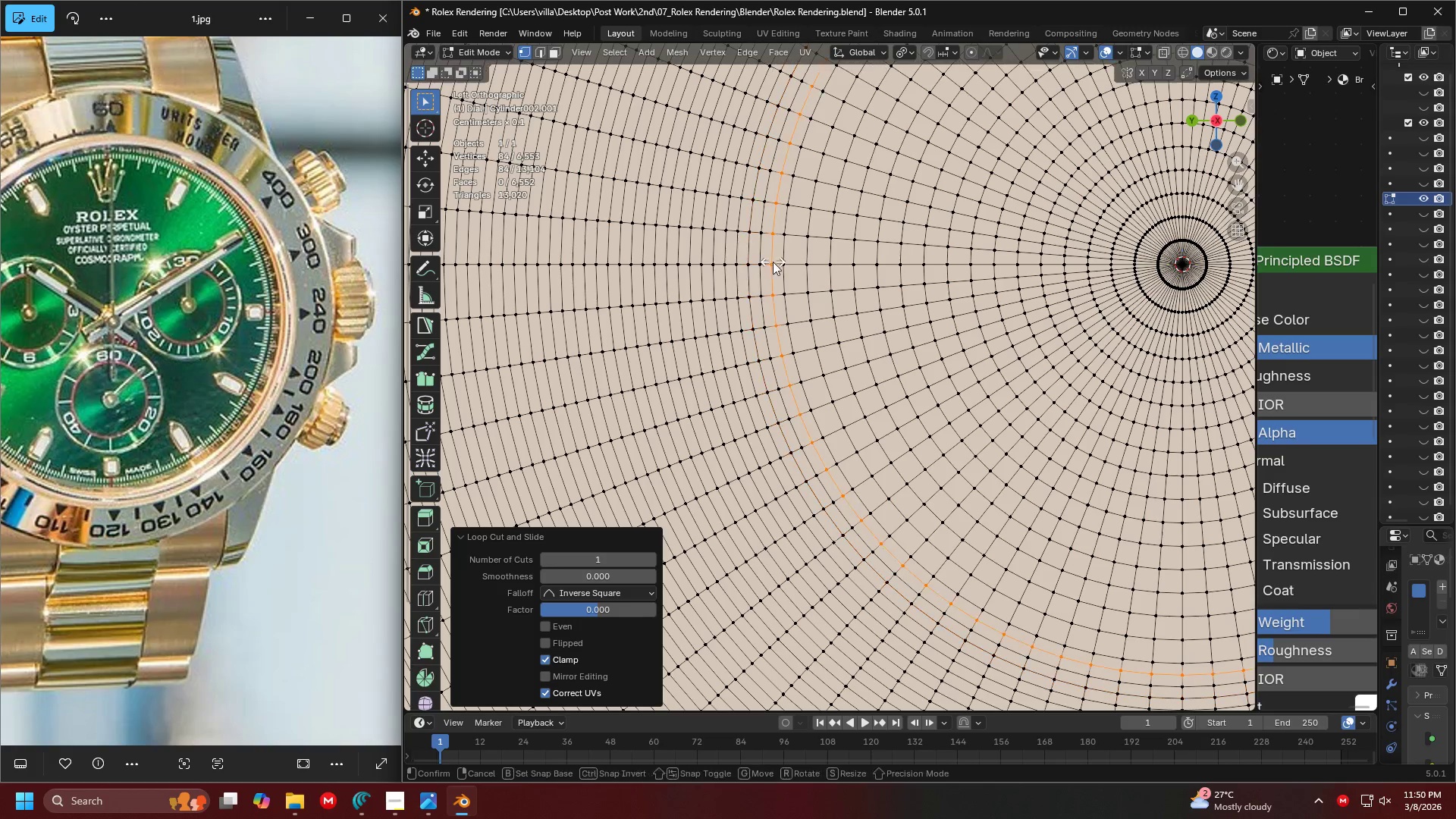 
right_click([773, 262])
 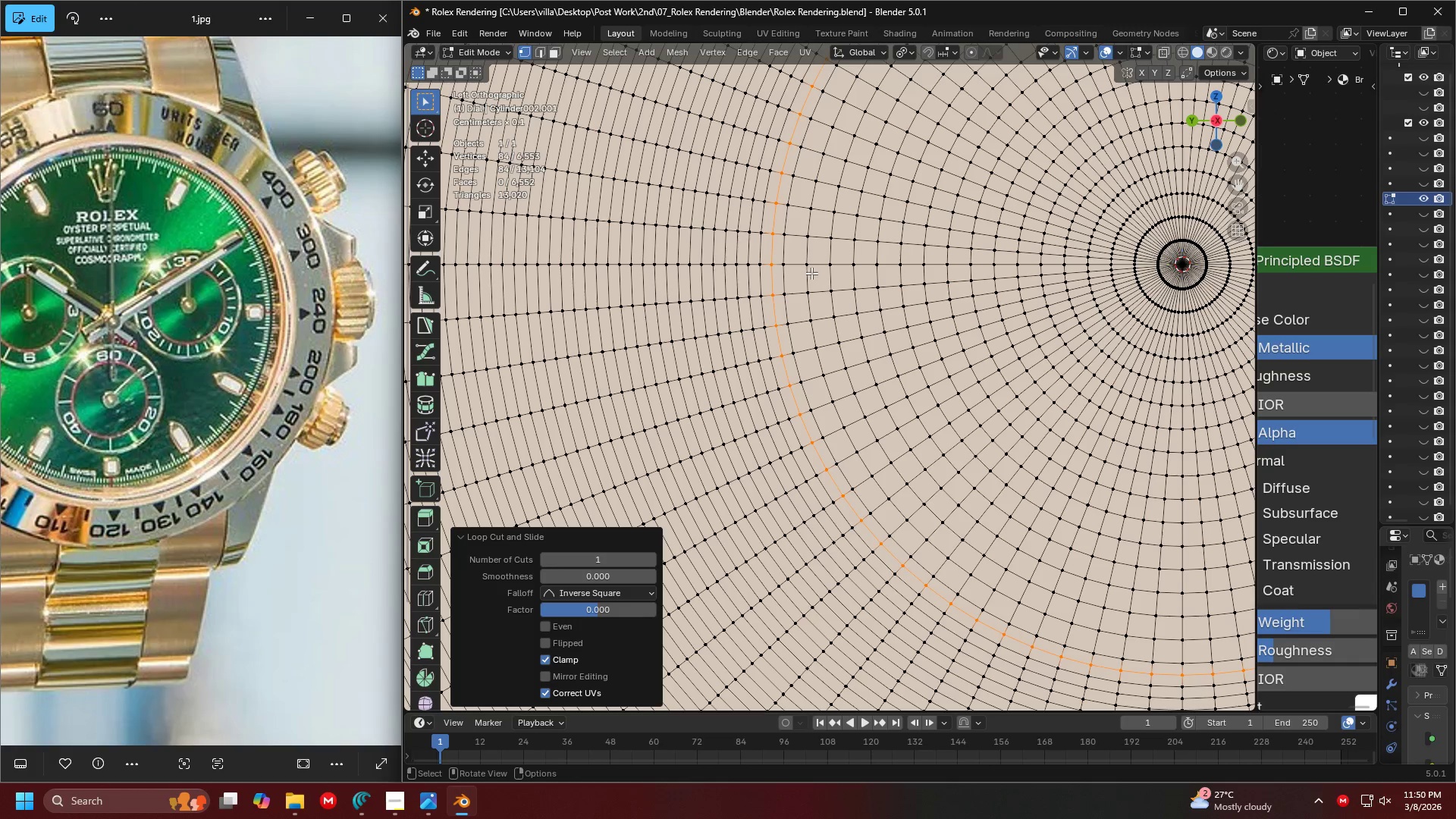 
key(Control+R)
 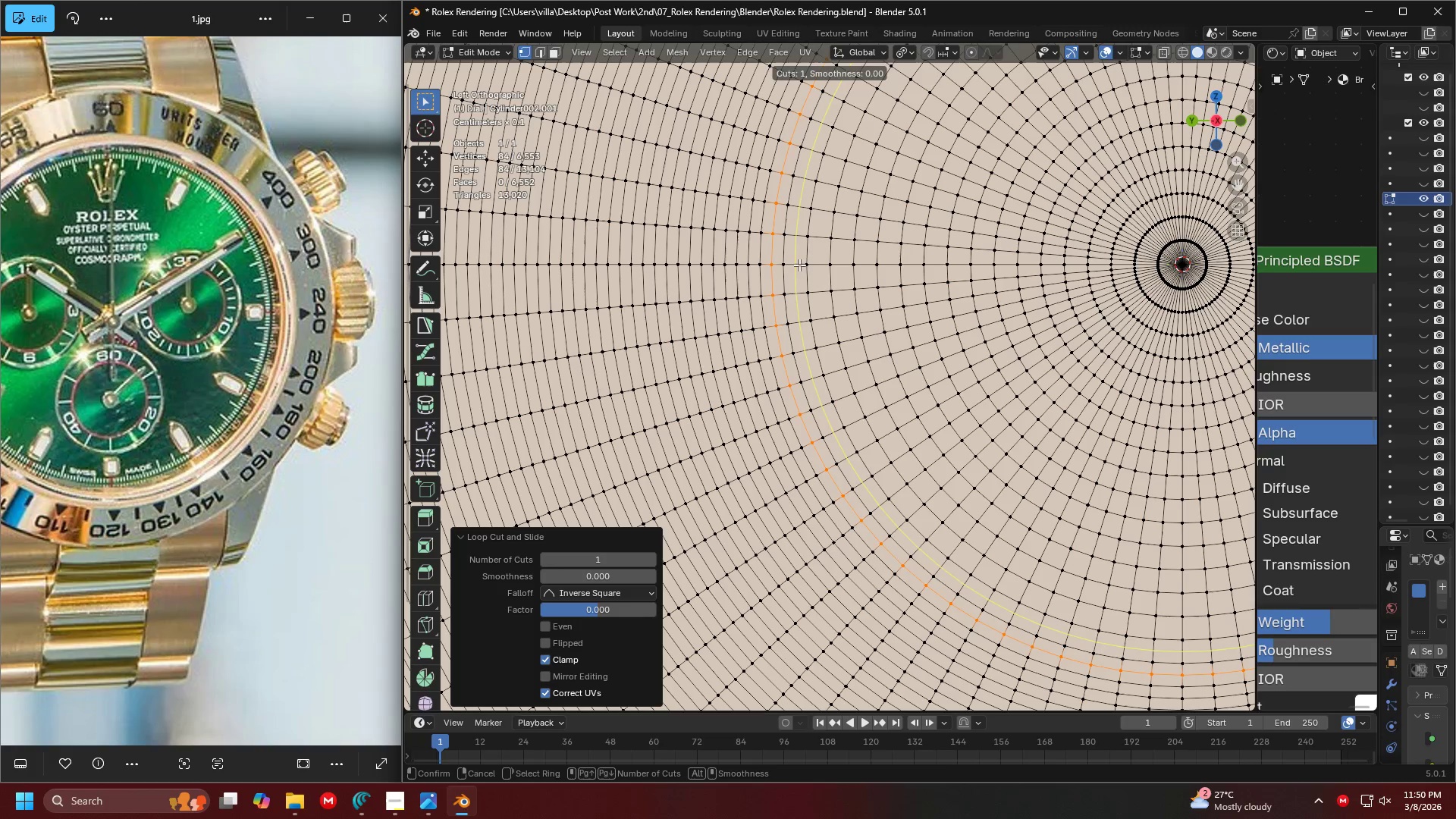 
left_click([799, 265])
 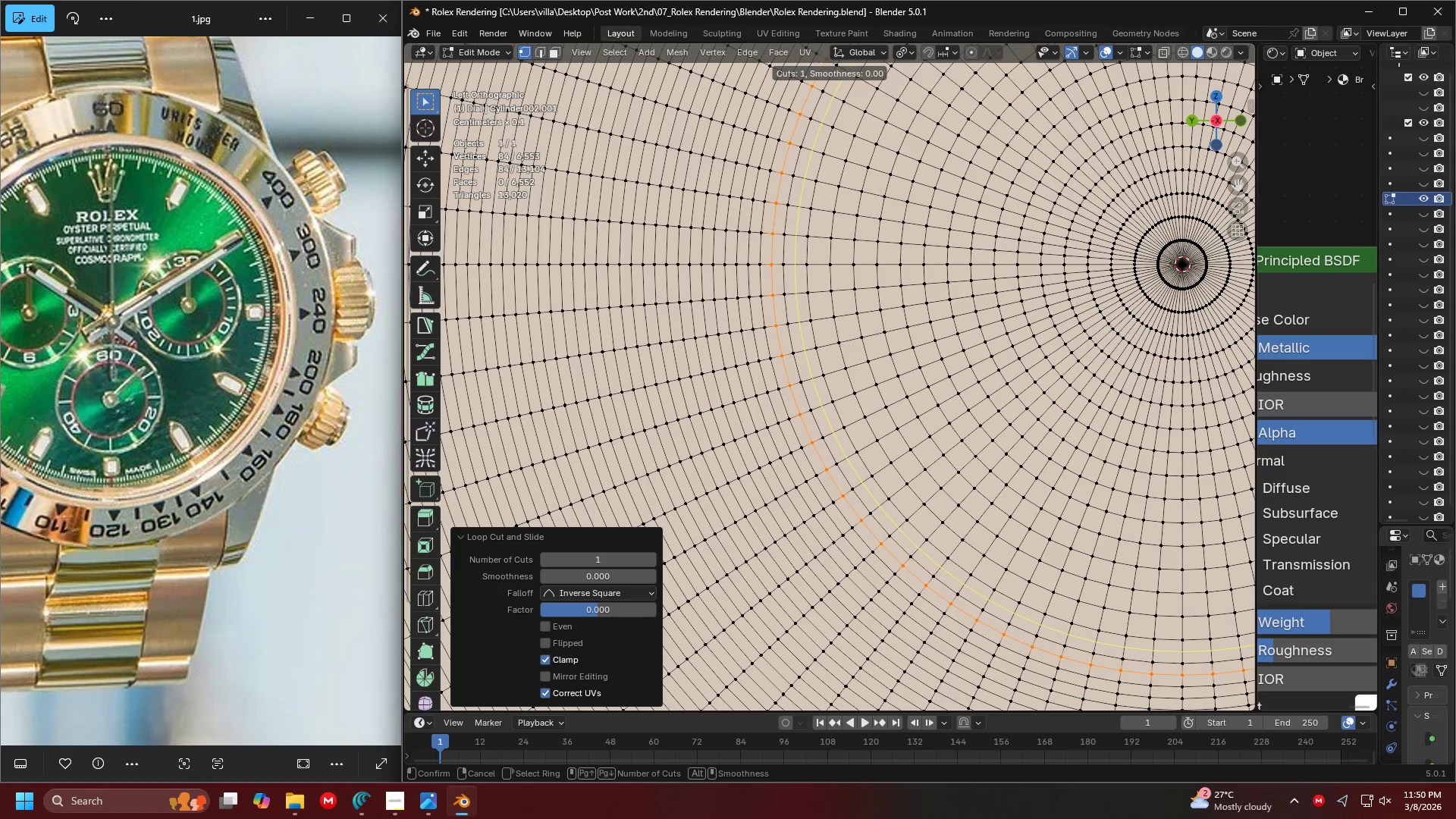 
right_click([799, 265])
 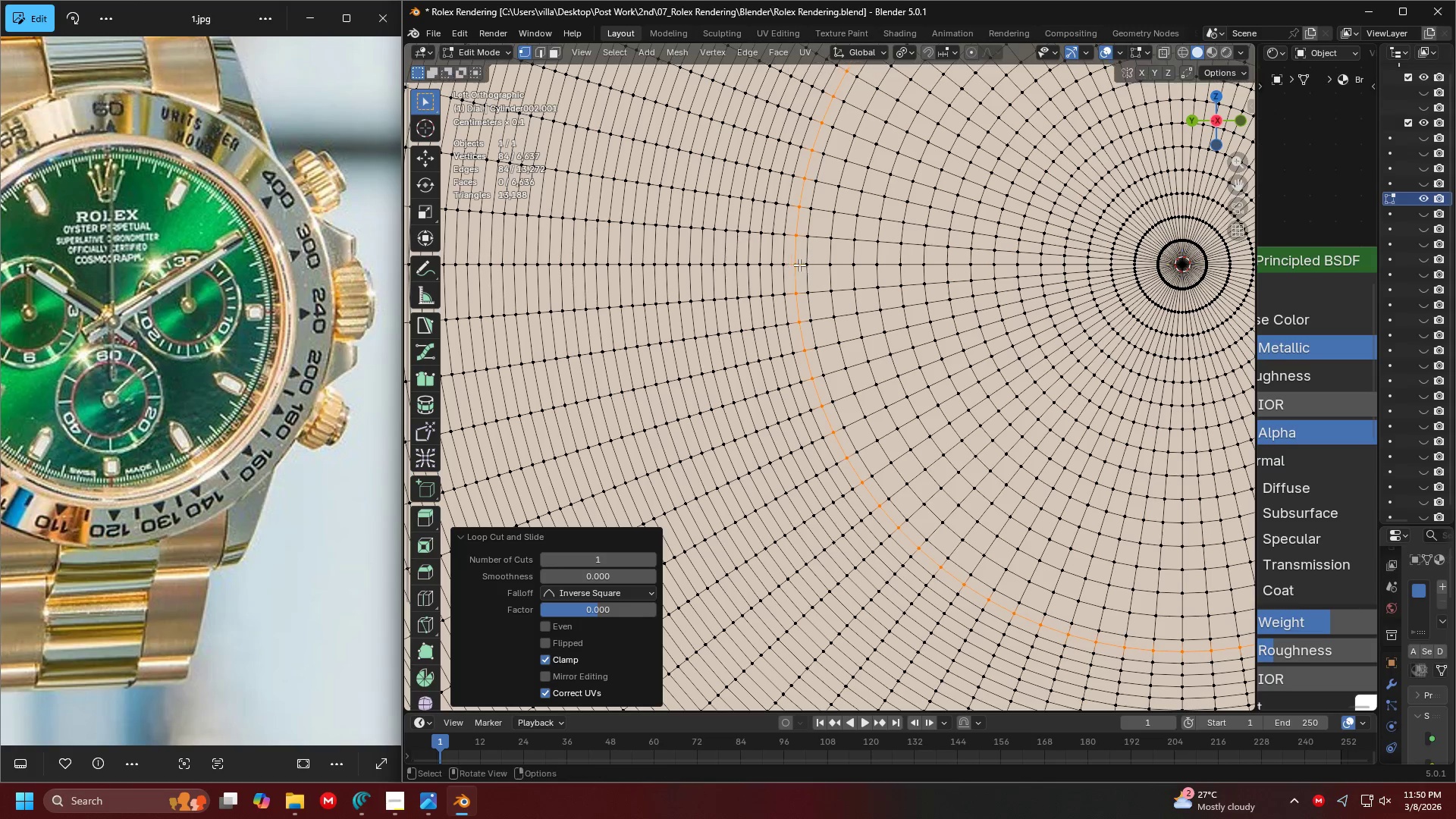 
key(Control+ControlLeft)
 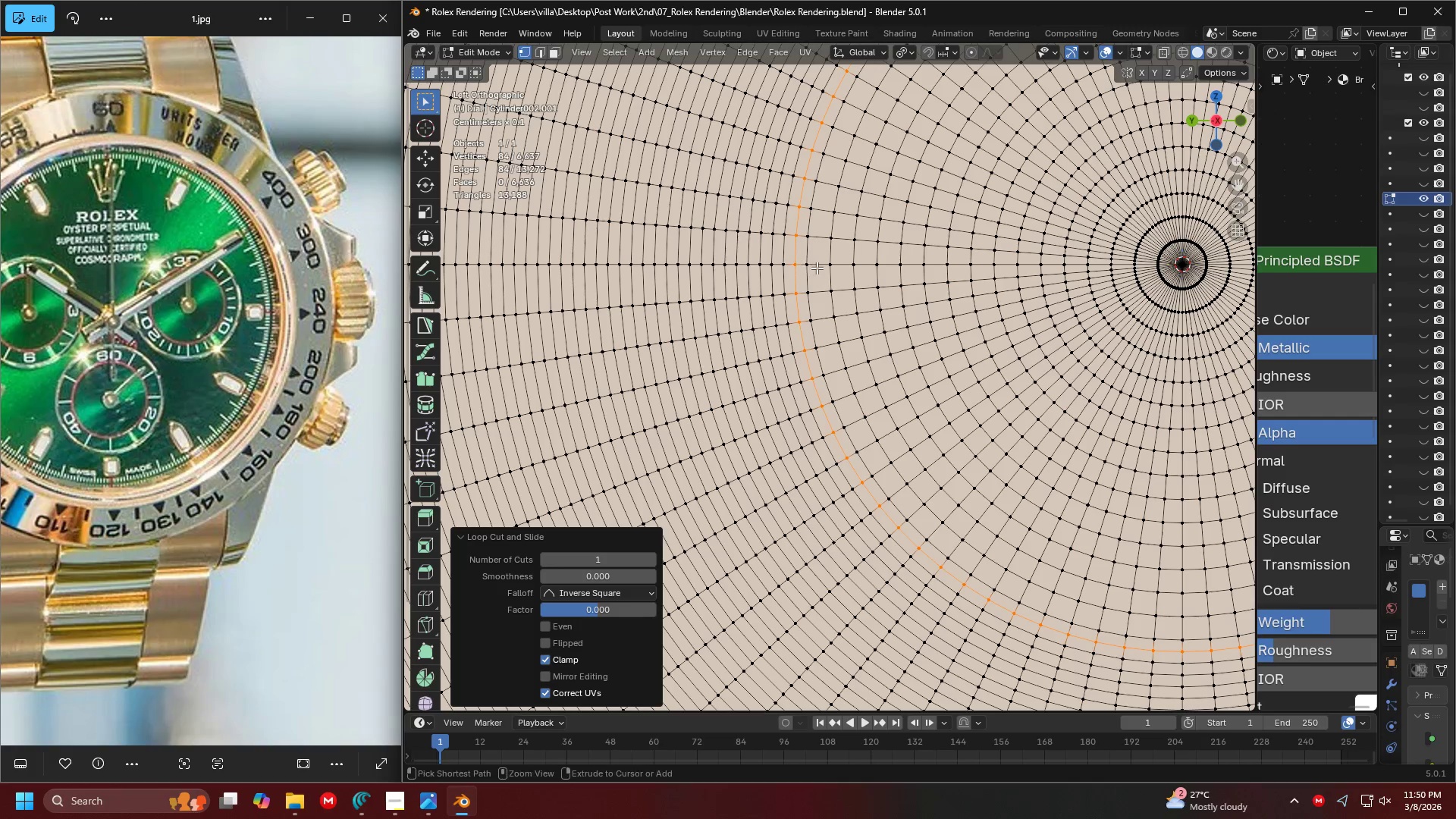 
key(Control+R)
 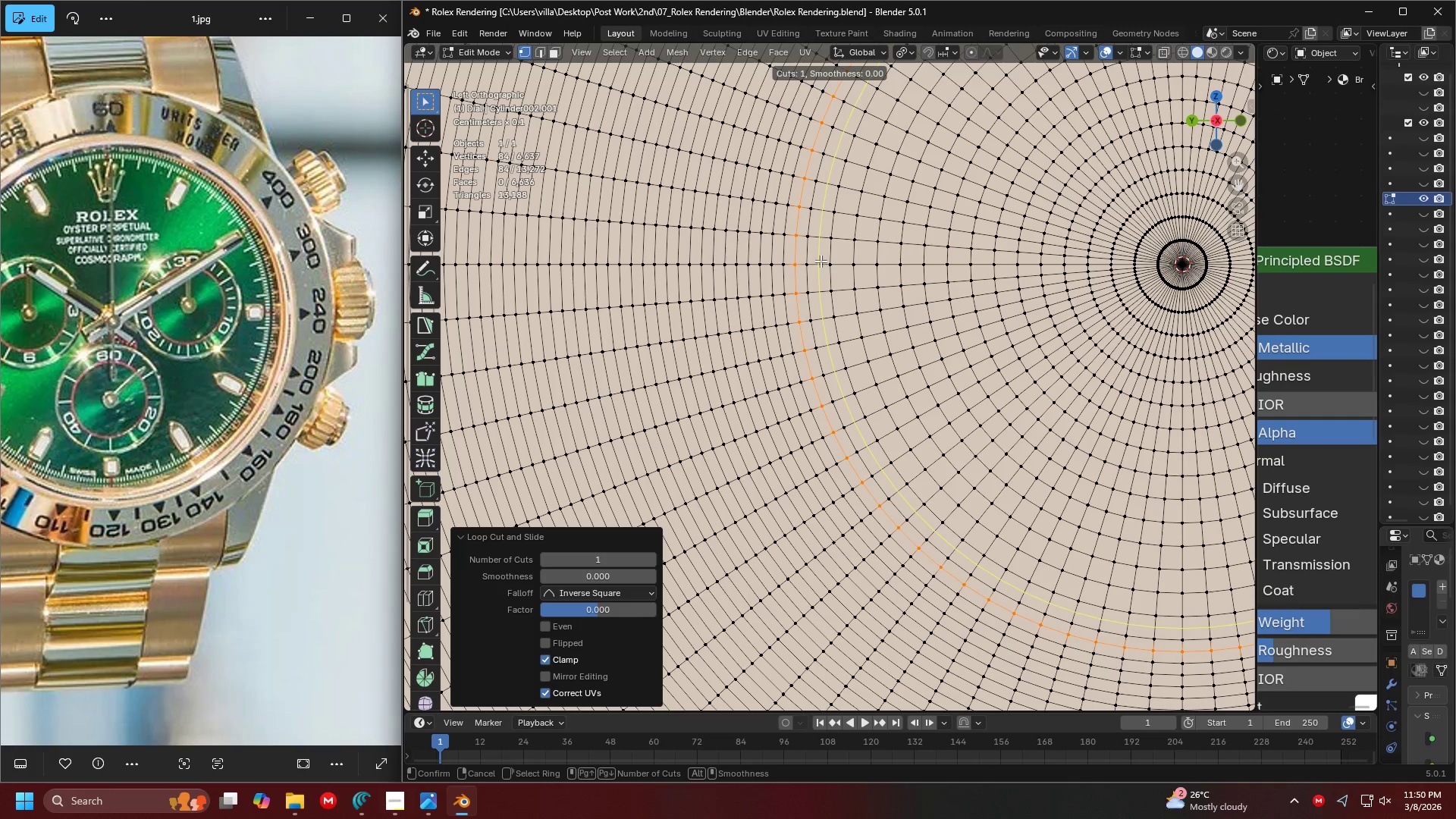 
left_click([821, 261])
 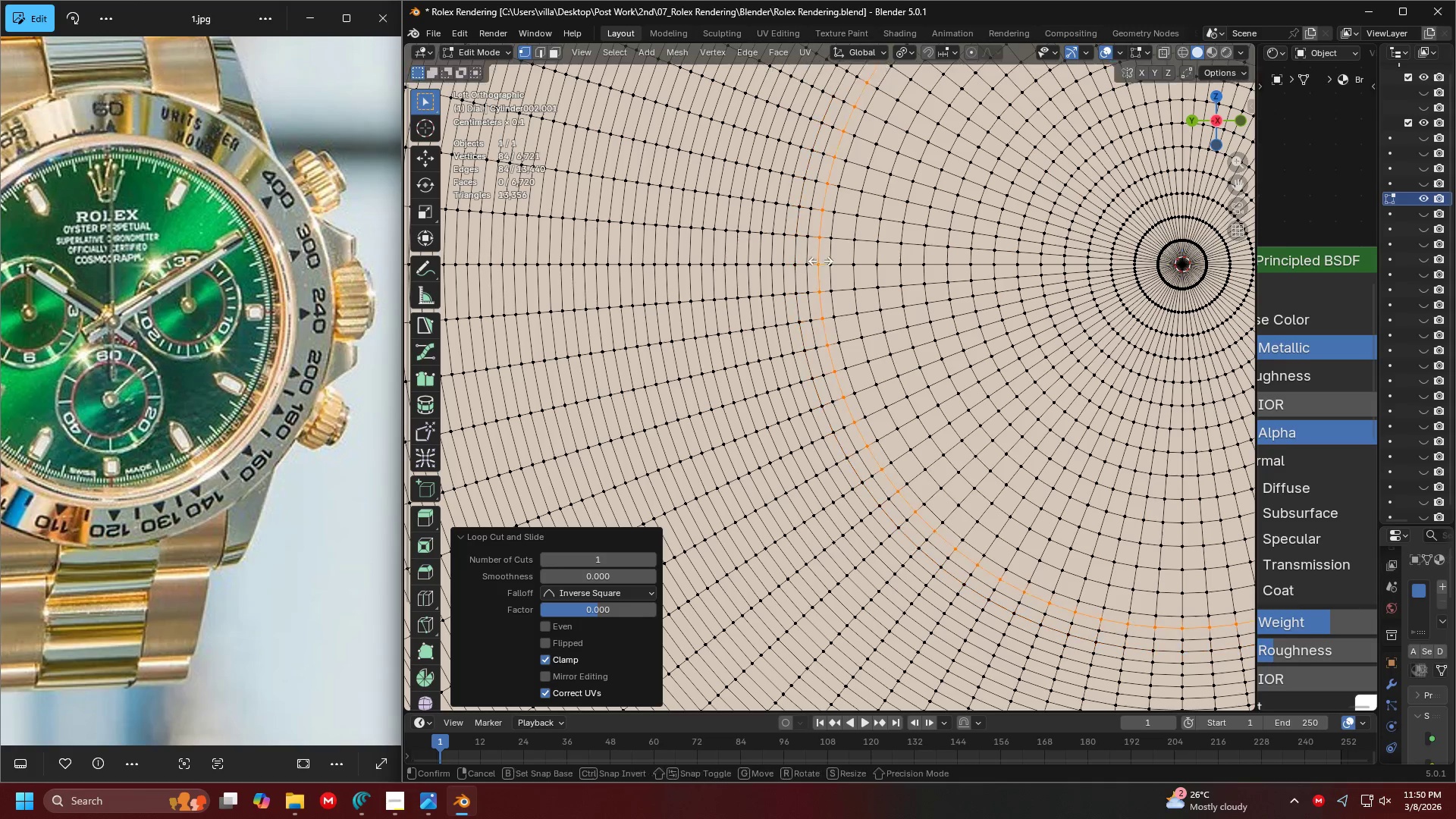 
right_click([821, 261])
 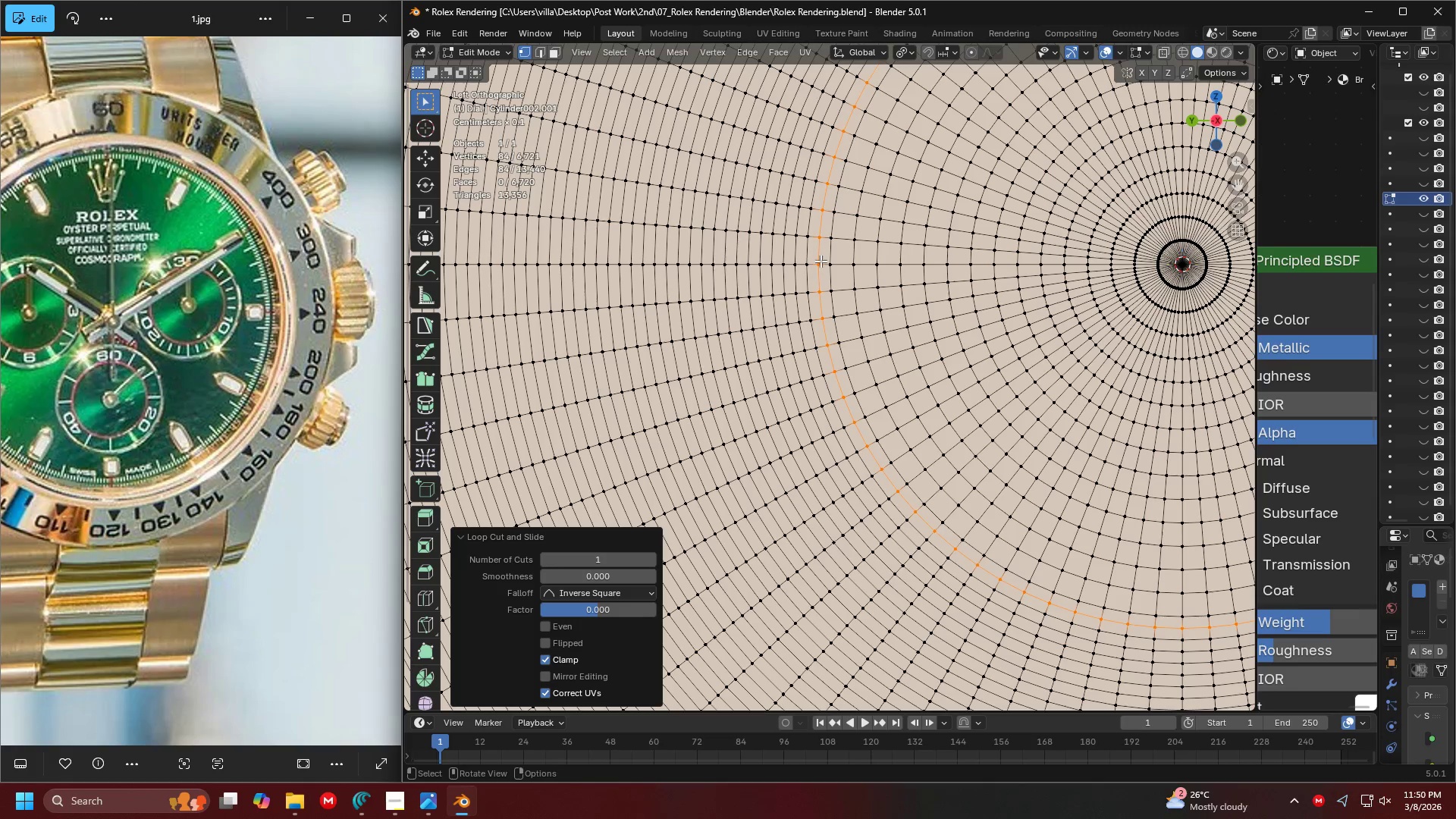 
key(Control+ControlLeft)
 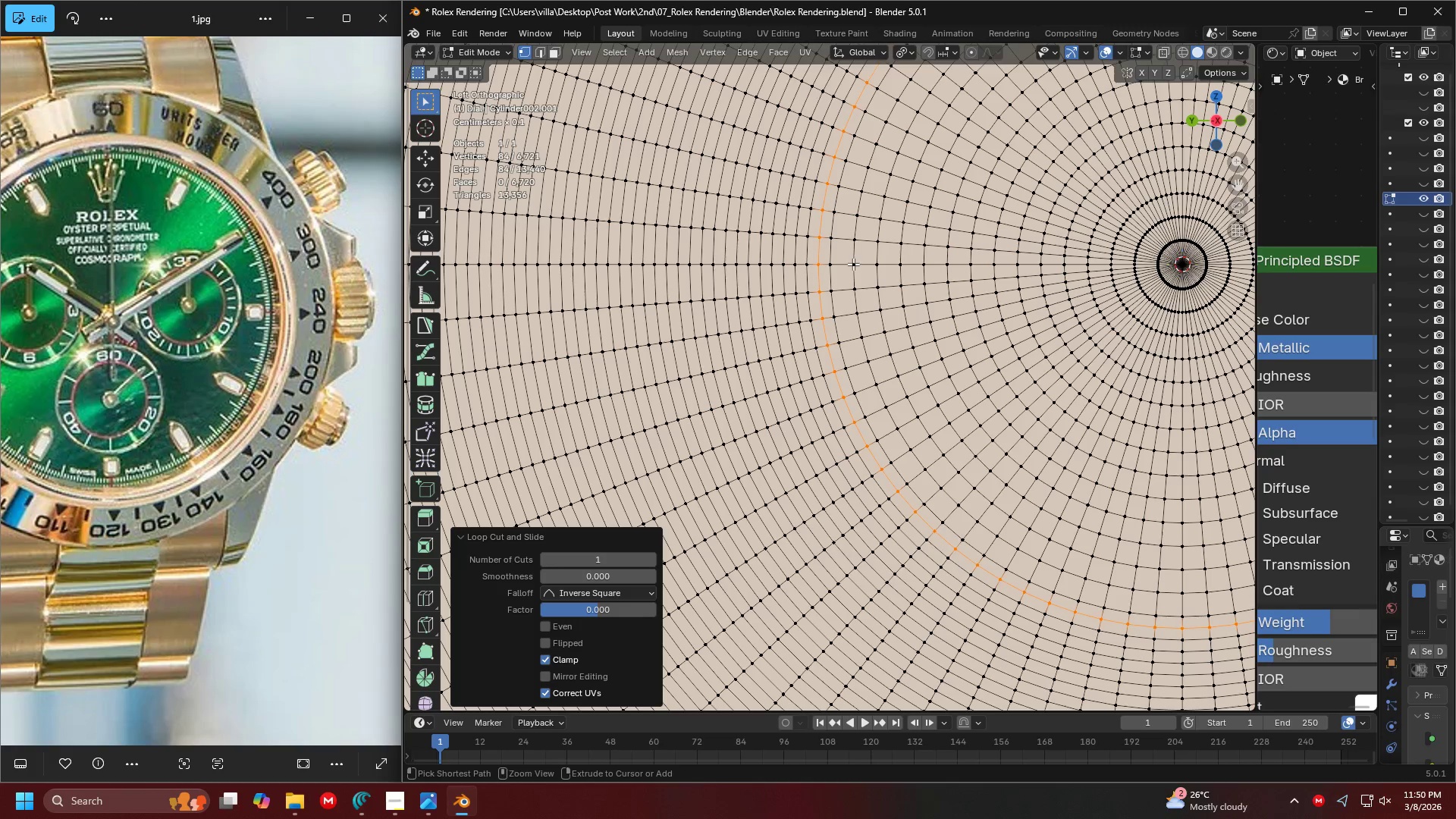 
key(Control+R)
 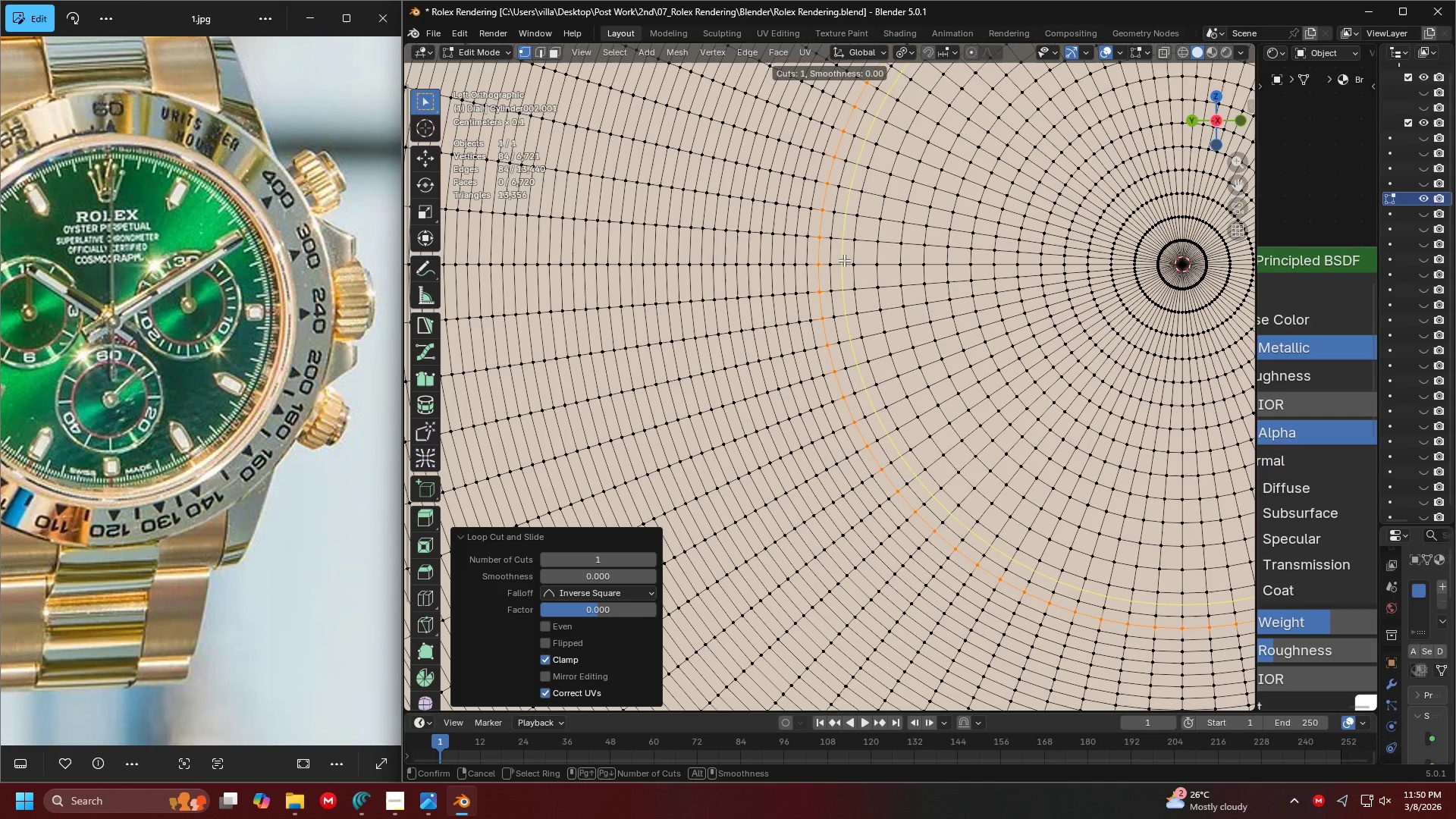 
left_click([844, 260])
 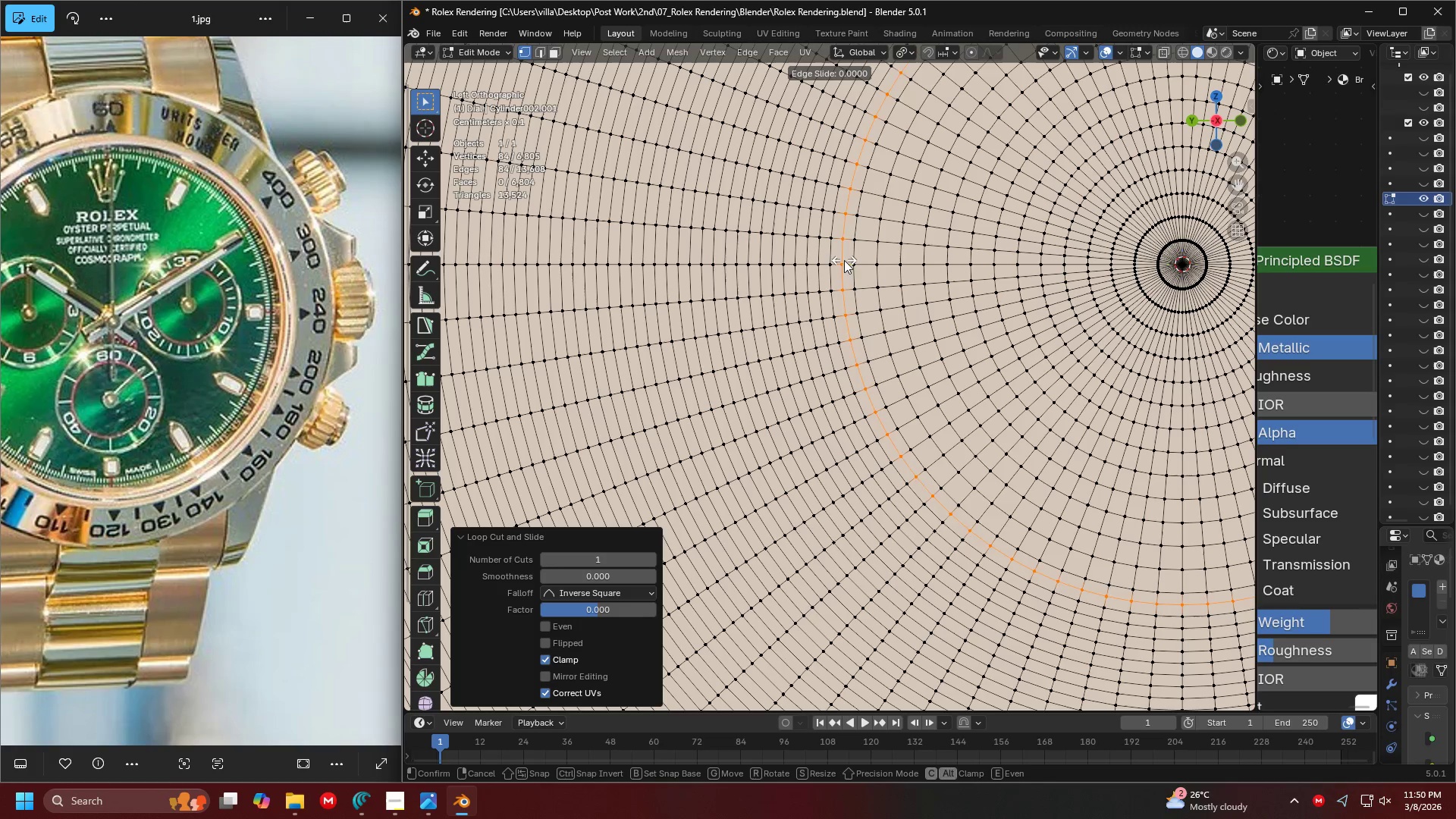 
key(Control+R)
 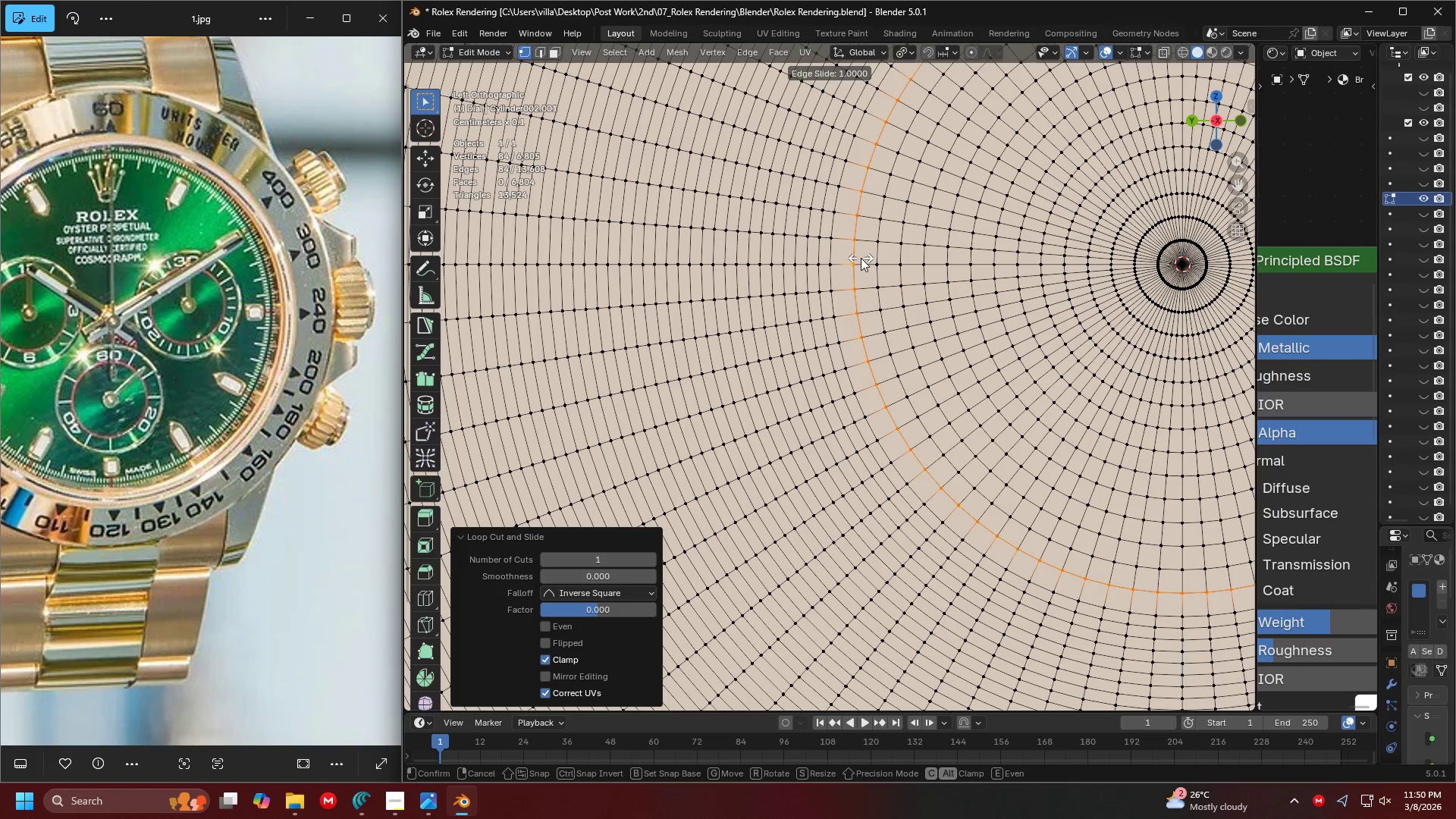 
right_click([861, 258])
 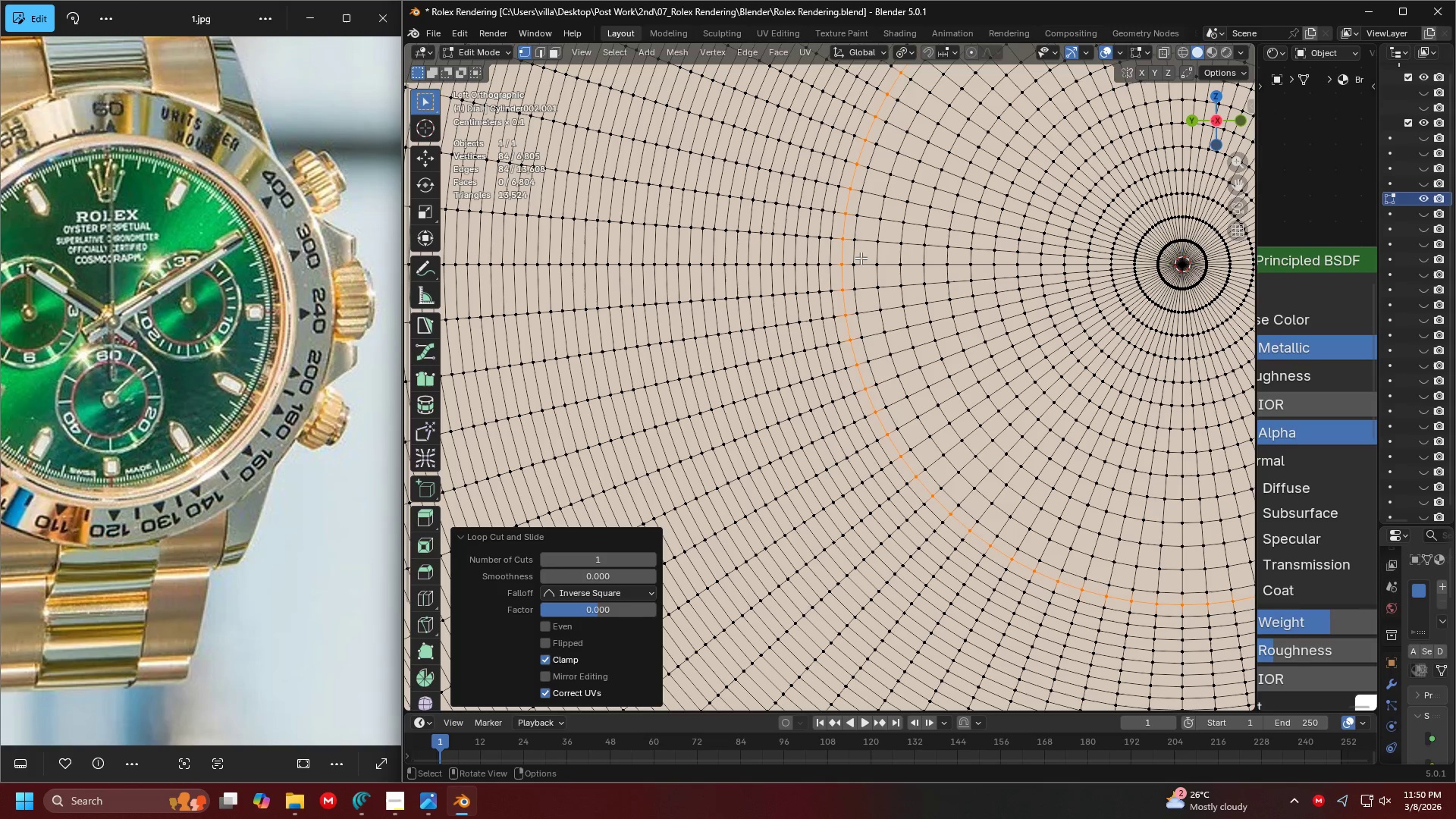 
key(Control+ControlLeft)
 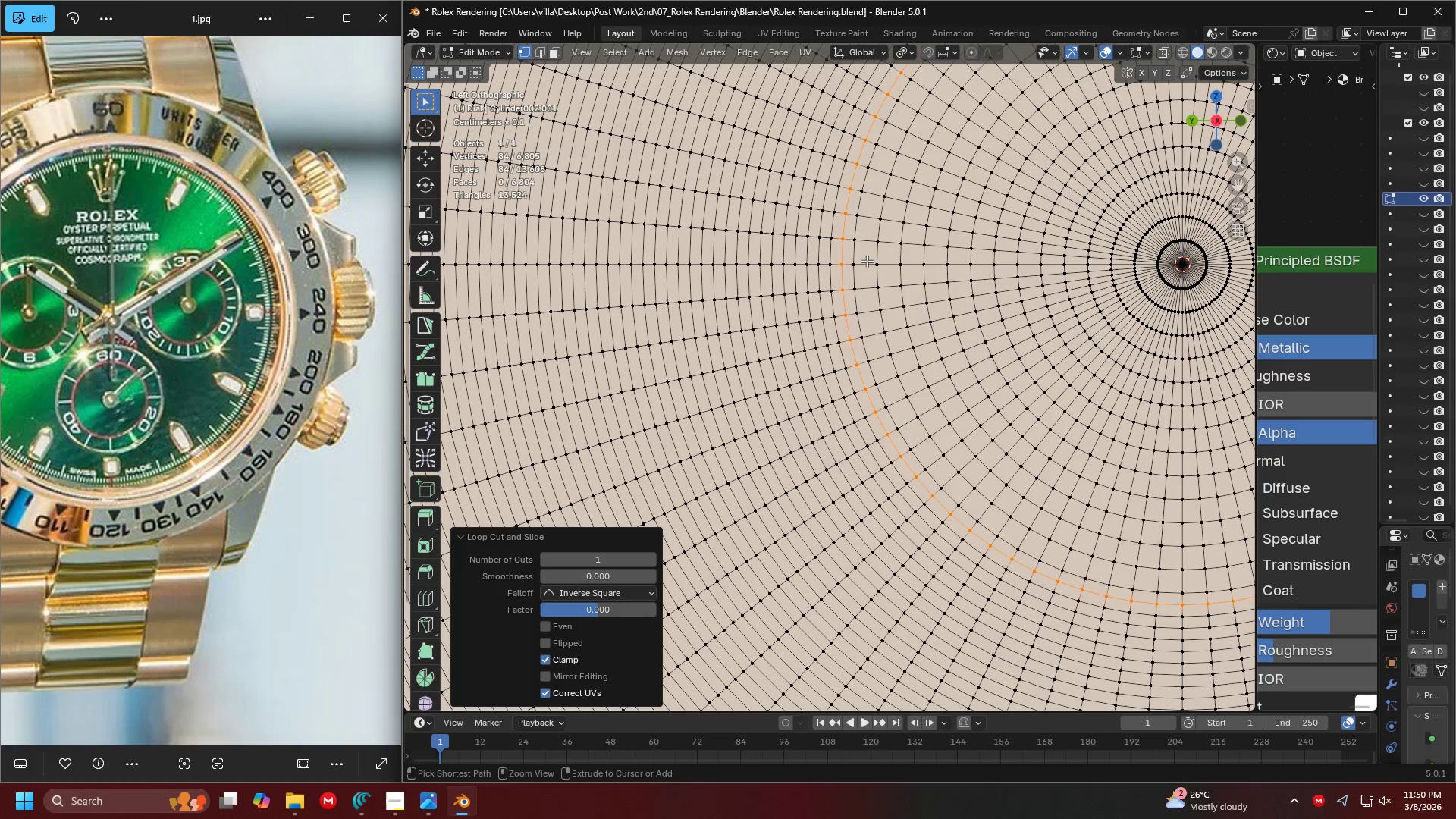 
key(Control+R)
 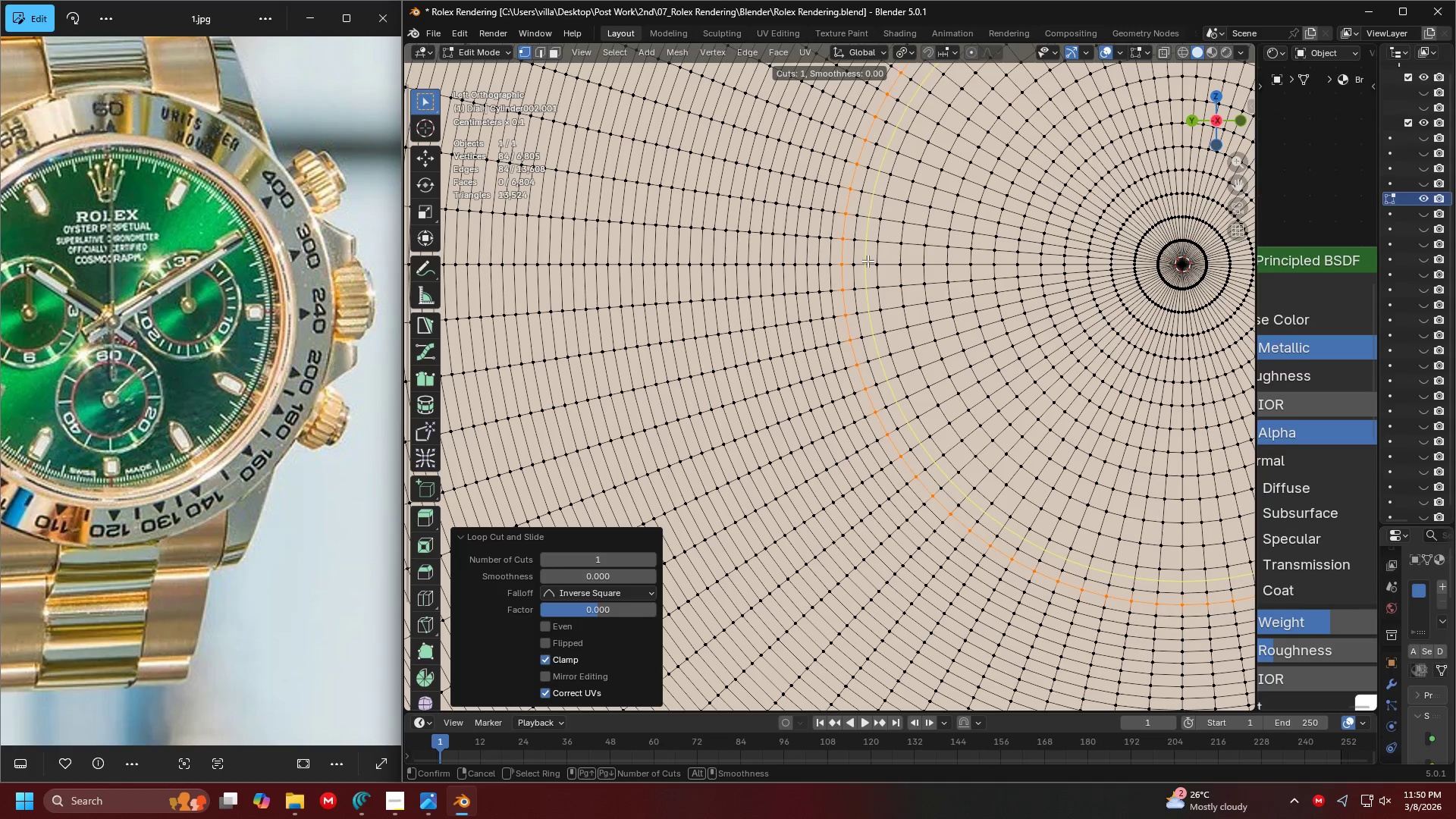 
left_click([868, 261])
 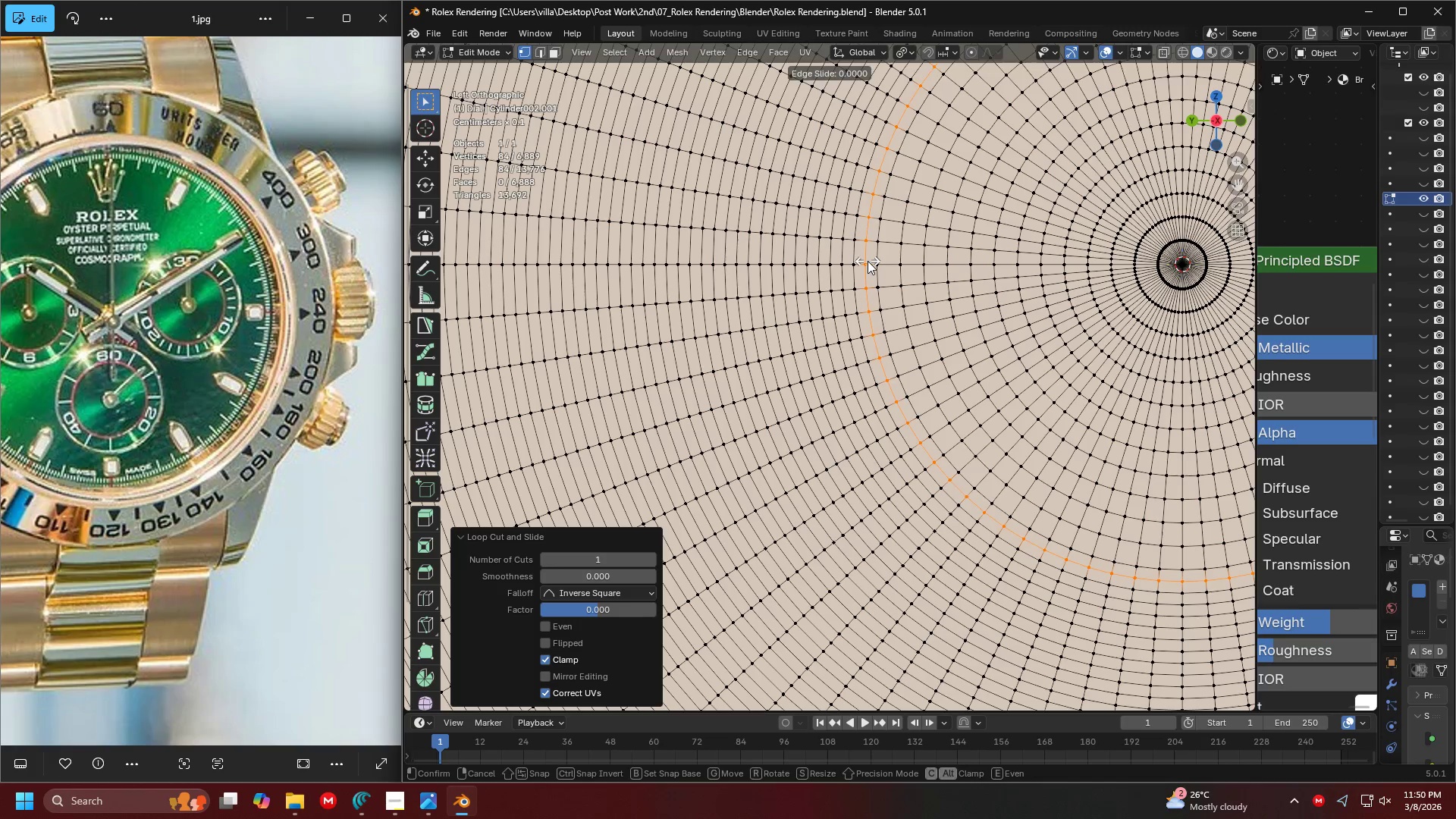 
right_click([868, 261])
 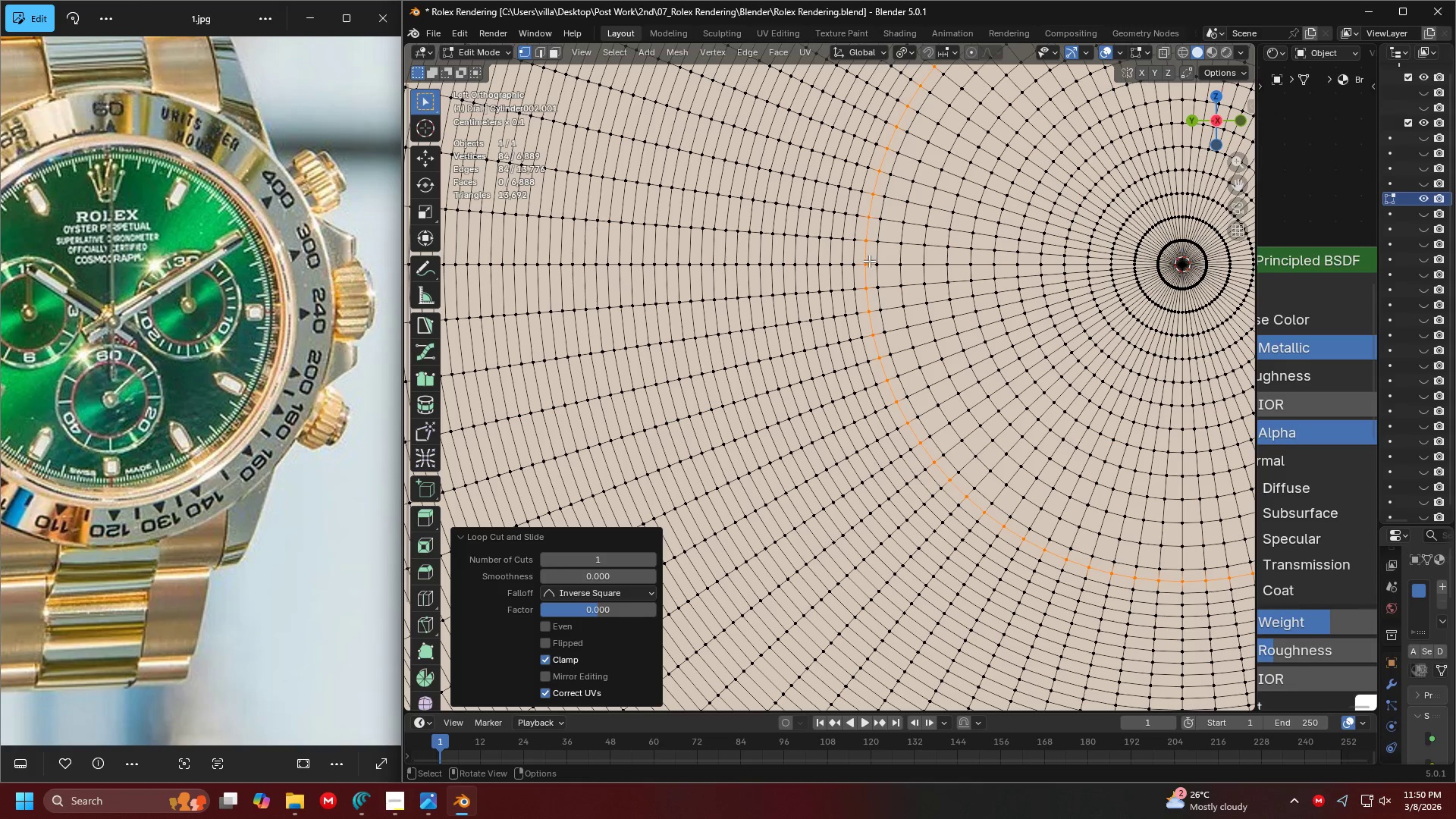 
key(Control+ControlLeft)
 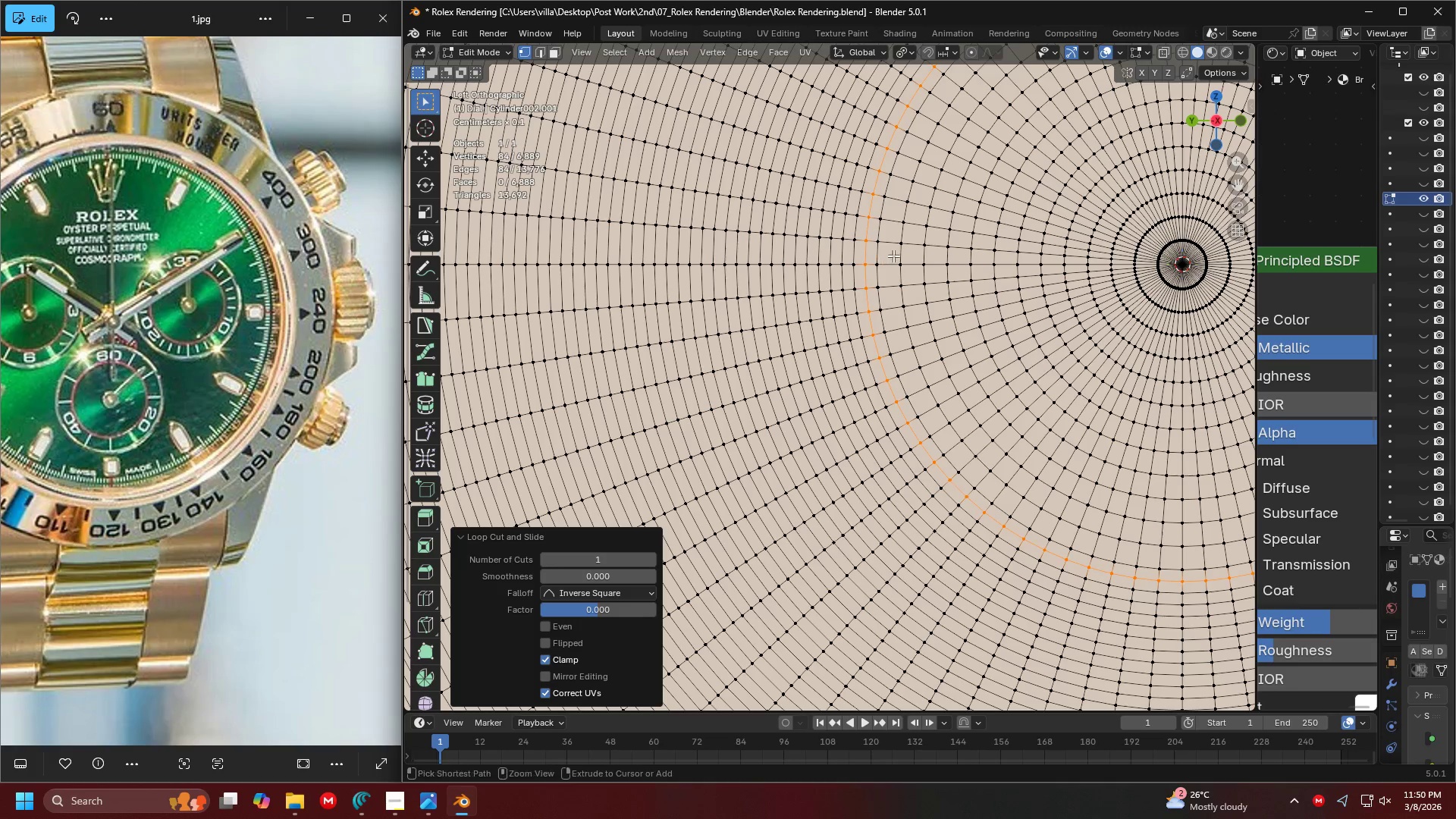 
key(Control+R)
 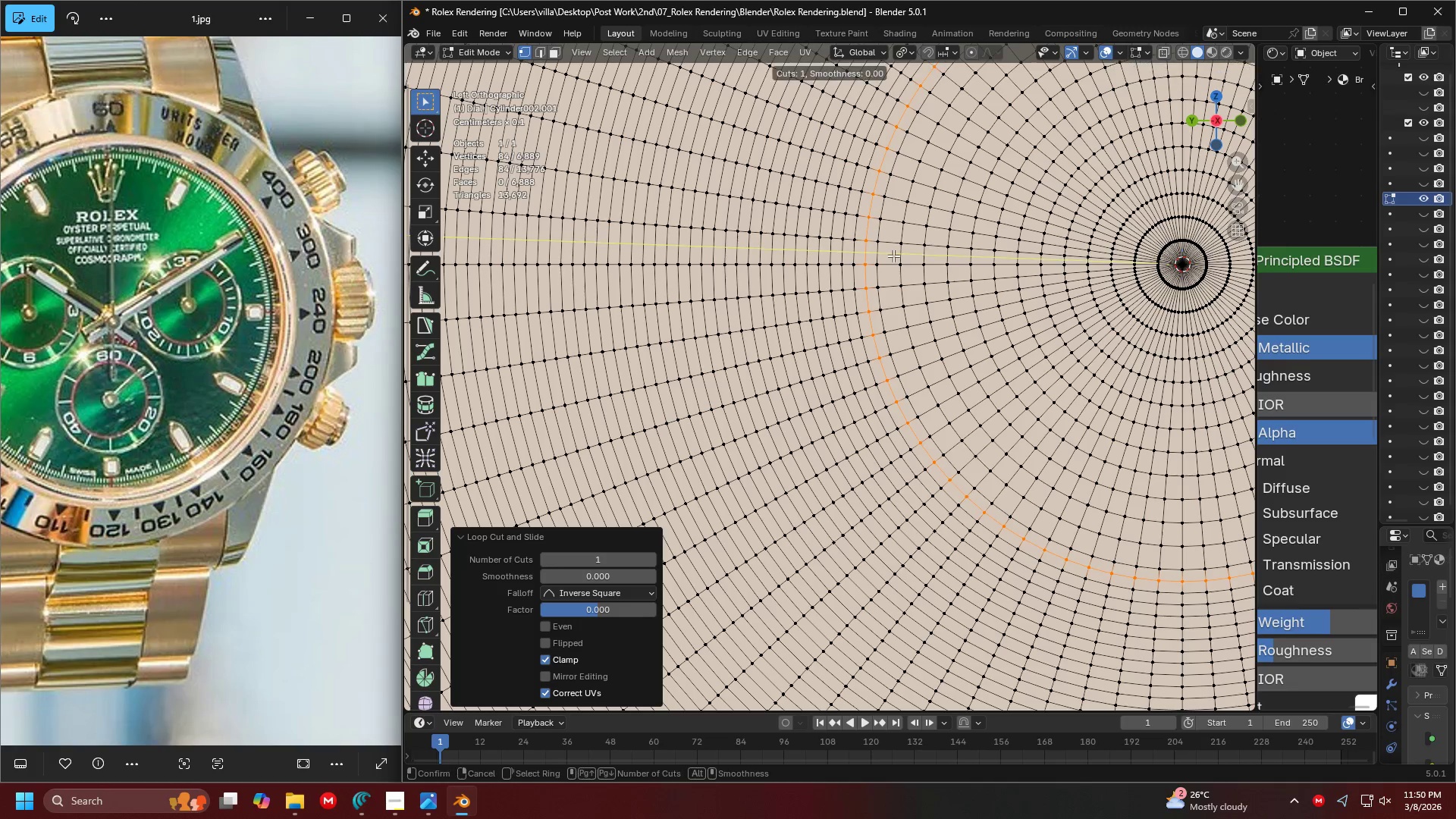 
left_click([893, 256])
 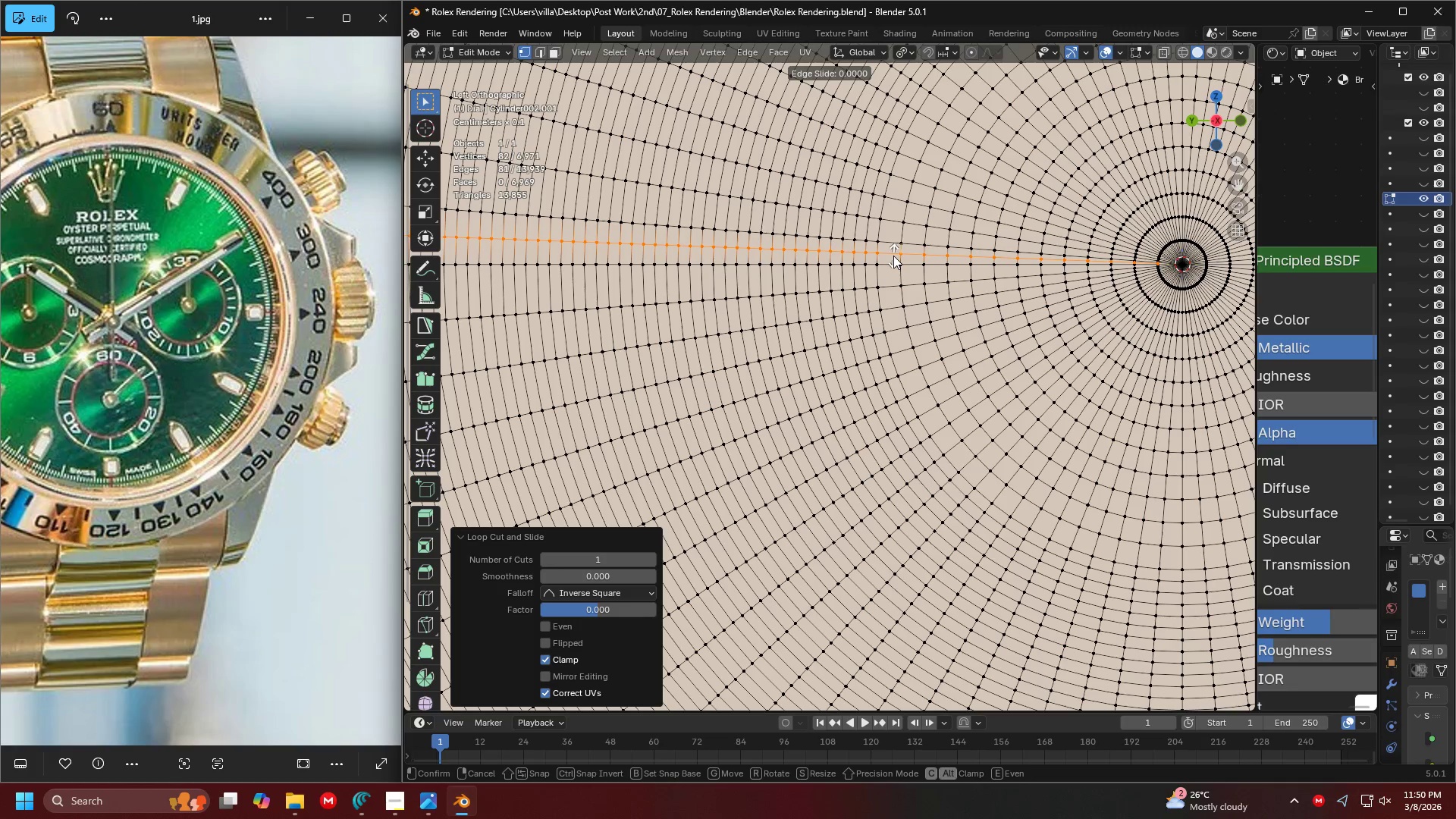 
key(Control+ControlLeft)
 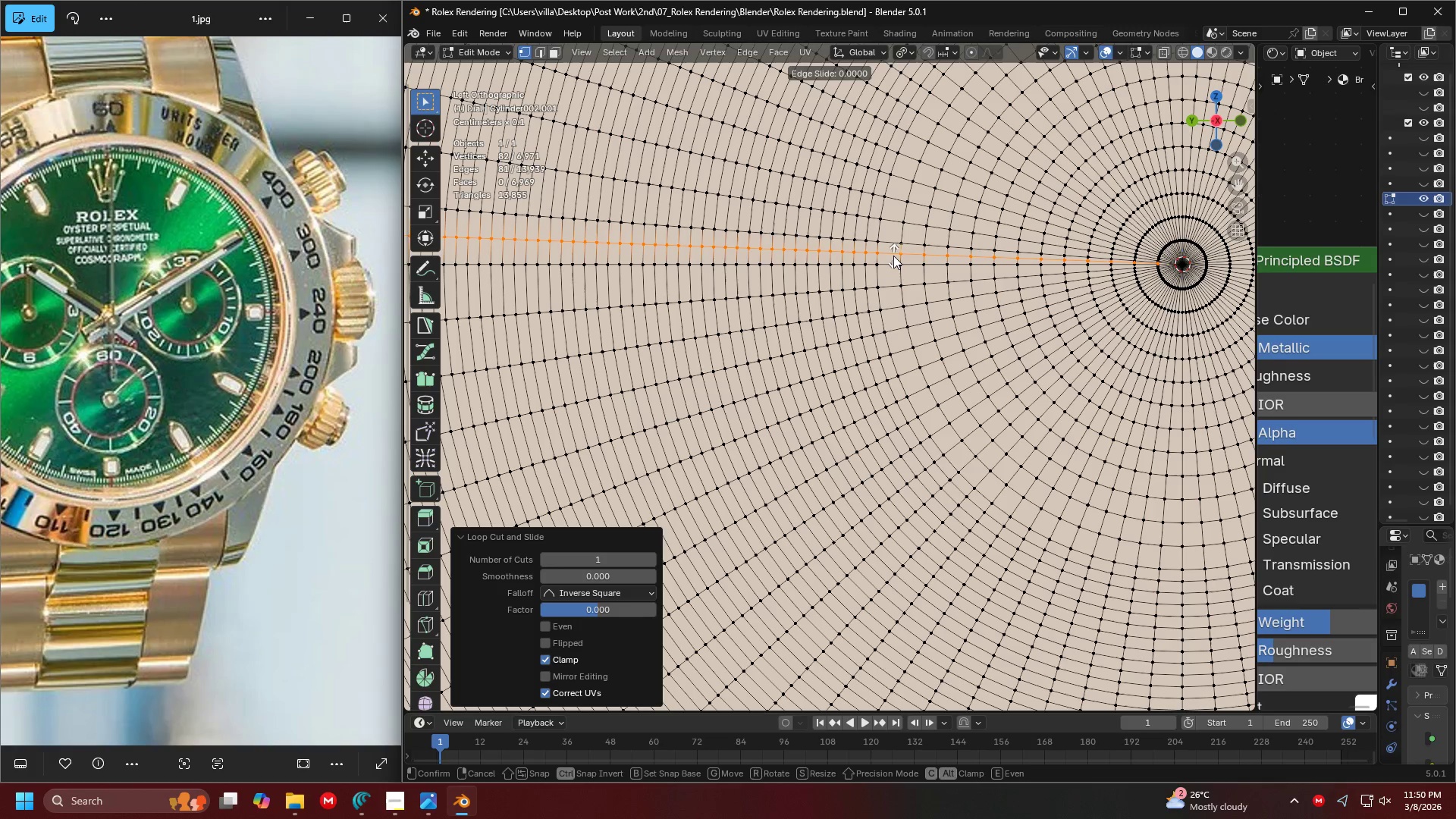 
key(Control+Z)
 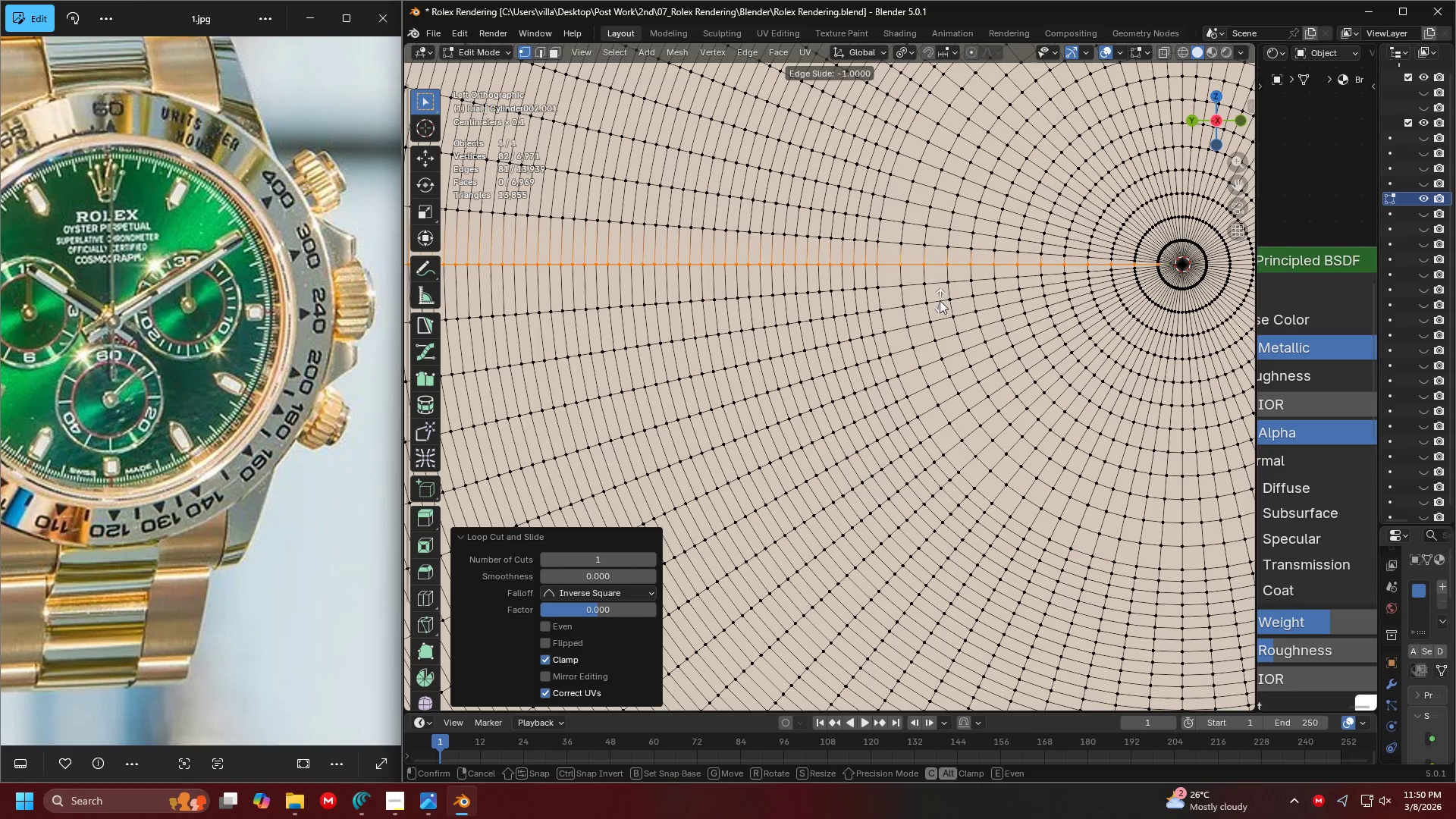 
left_click([940, 300])
 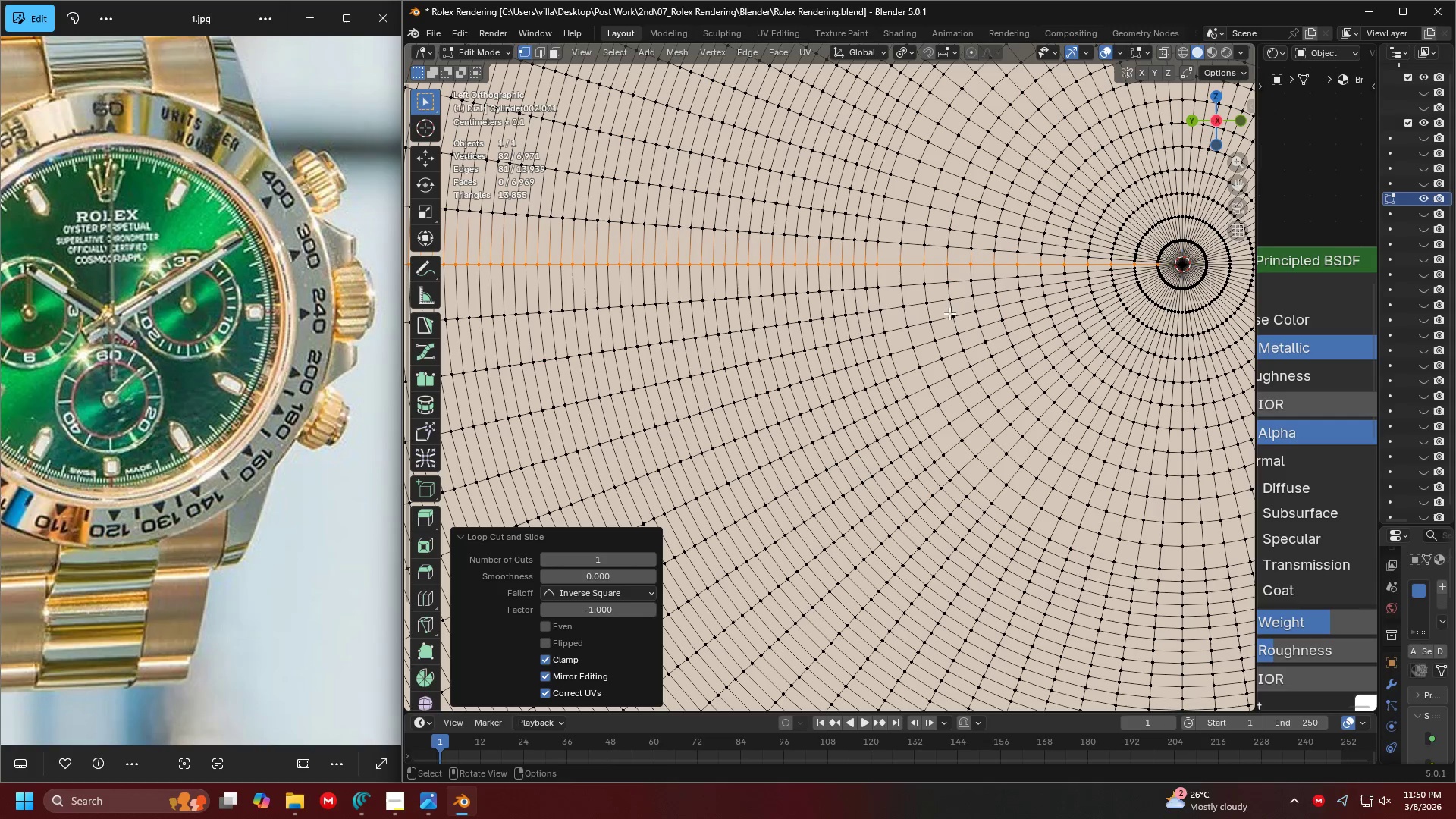 
key(Control+Z)
 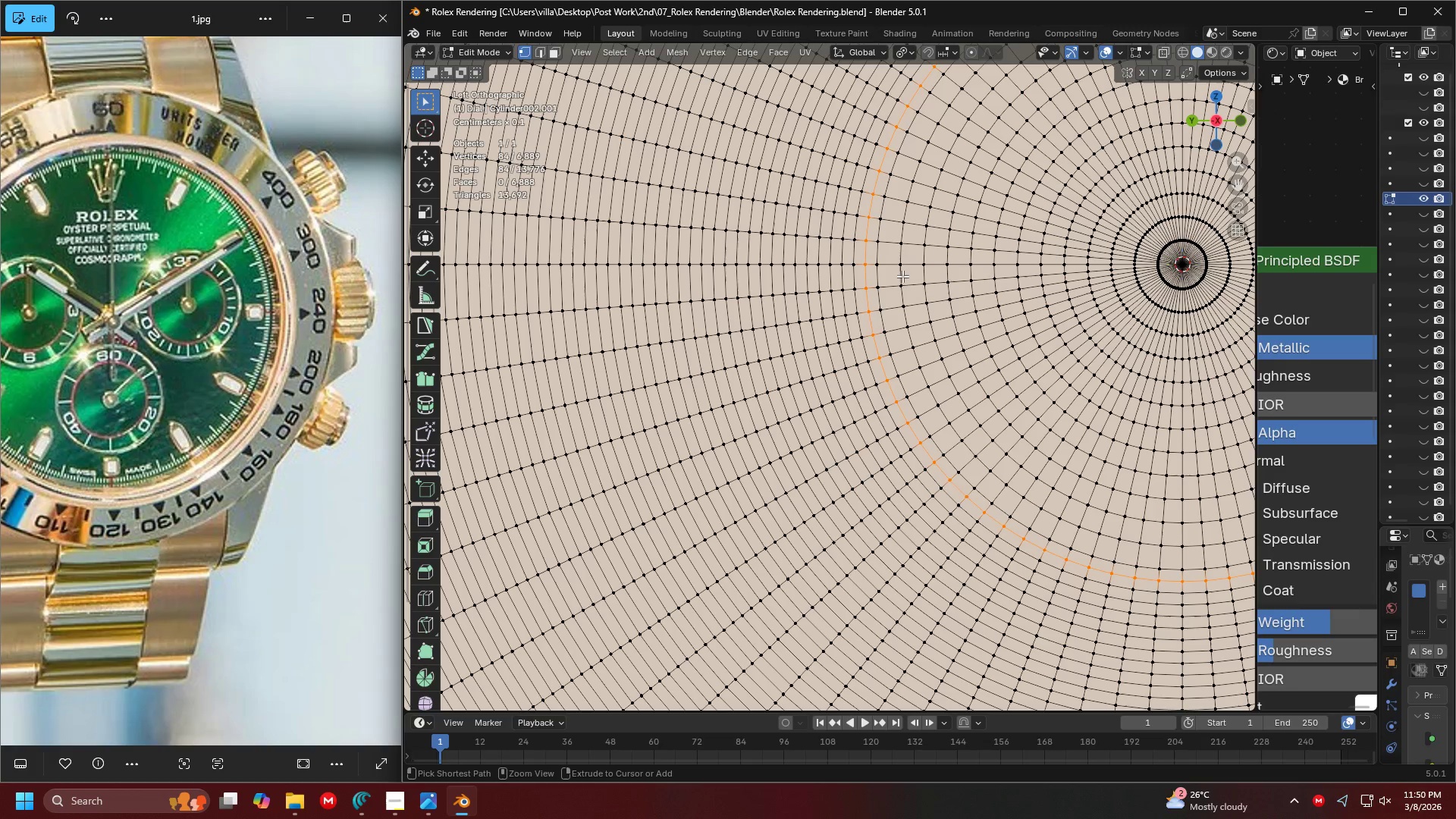 
key(Control+E)
 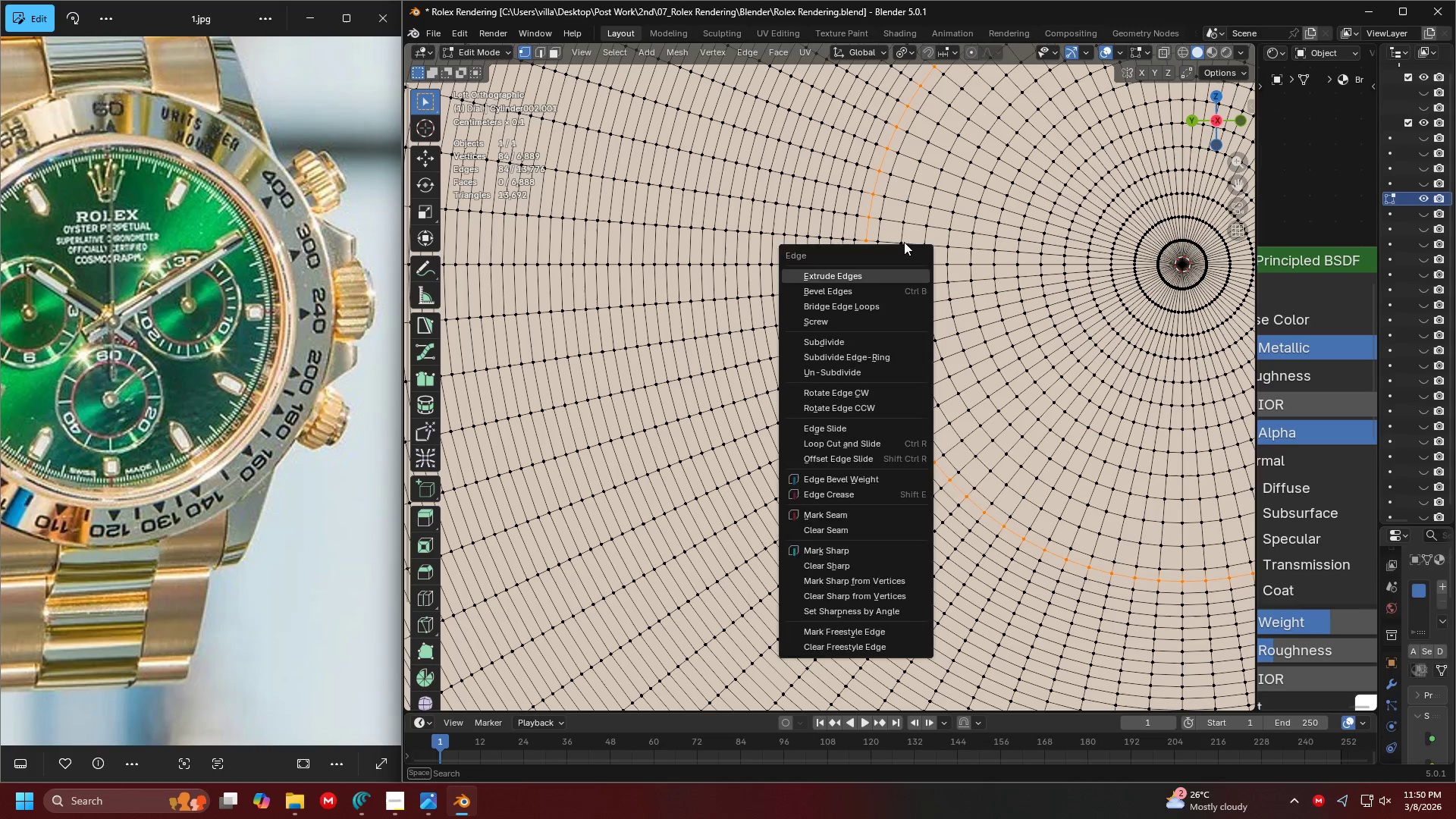 
key(Control+R)
 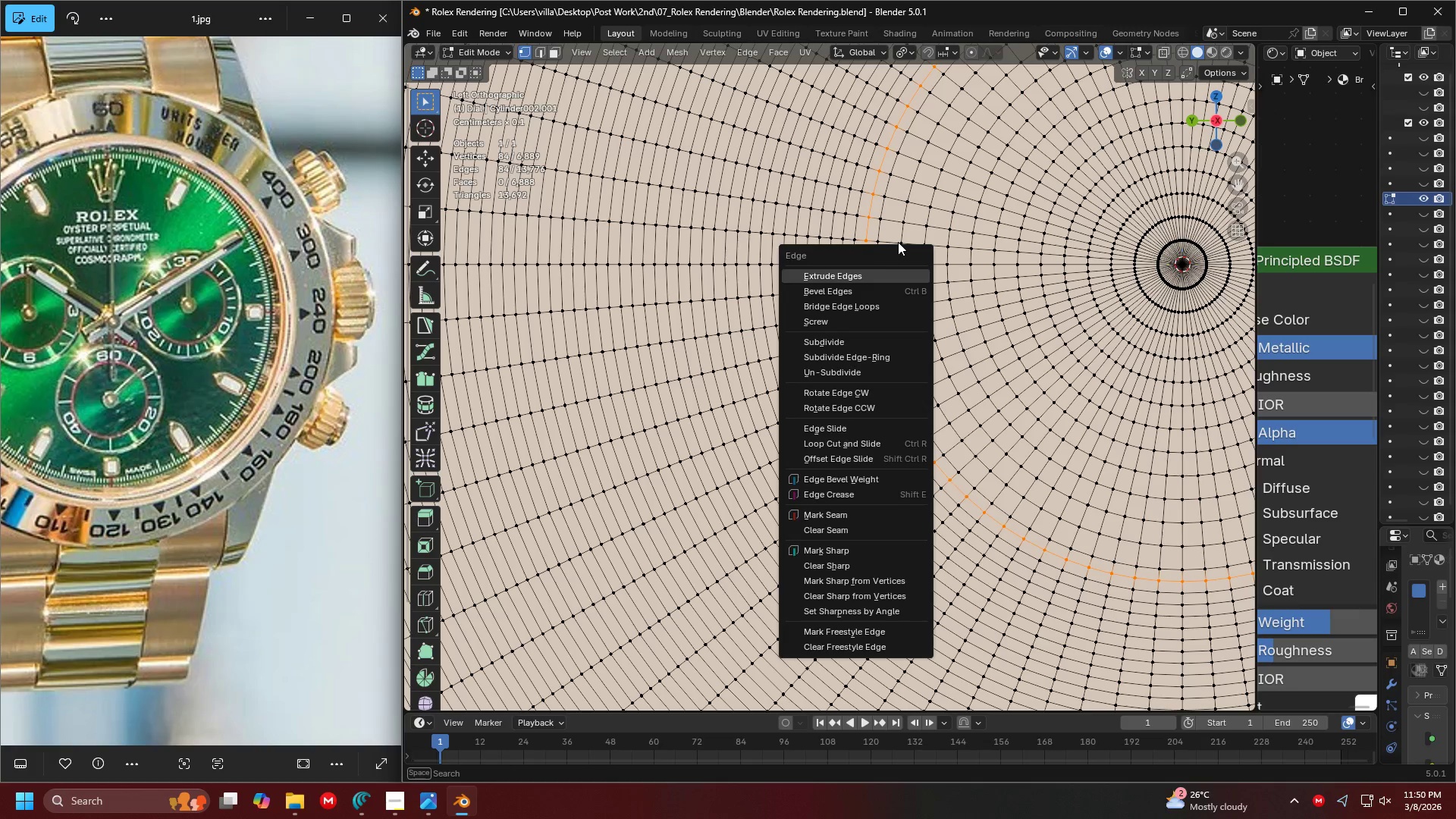 
key(Escape)
 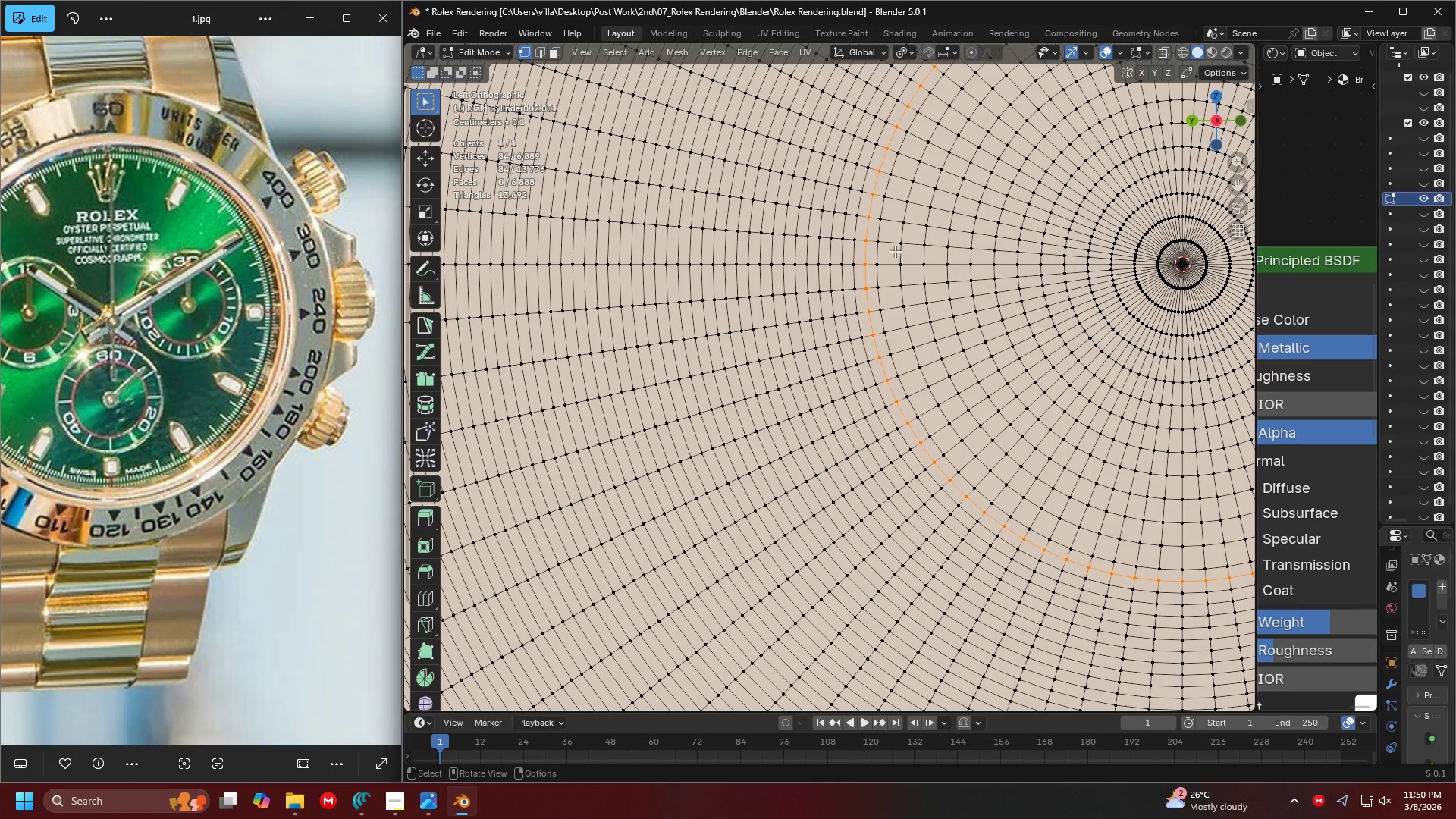 
key(Control+R)
 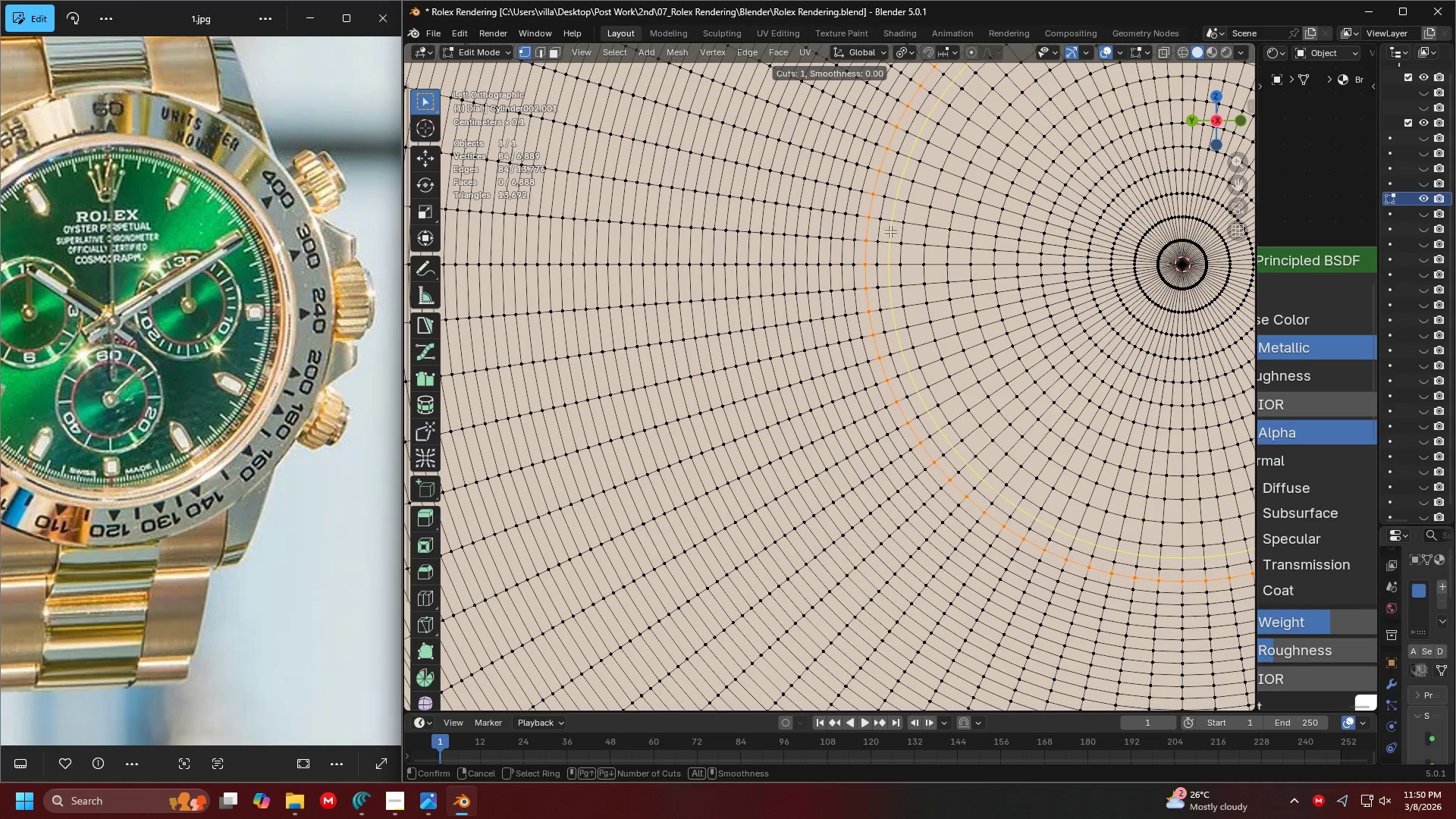 
left_click([890, 231])
 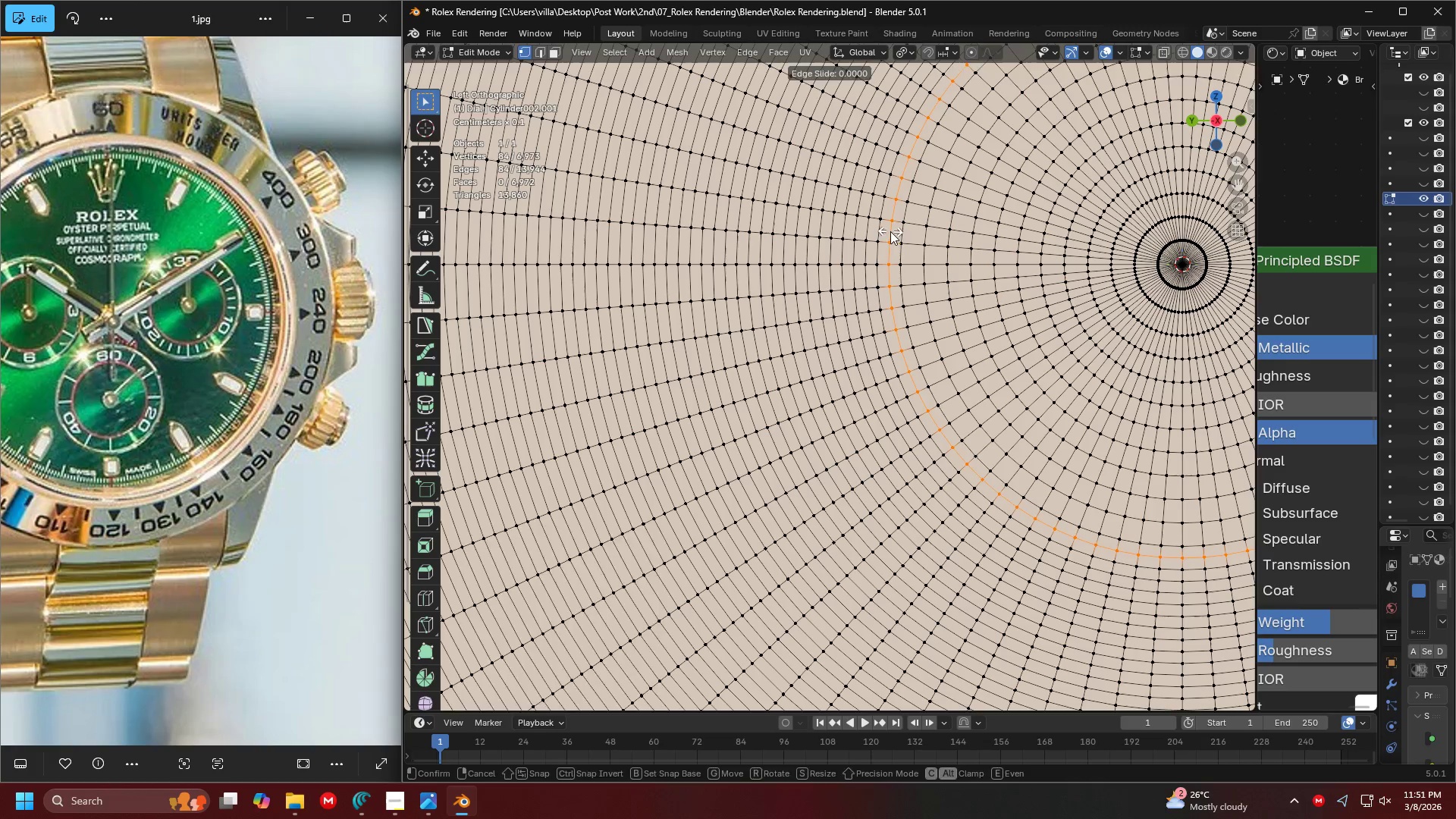 
right_click([890, 231])
 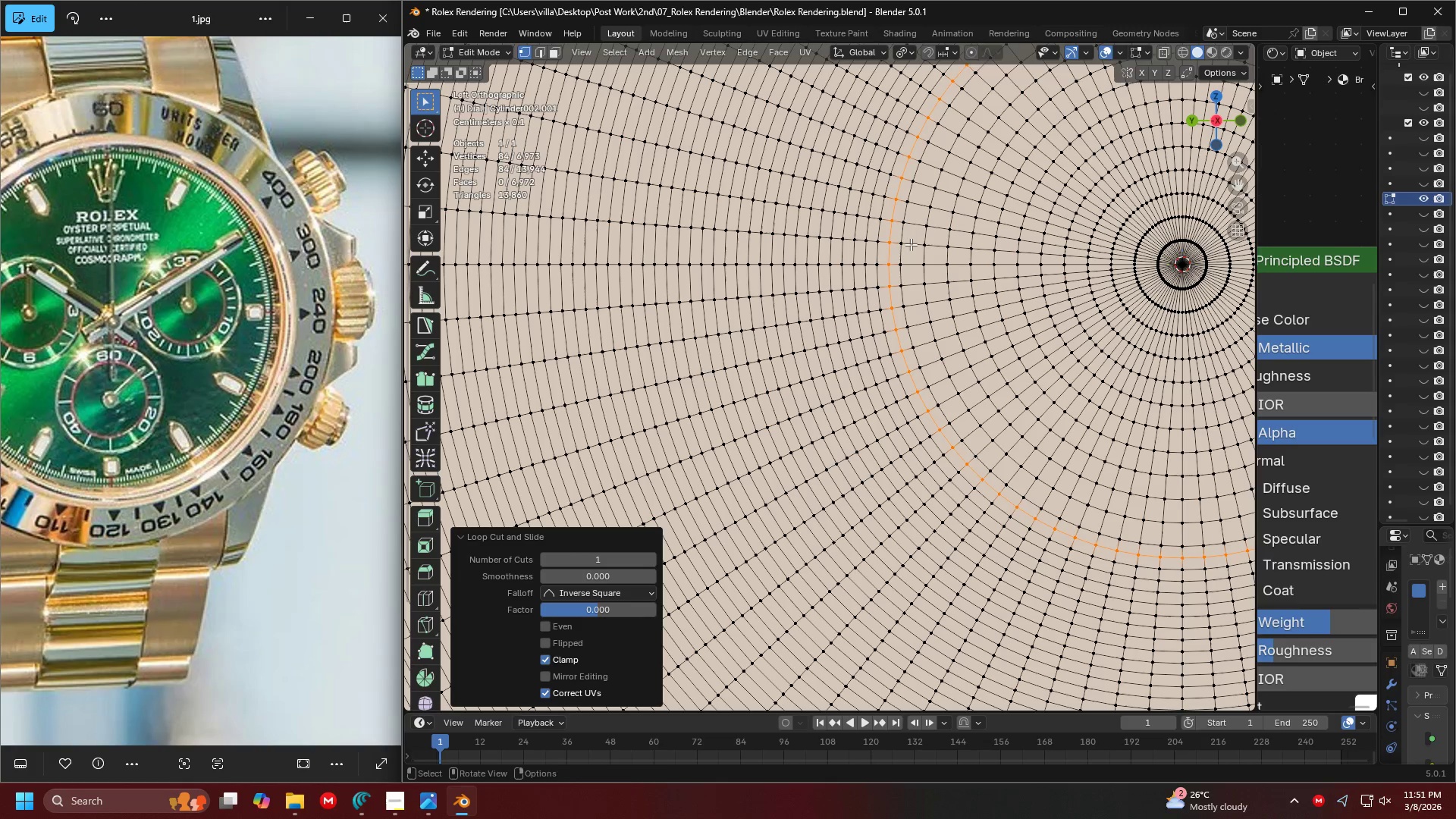 
key(Control+ControlLeft)
 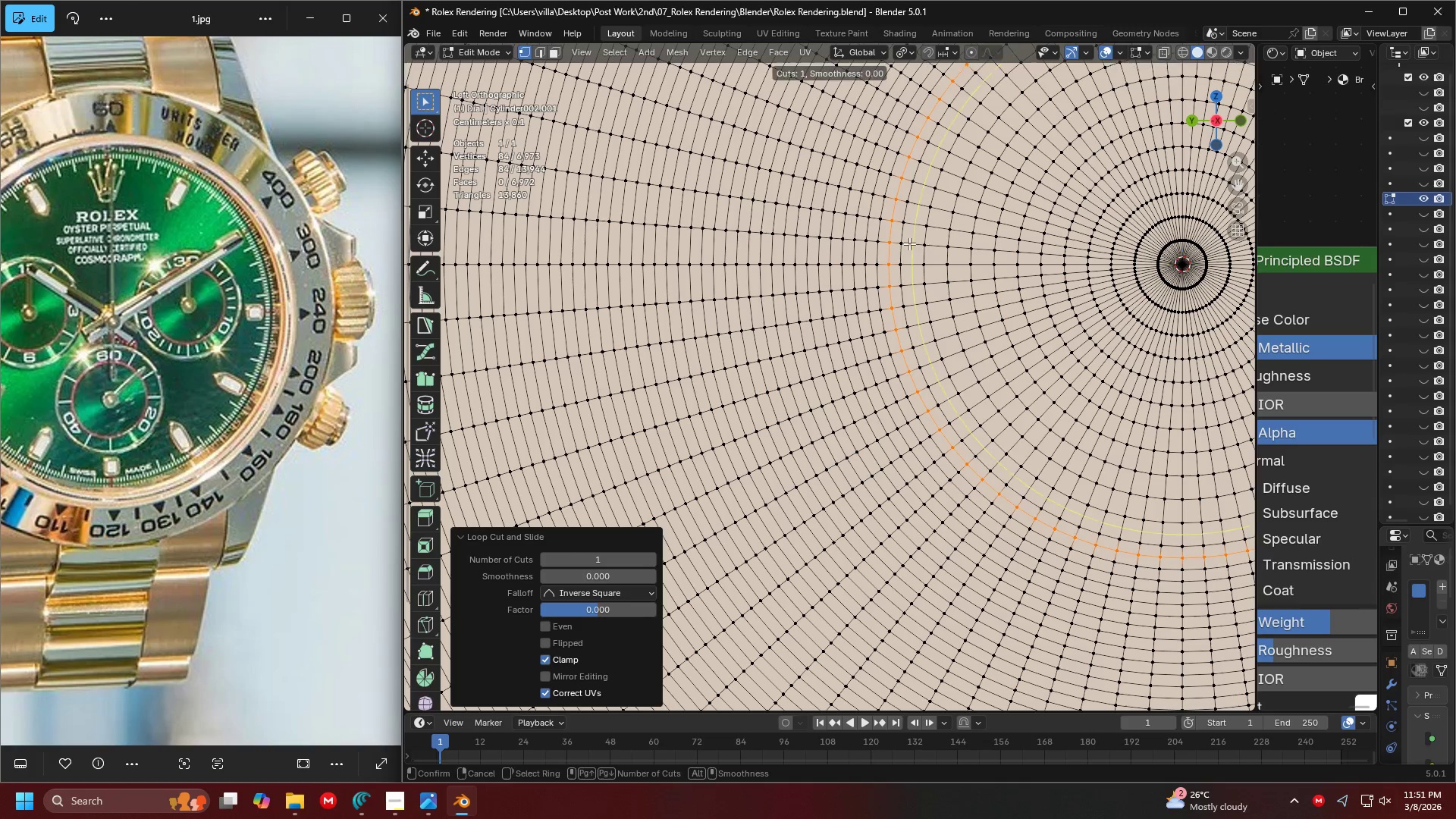 
key(Control+R)
 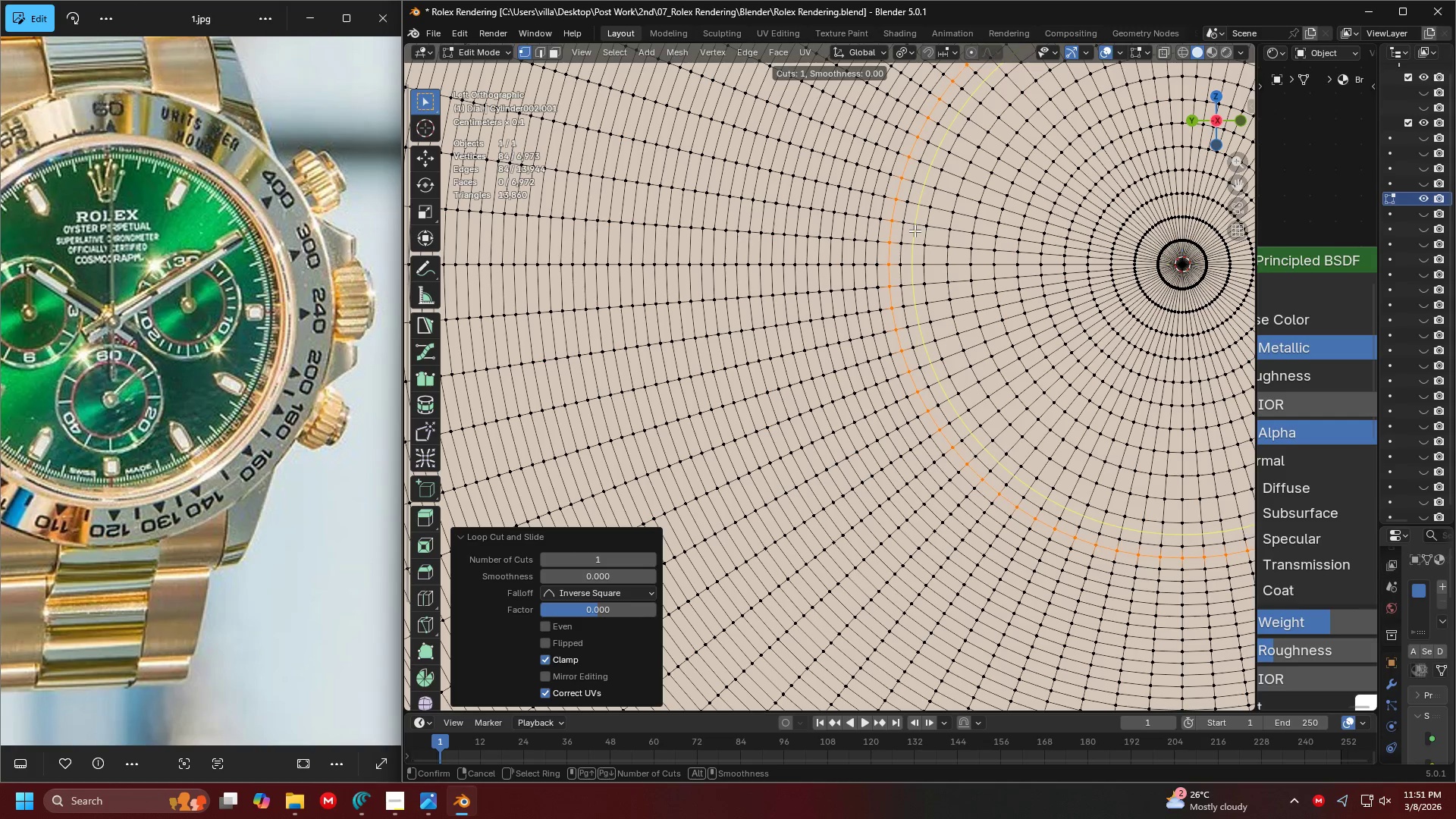 
left_click([915, 231])
 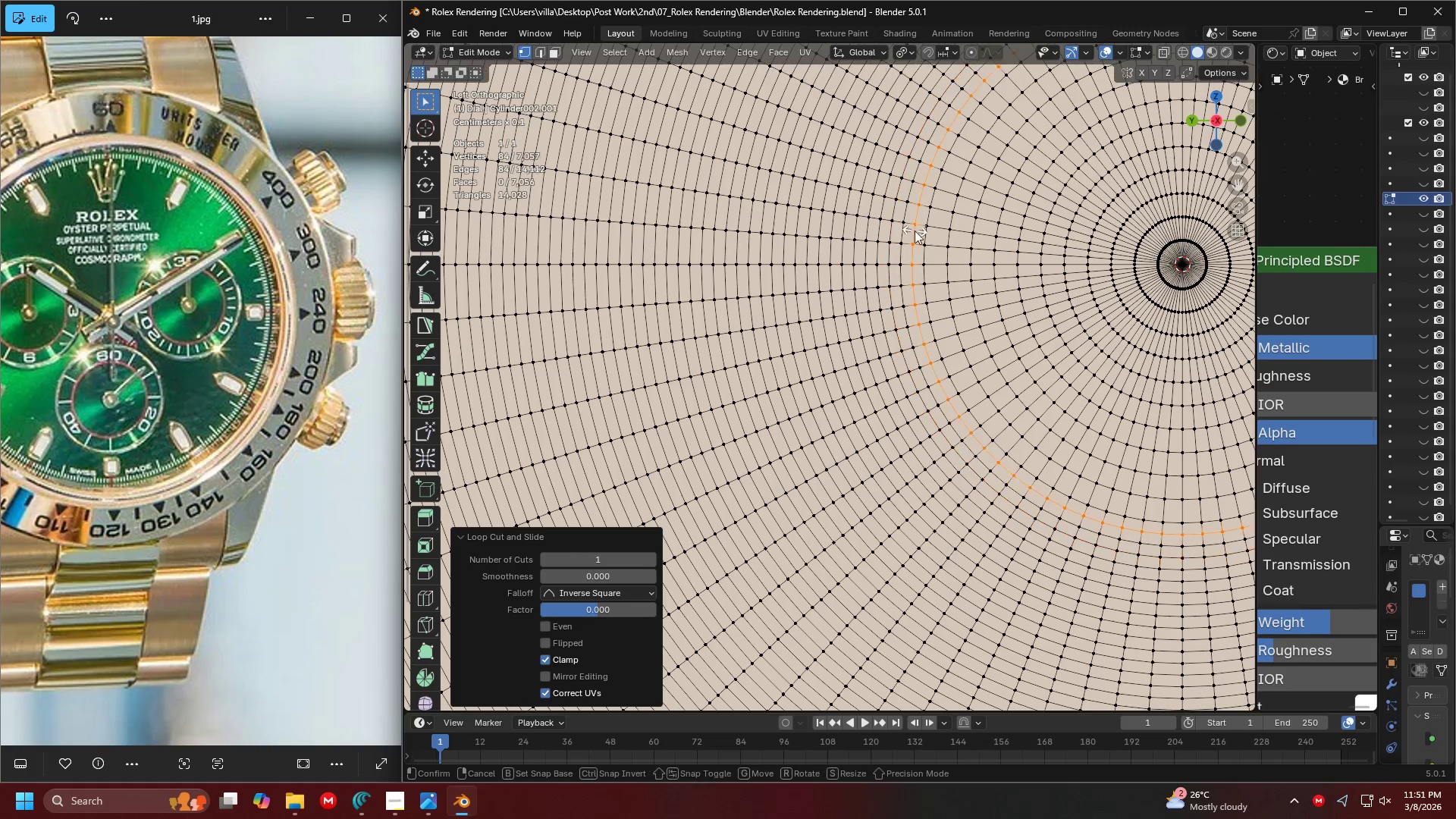 
right_click([915, 231])
 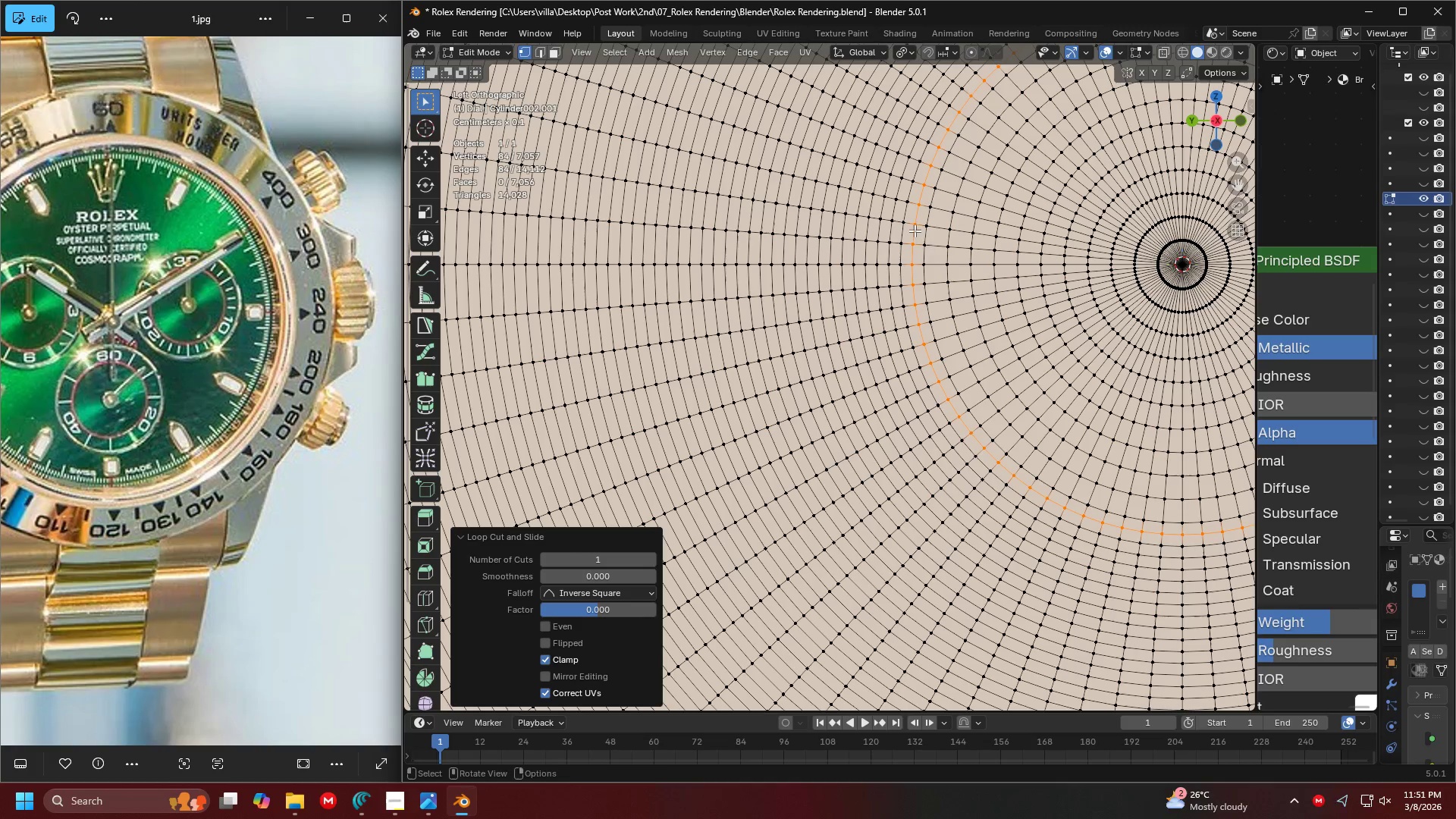 
key(Control+R)
 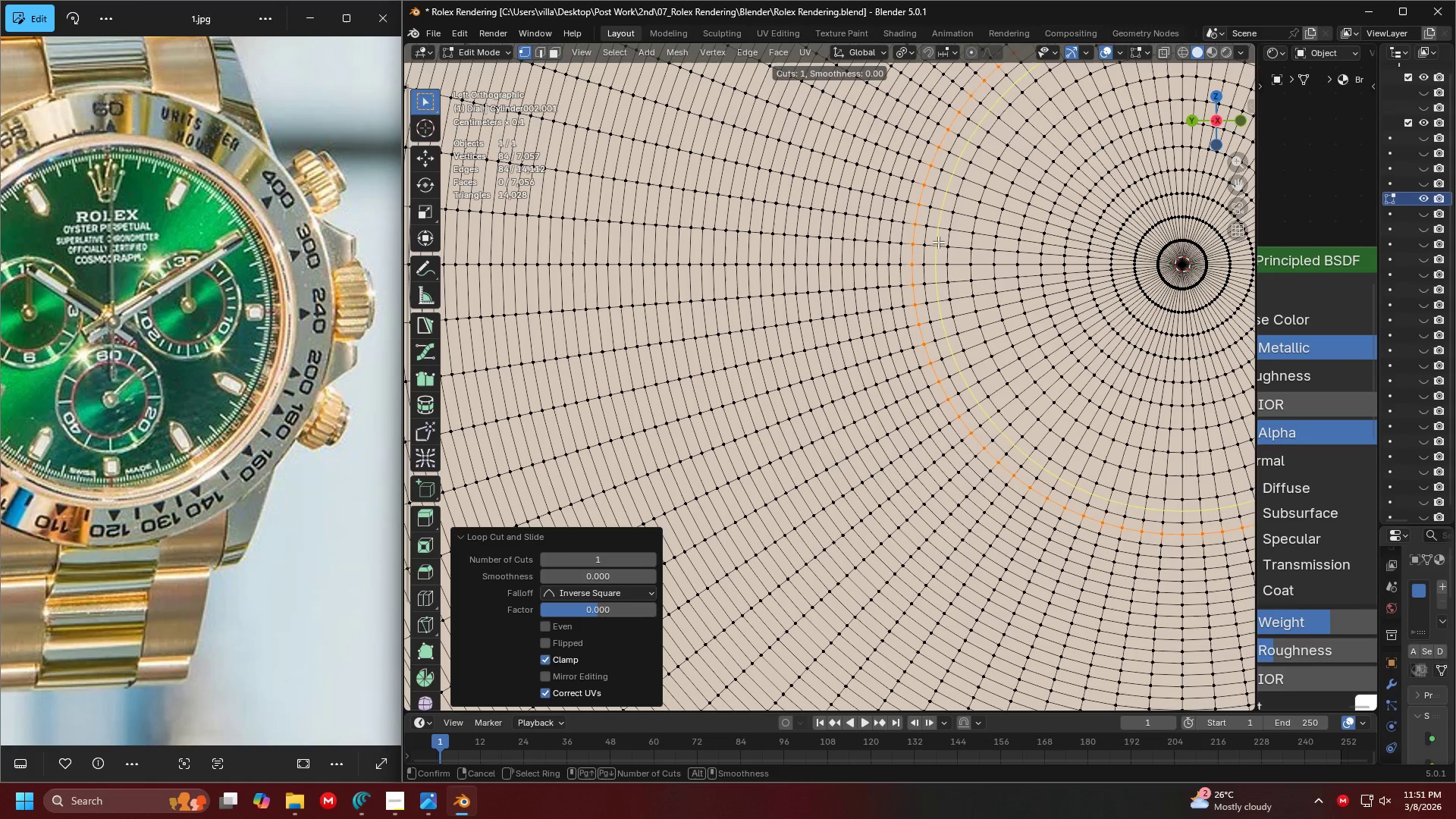 
left_click([938, 242])
 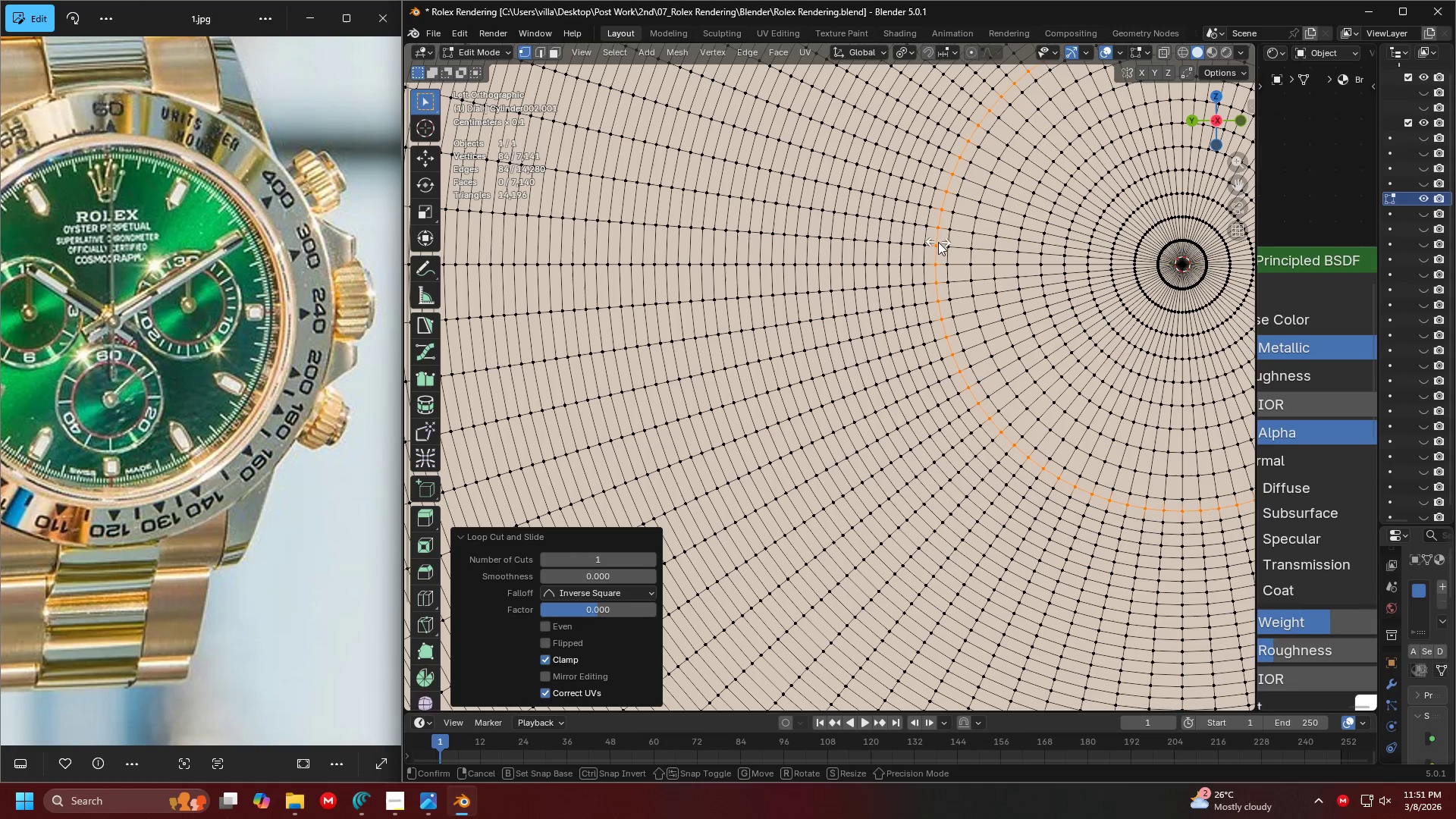 
right_click([938, 242])
 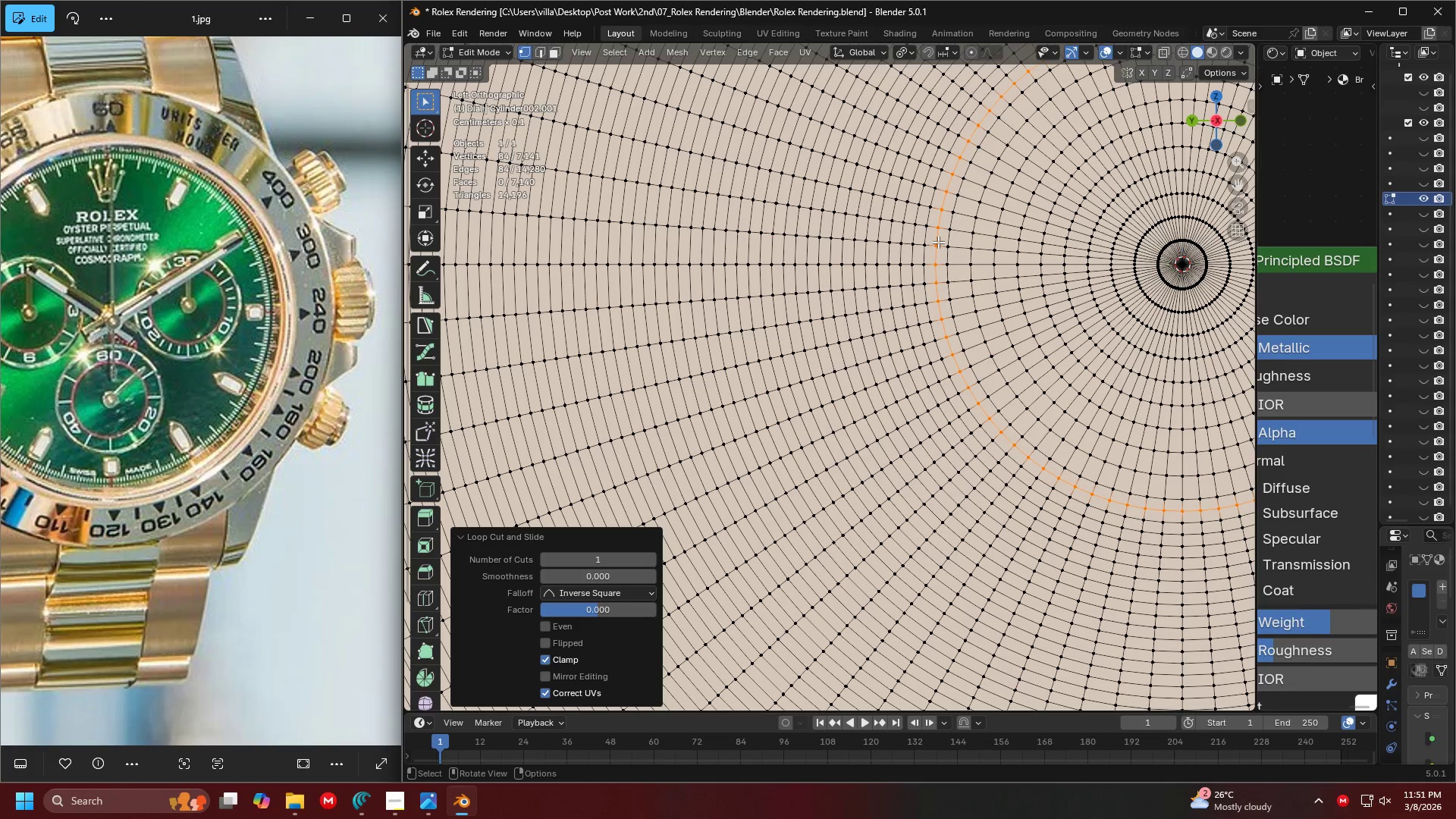 
key(Control+ControlLeft)
 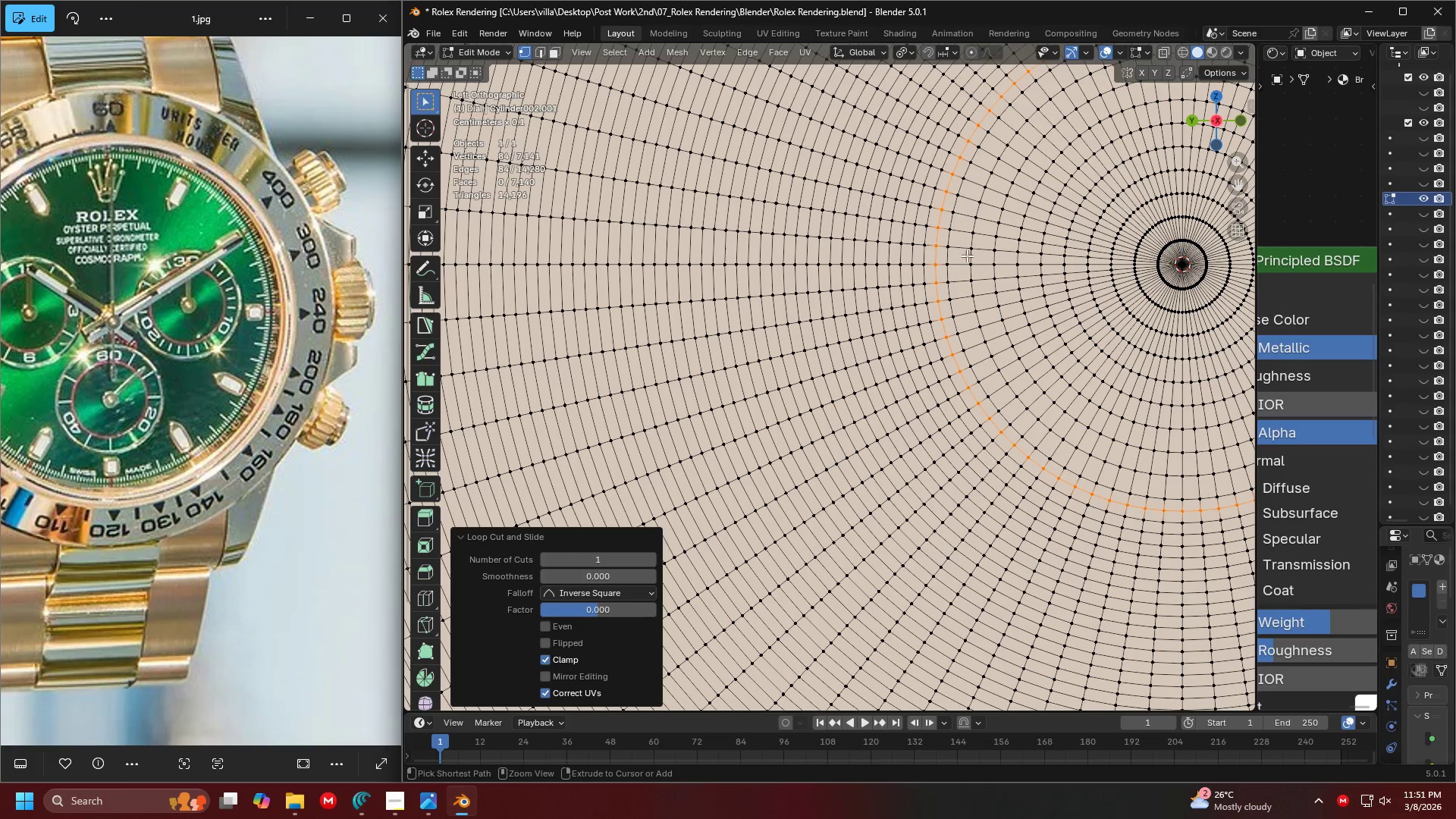 
key(Control+R)
 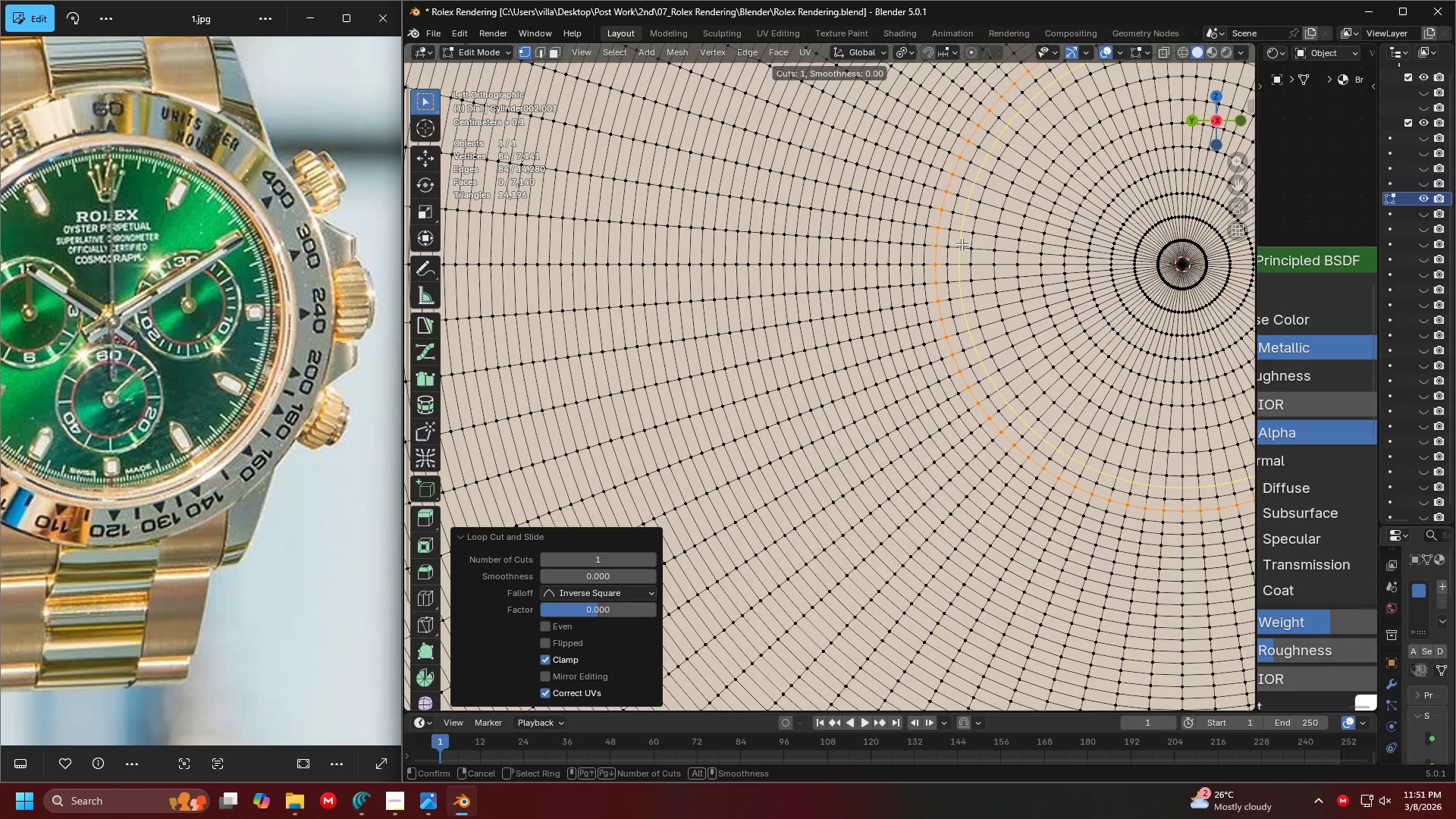 
left_click([962, 244])
 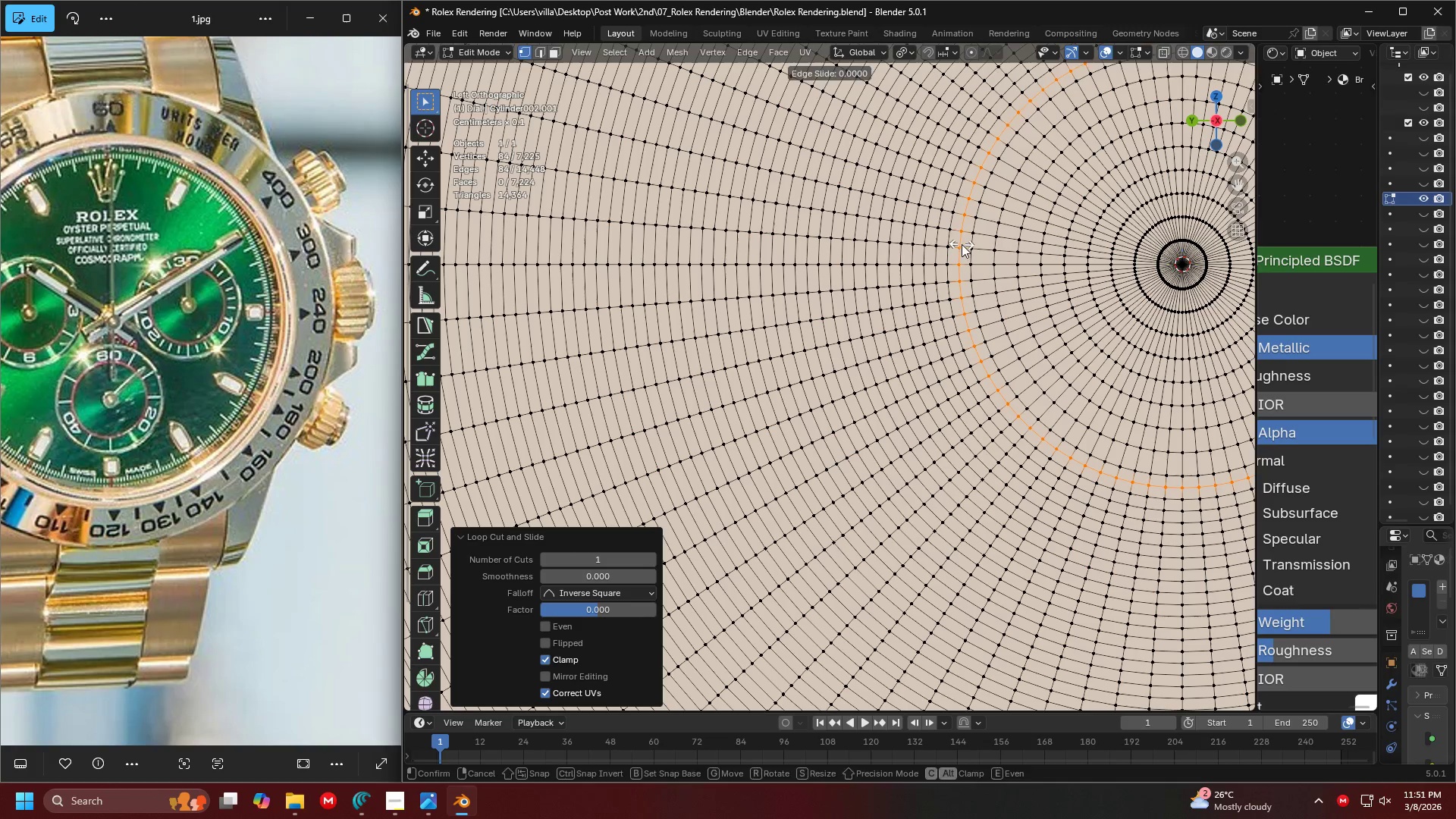 
right_click([962, 244])
 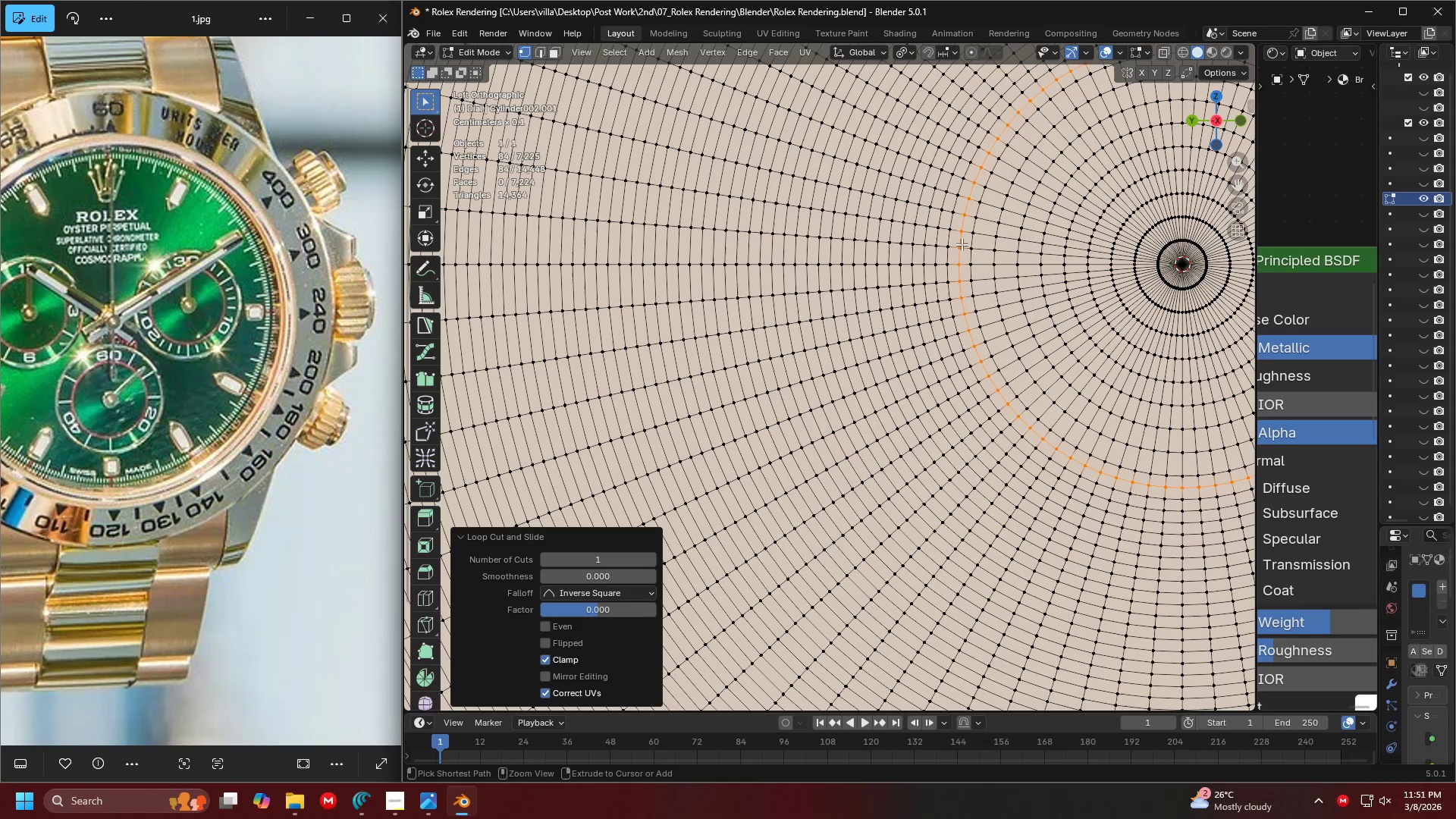 
key(Control+R)
 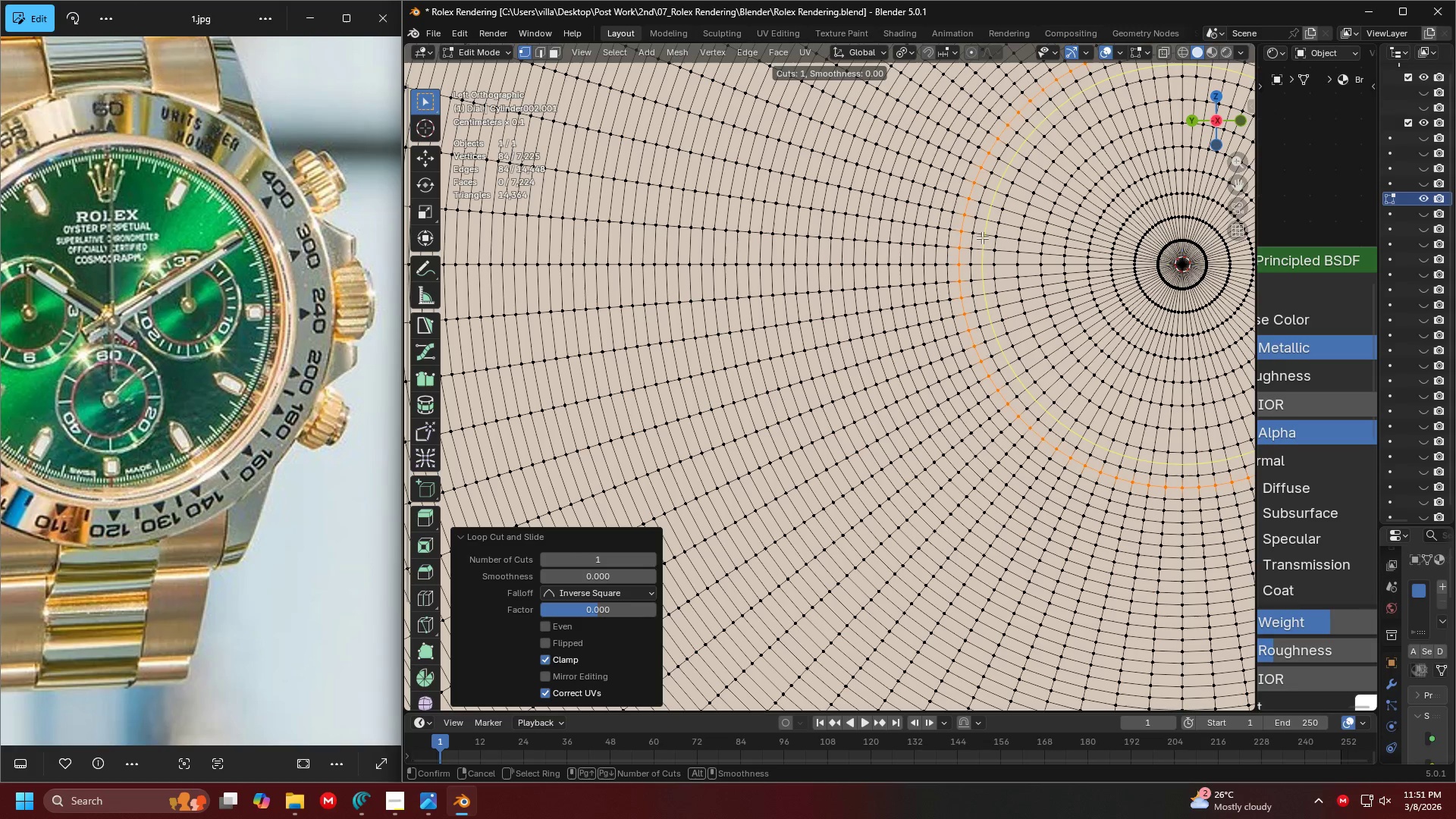 
left_click([982, 237])
 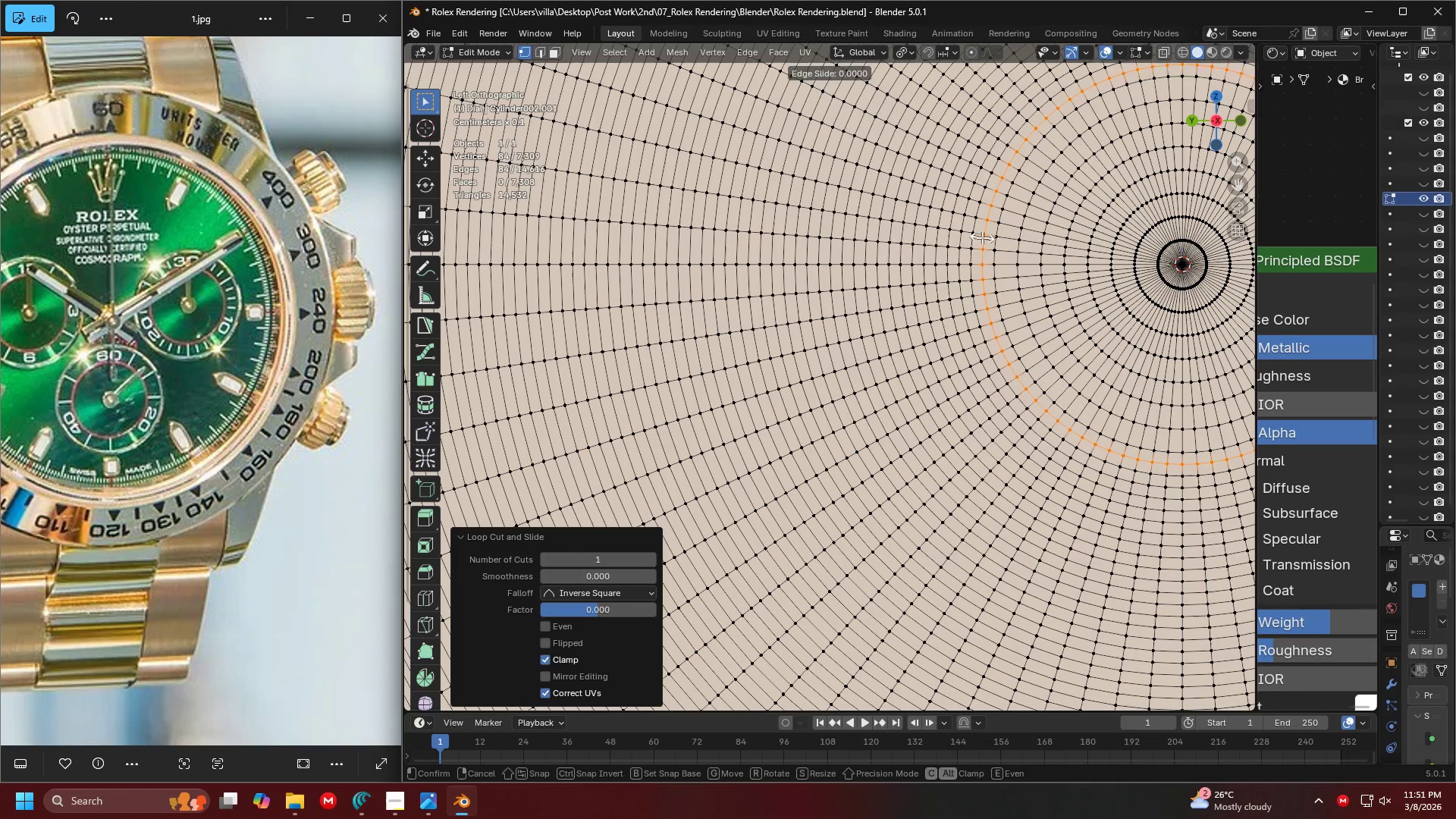 
right_click([982, 237])
 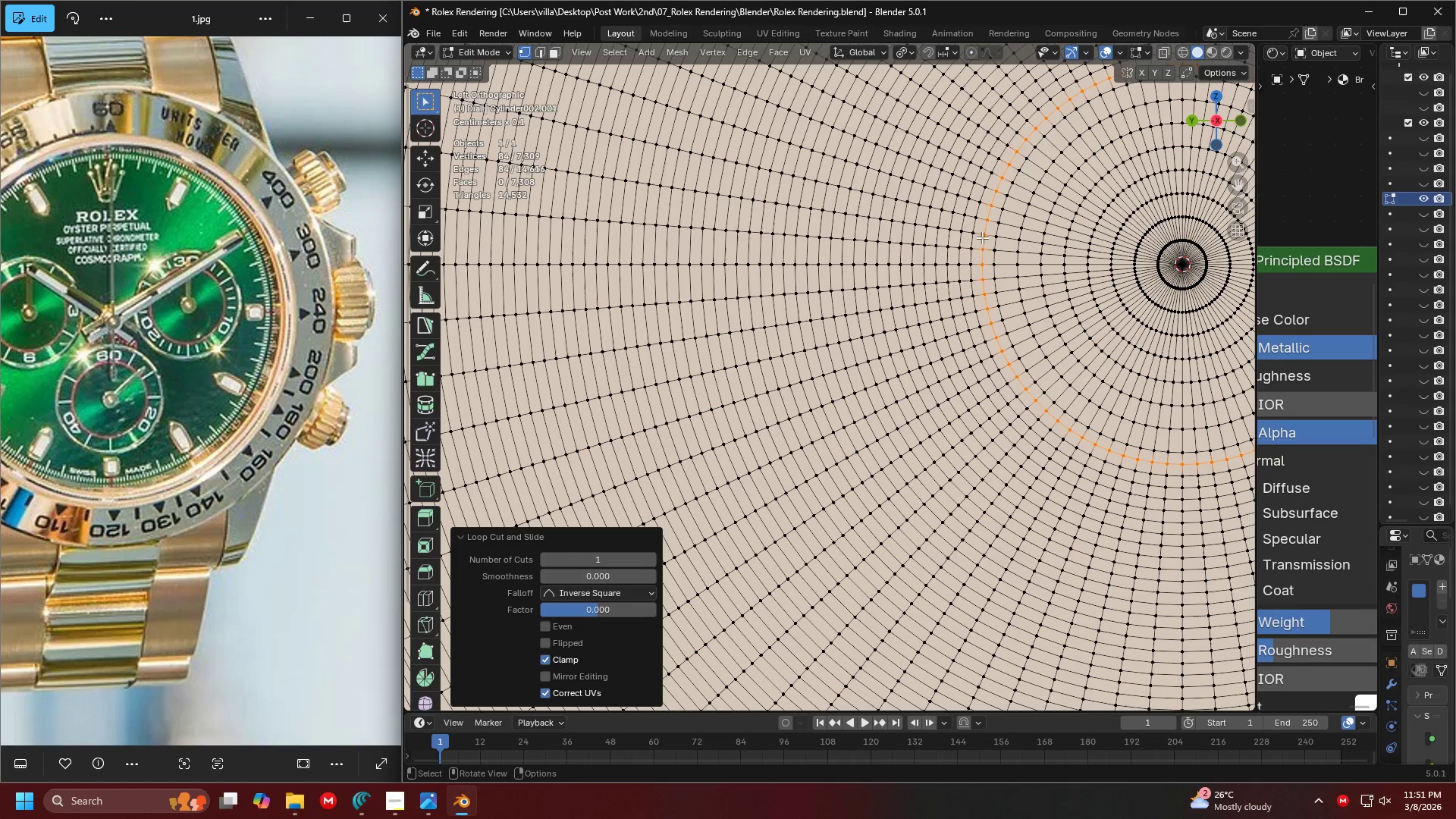 
key(Control+R)
 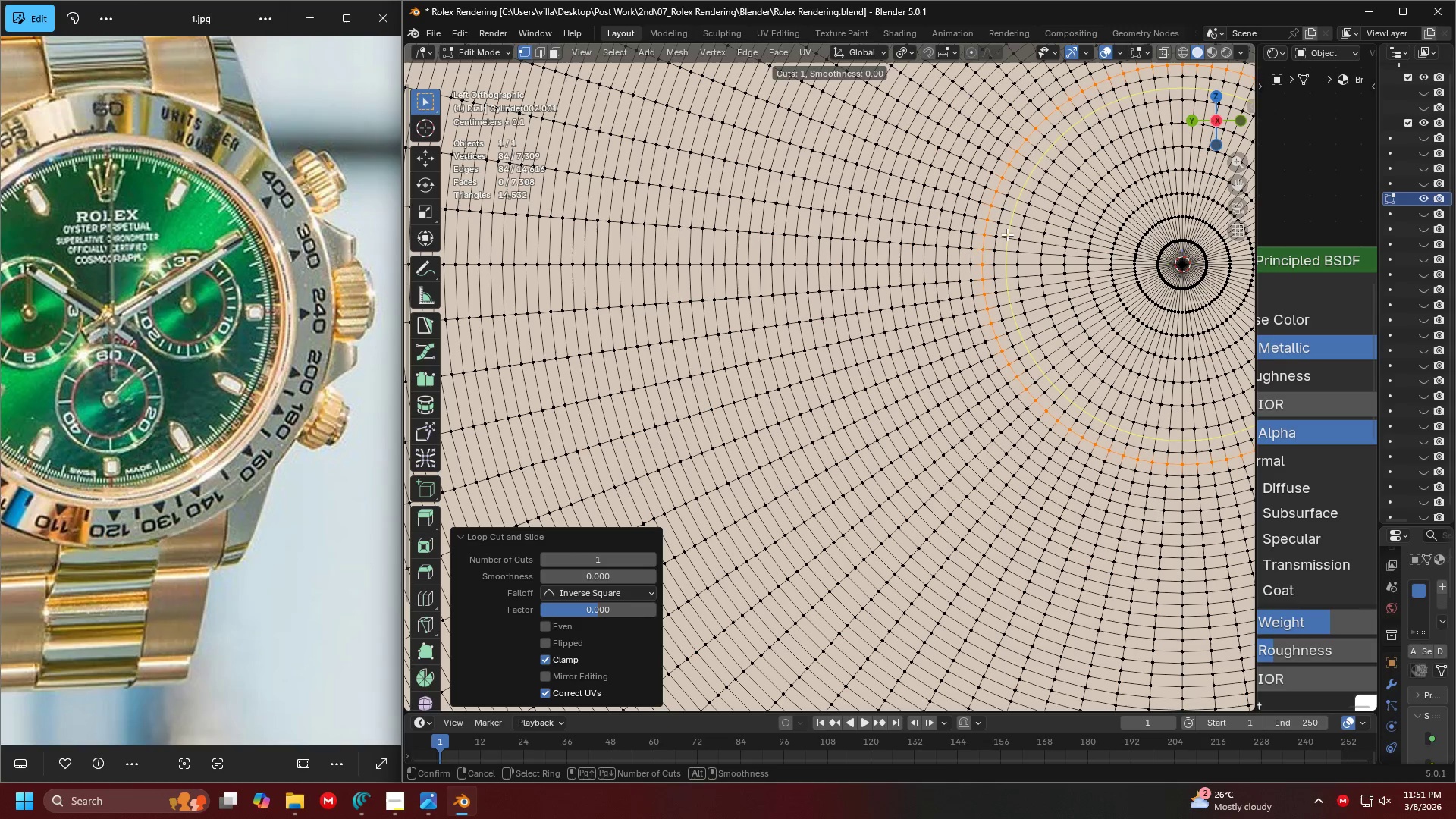 
left_click([1007, 234])
 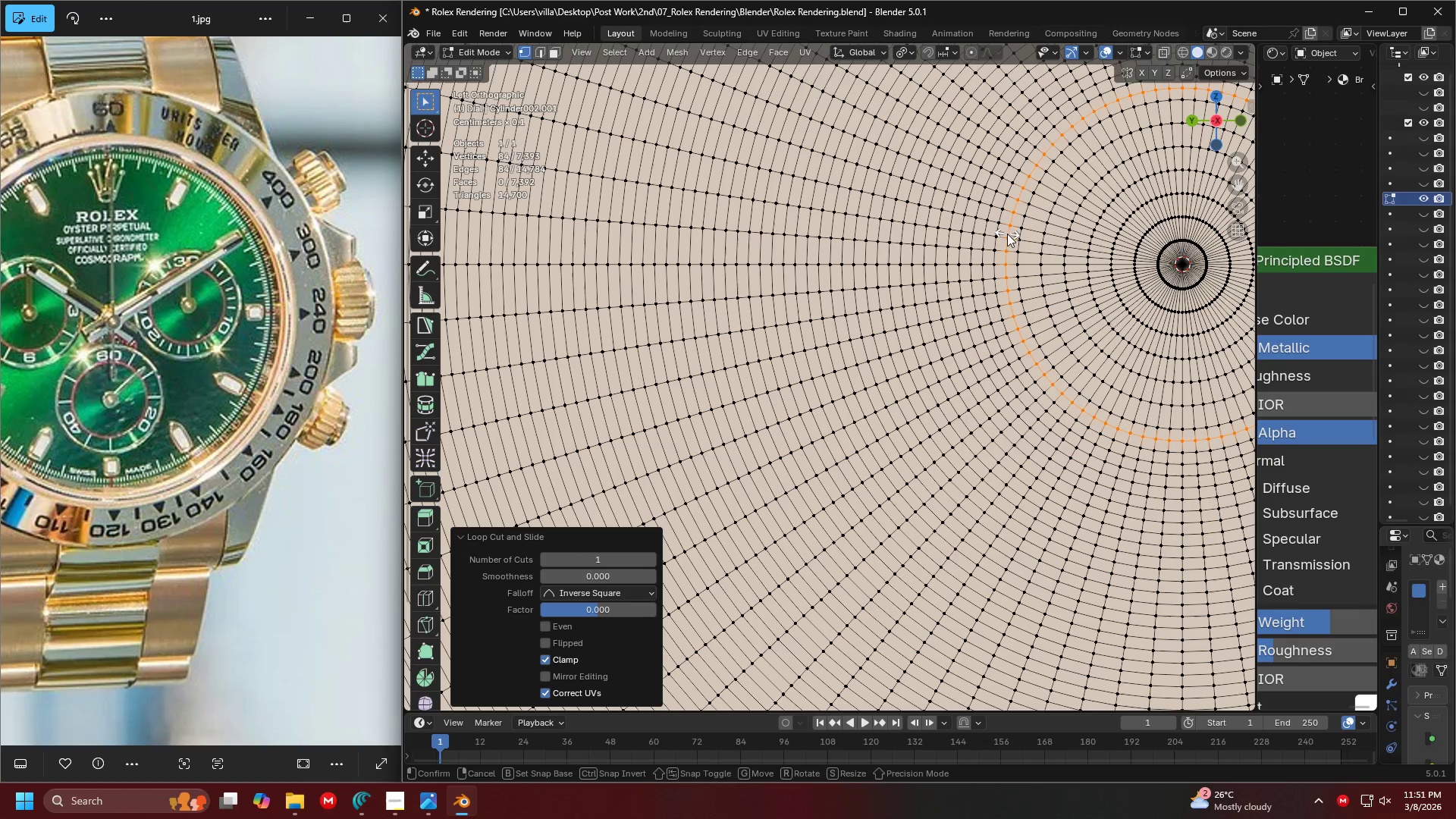 
right_click([1007, 234])
 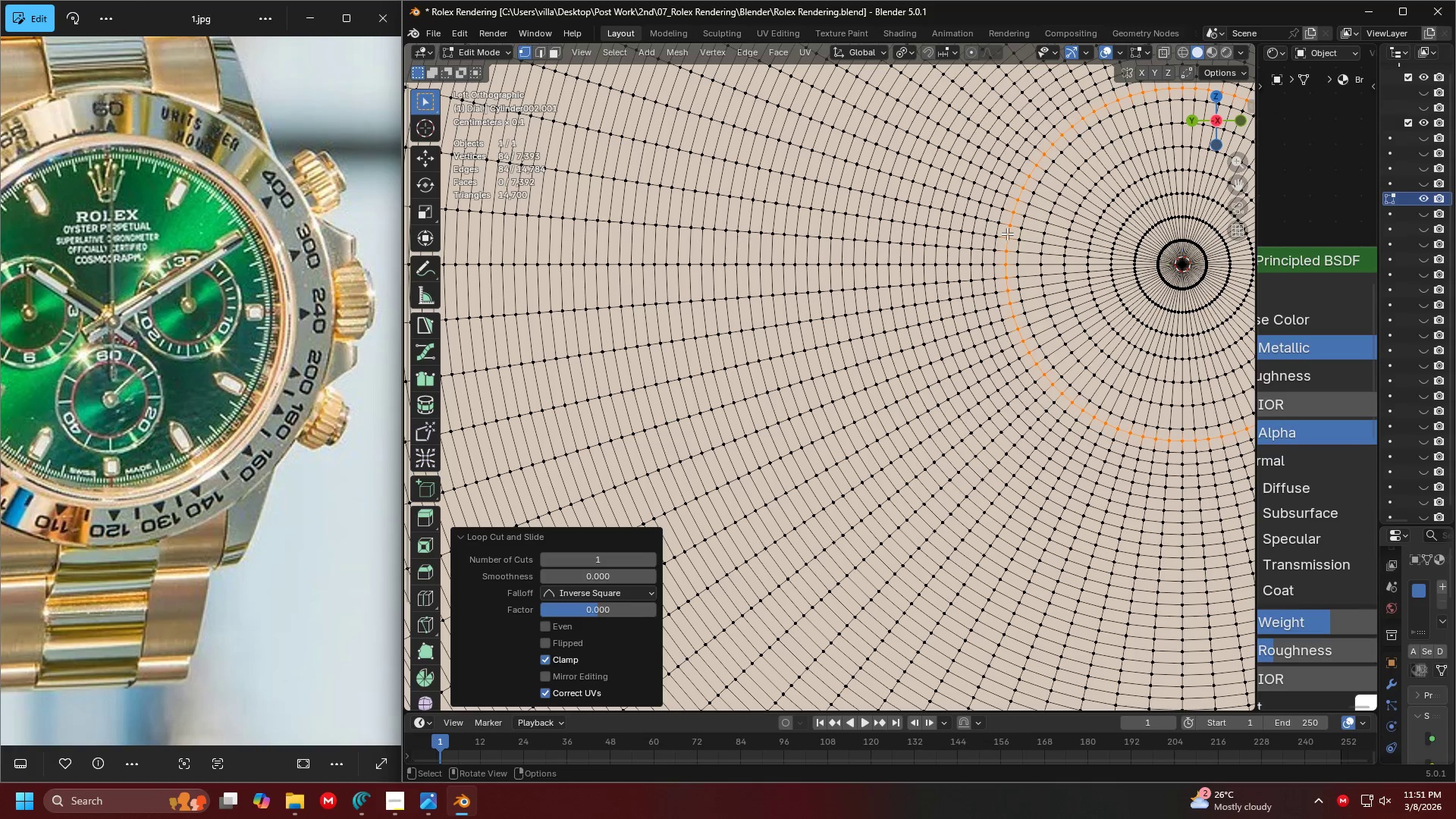 
key(Control+ControlLeft)
 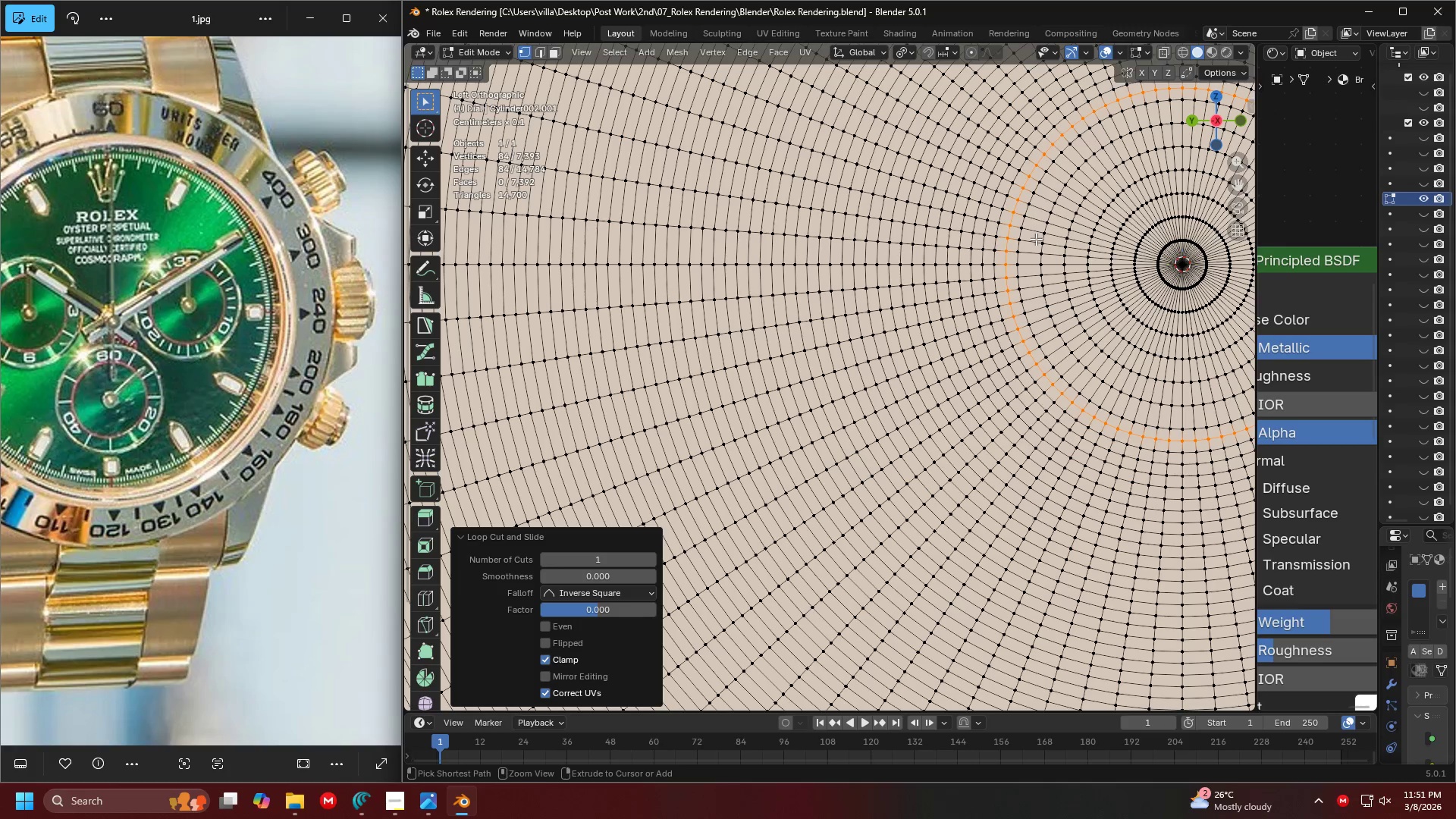 
key(Control+R)
 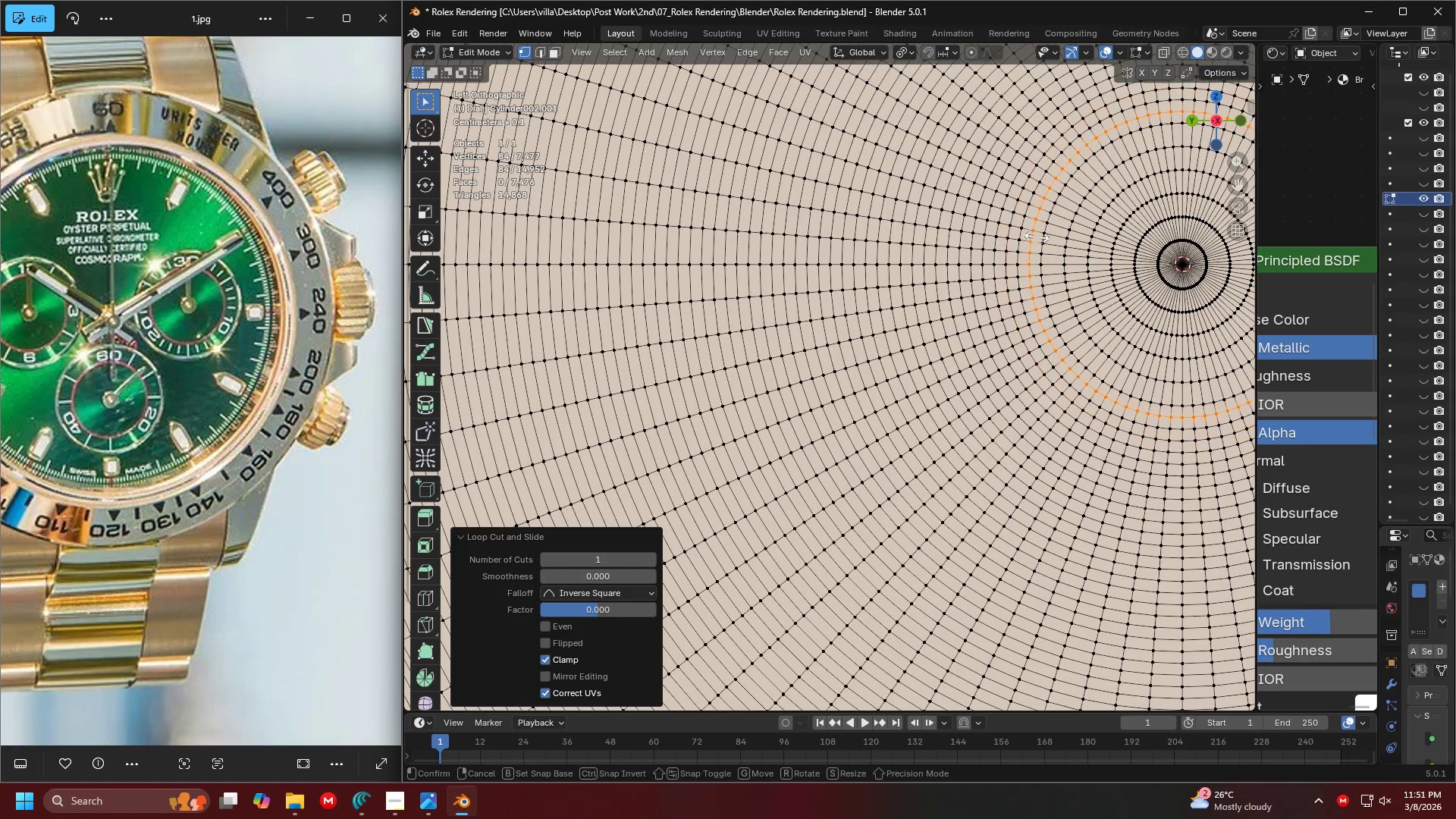 
right_click([1037, 237])
 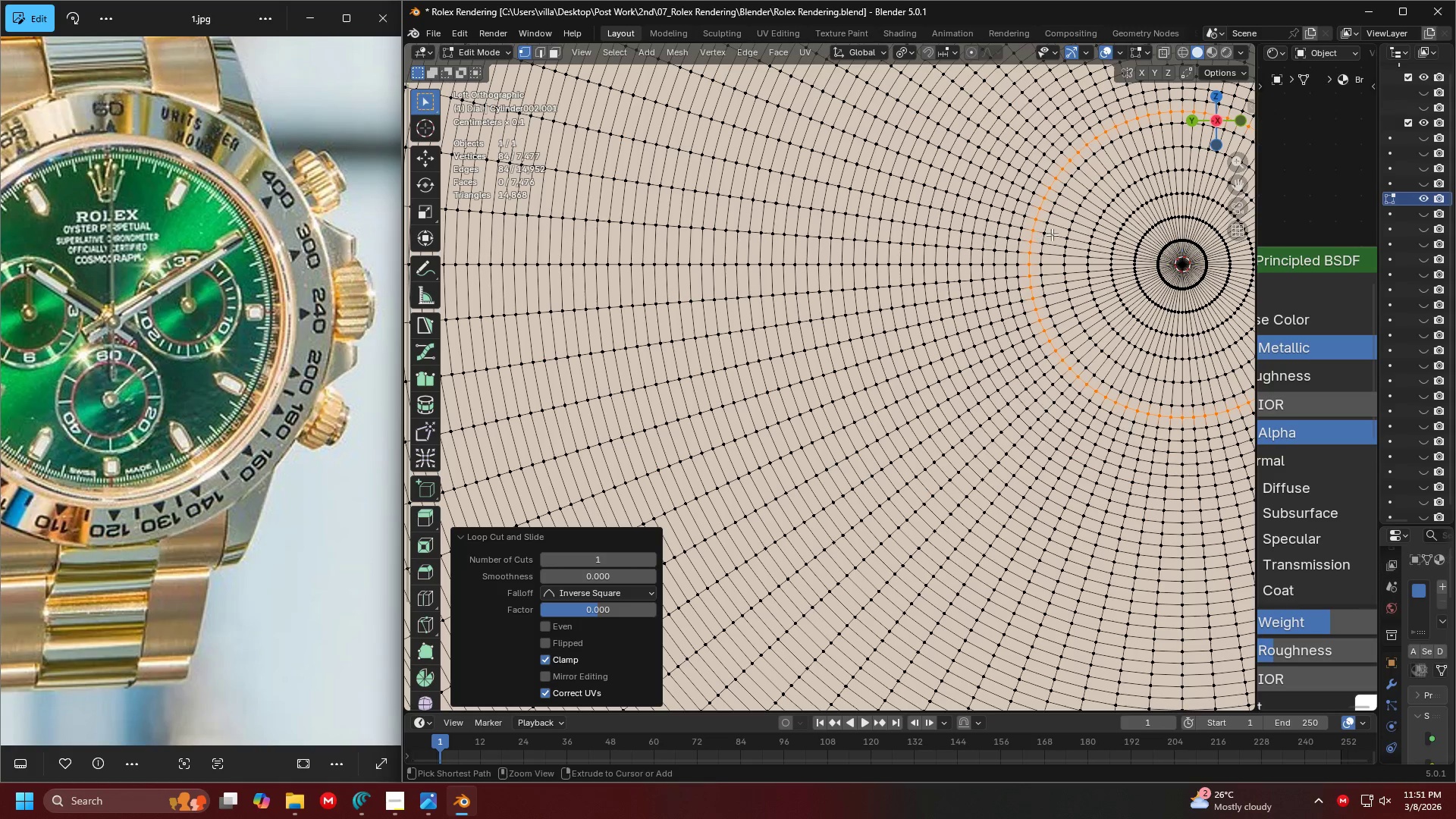 
left_click([1037, 237])
 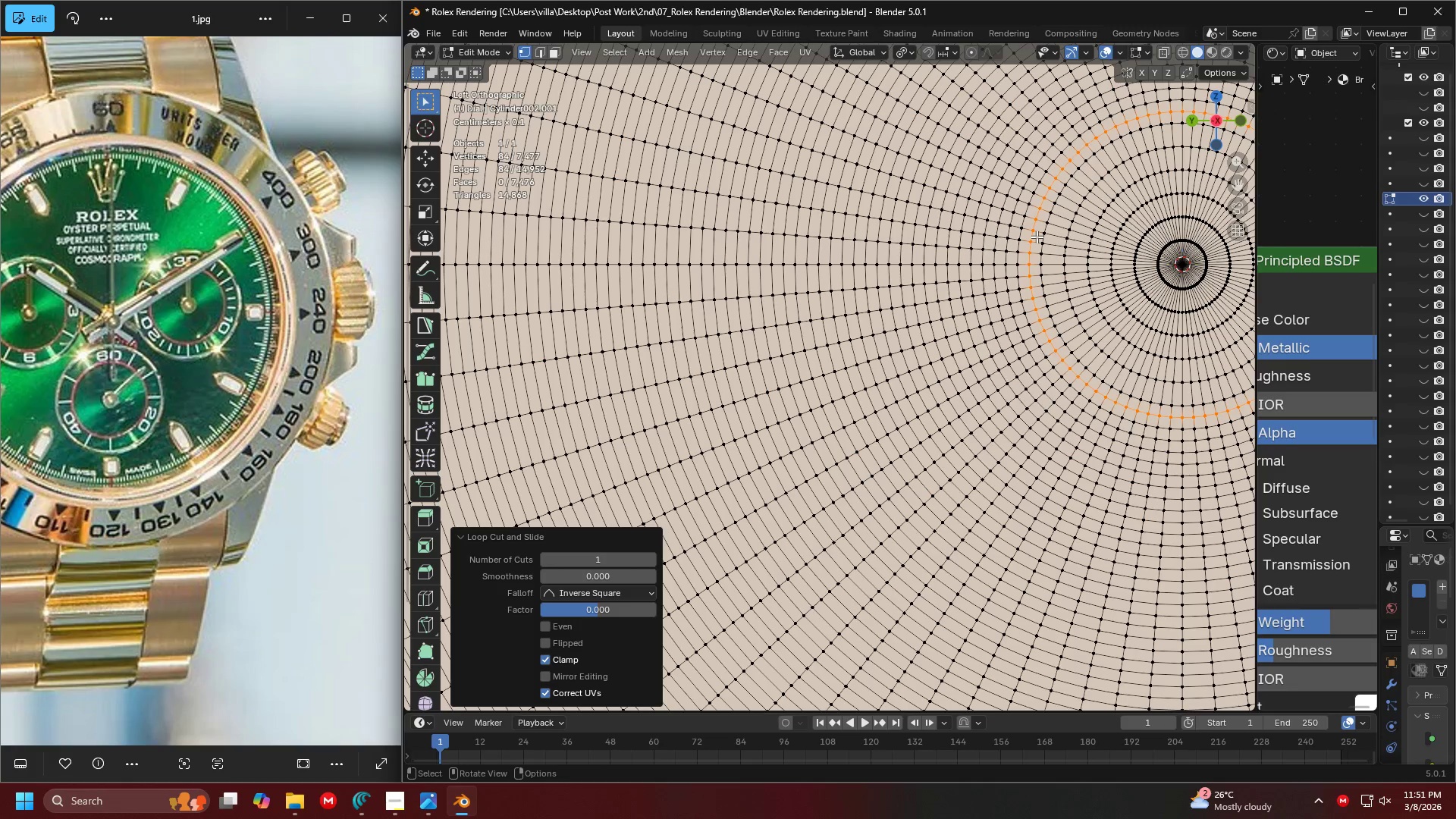 
key(Control+ControlLeft)
 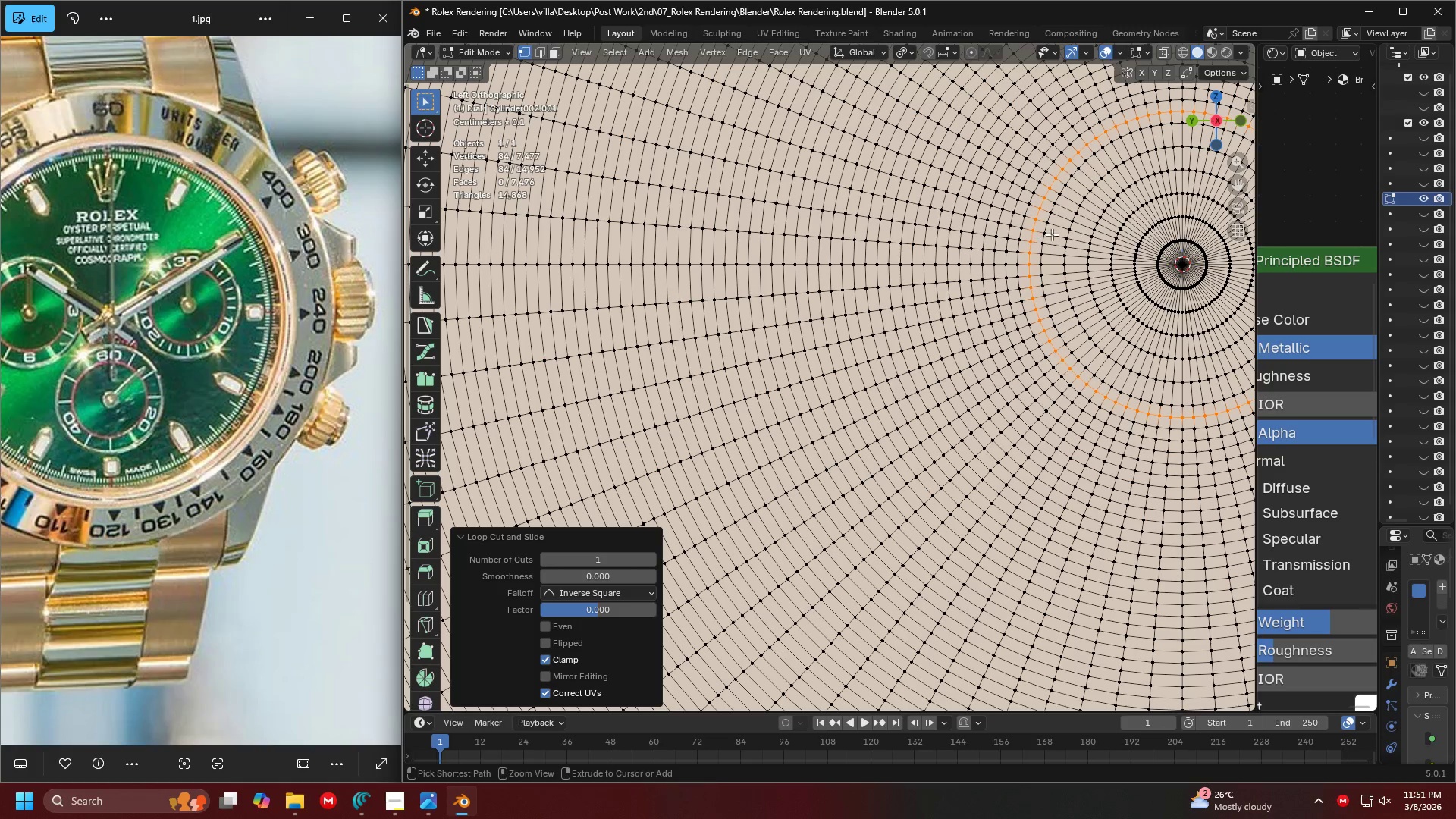 
key(Control+R)
 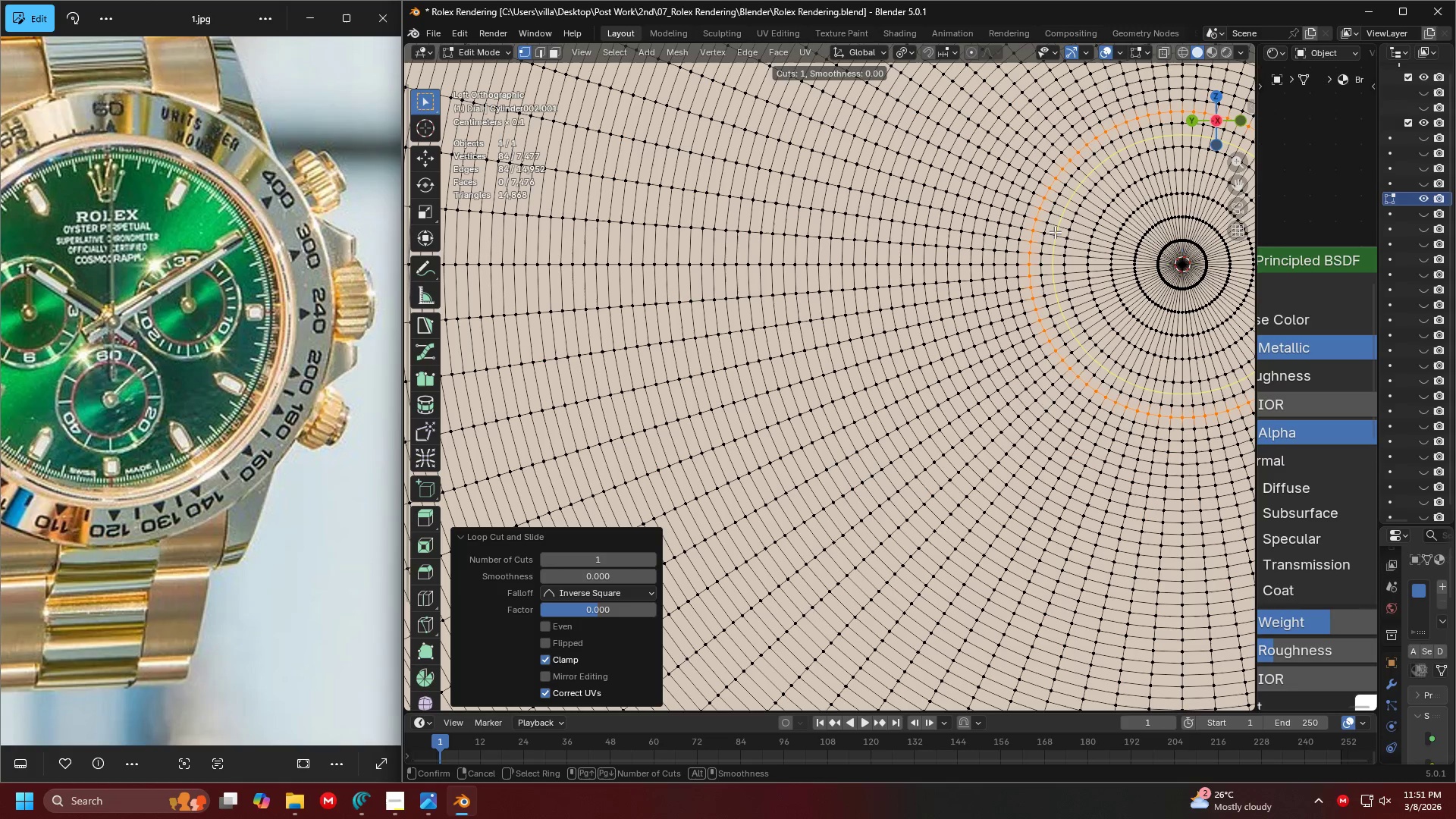 
left_click([1055, 232])
 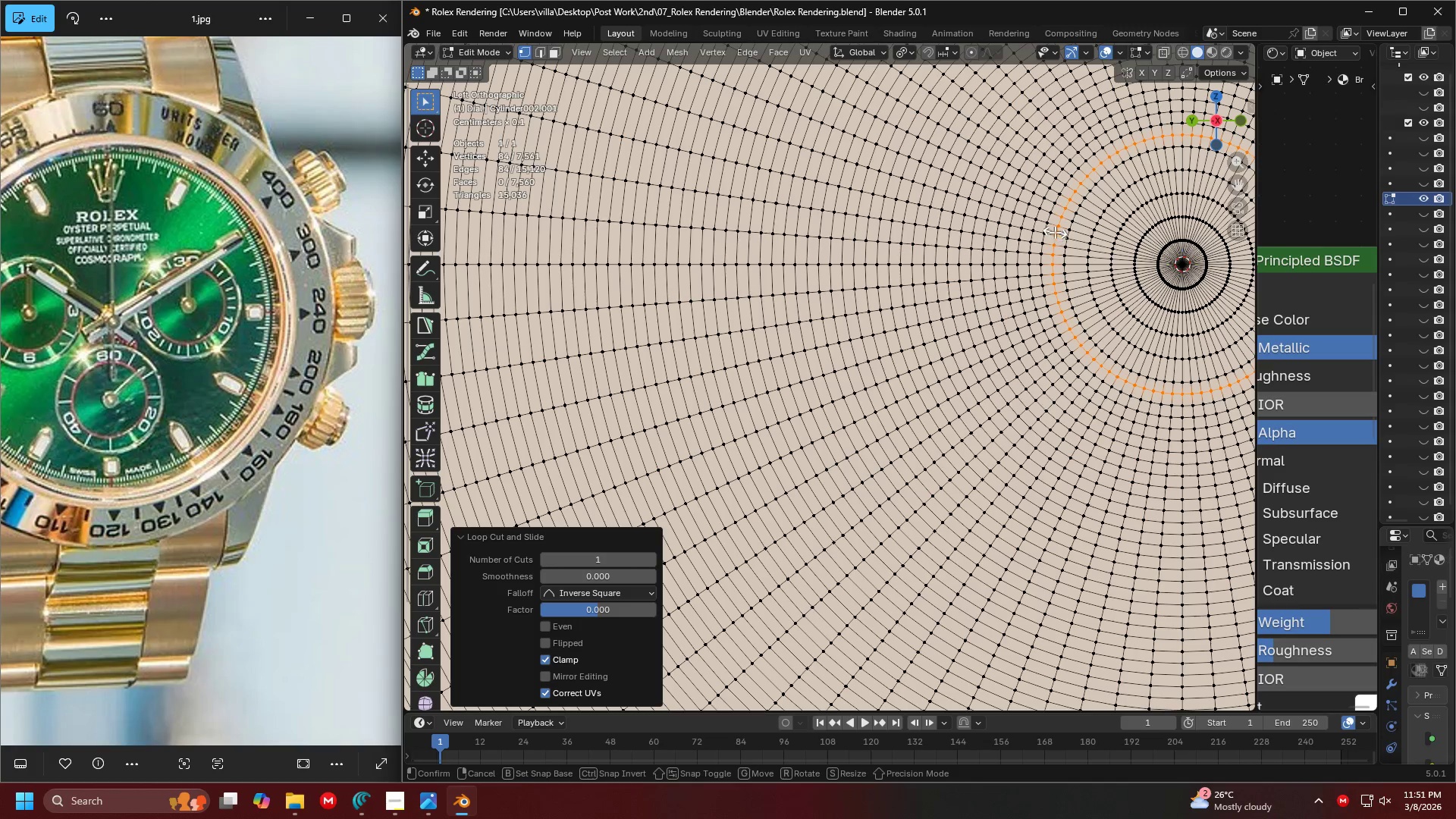 
right_click([1055, 232])
 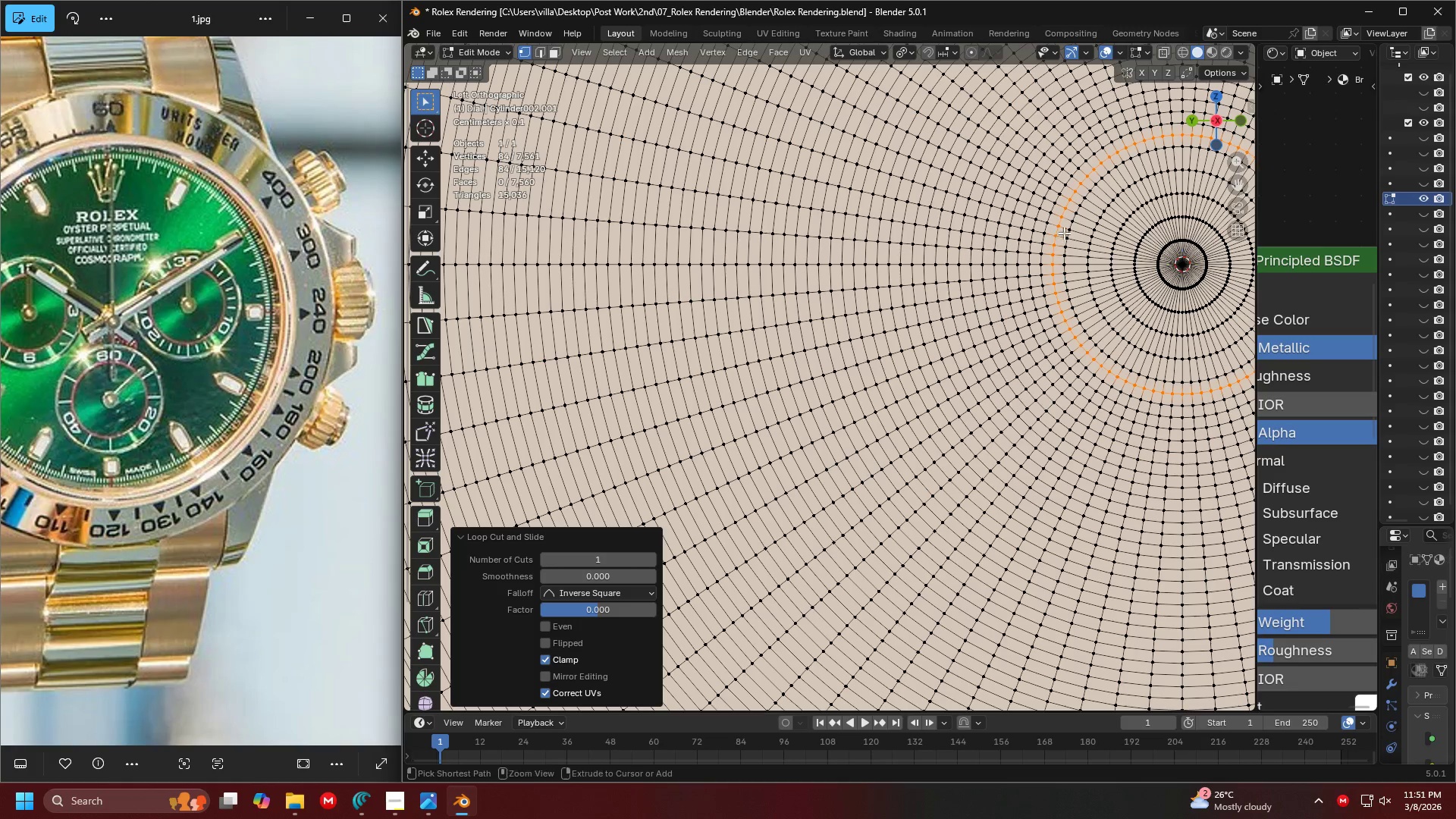 
key(Control+R)
 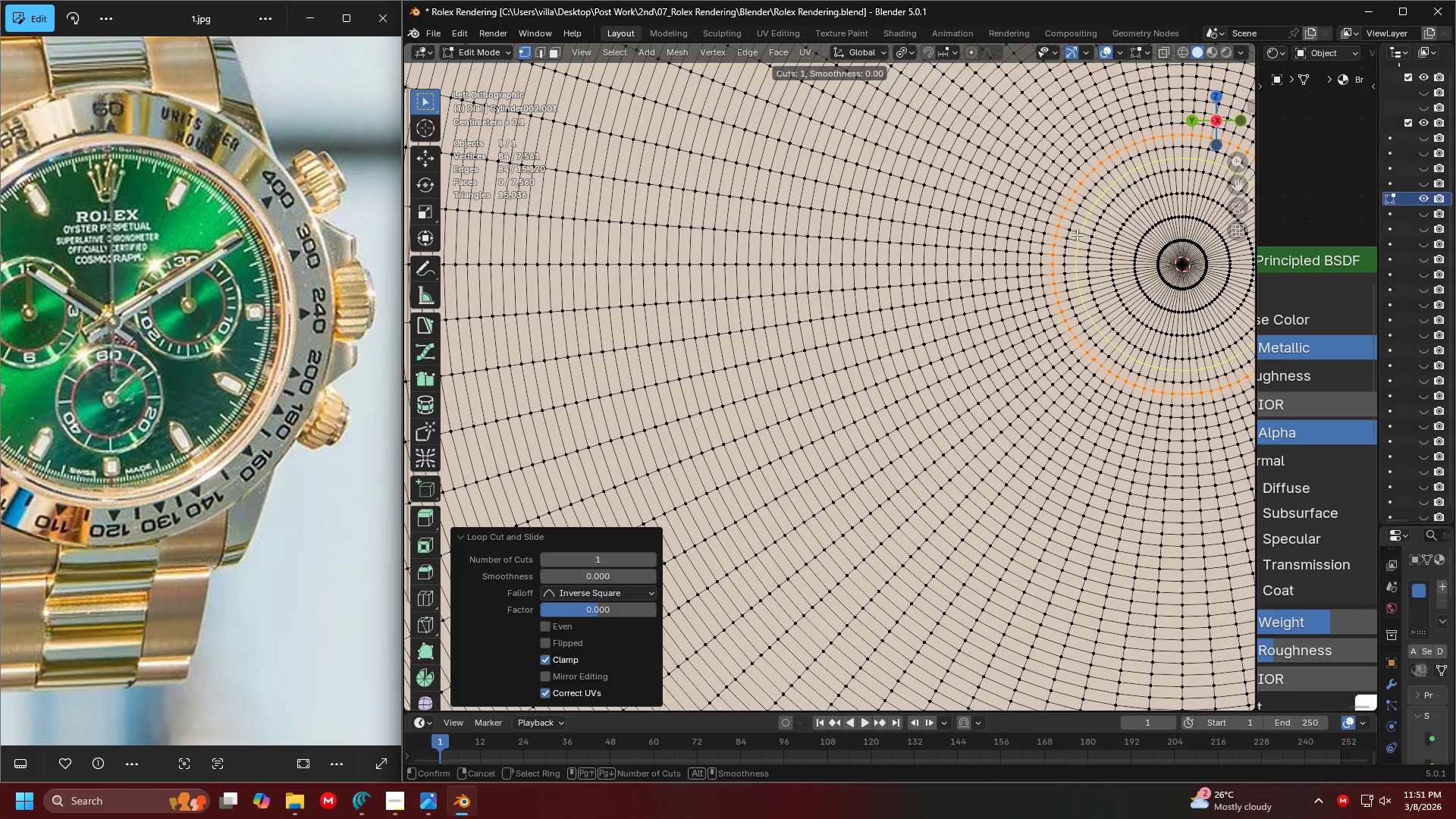 
left_click([1077, 234])
 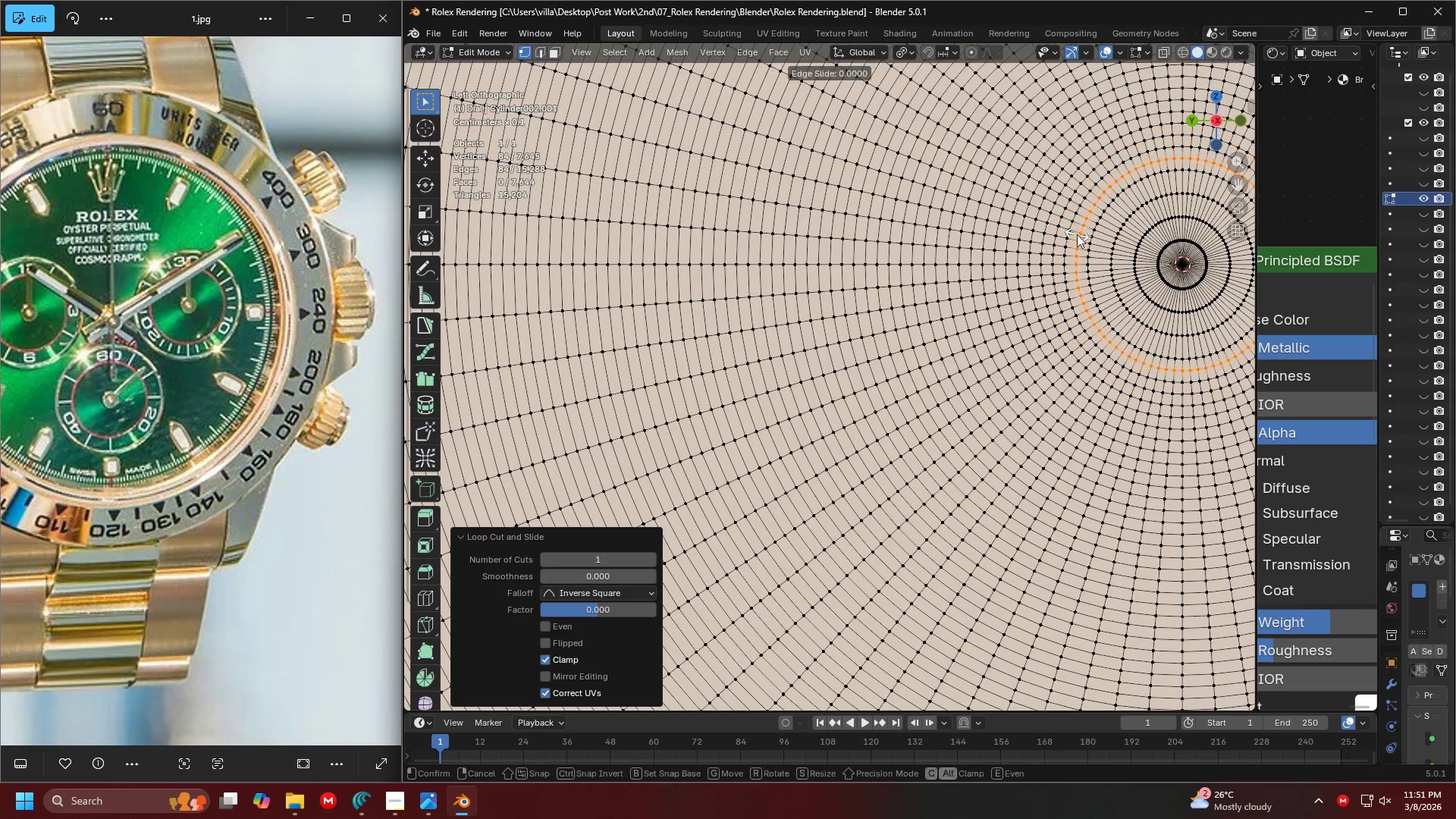 
right_click([1077, 234])
 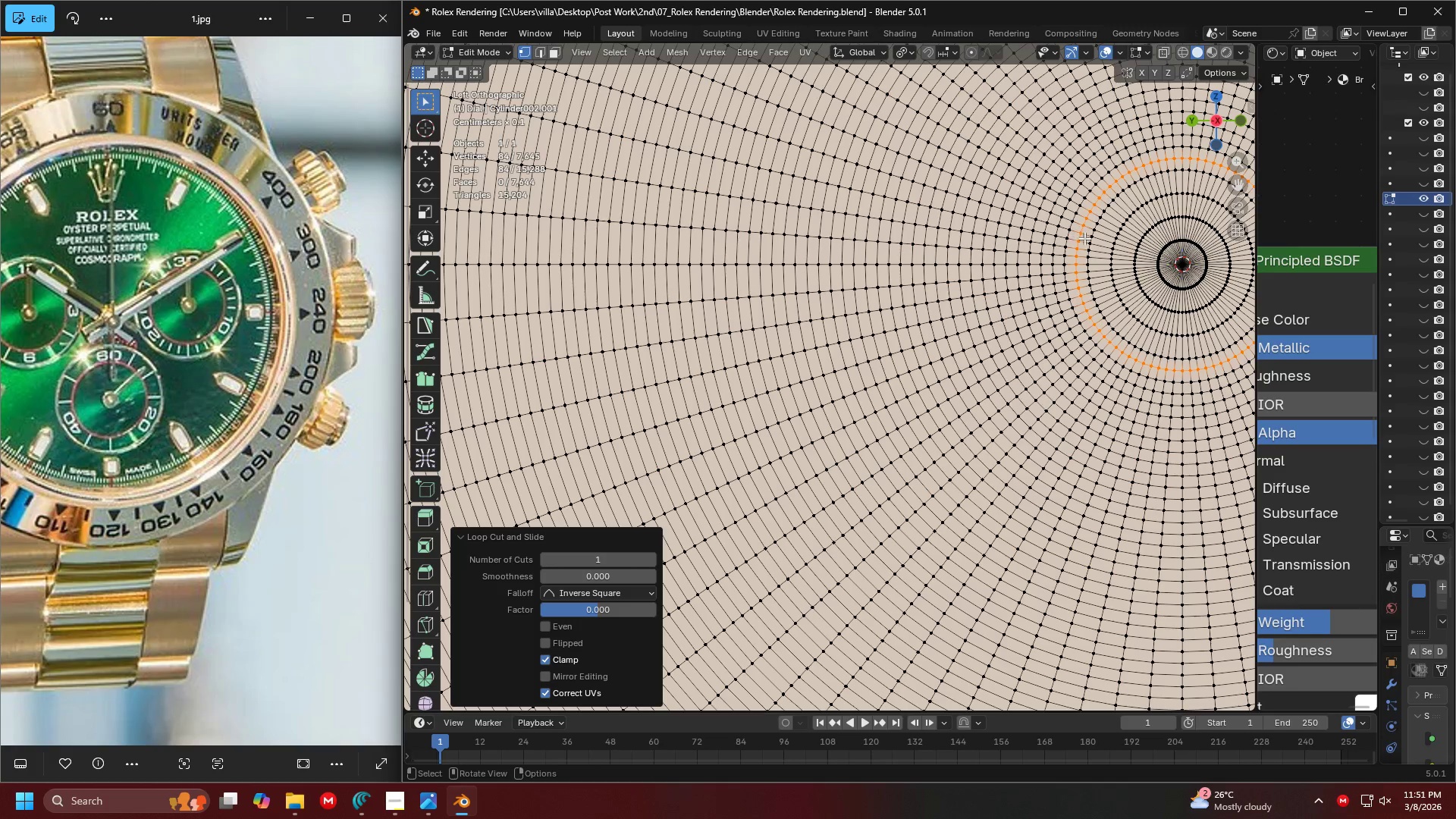 
key(Control+R)
 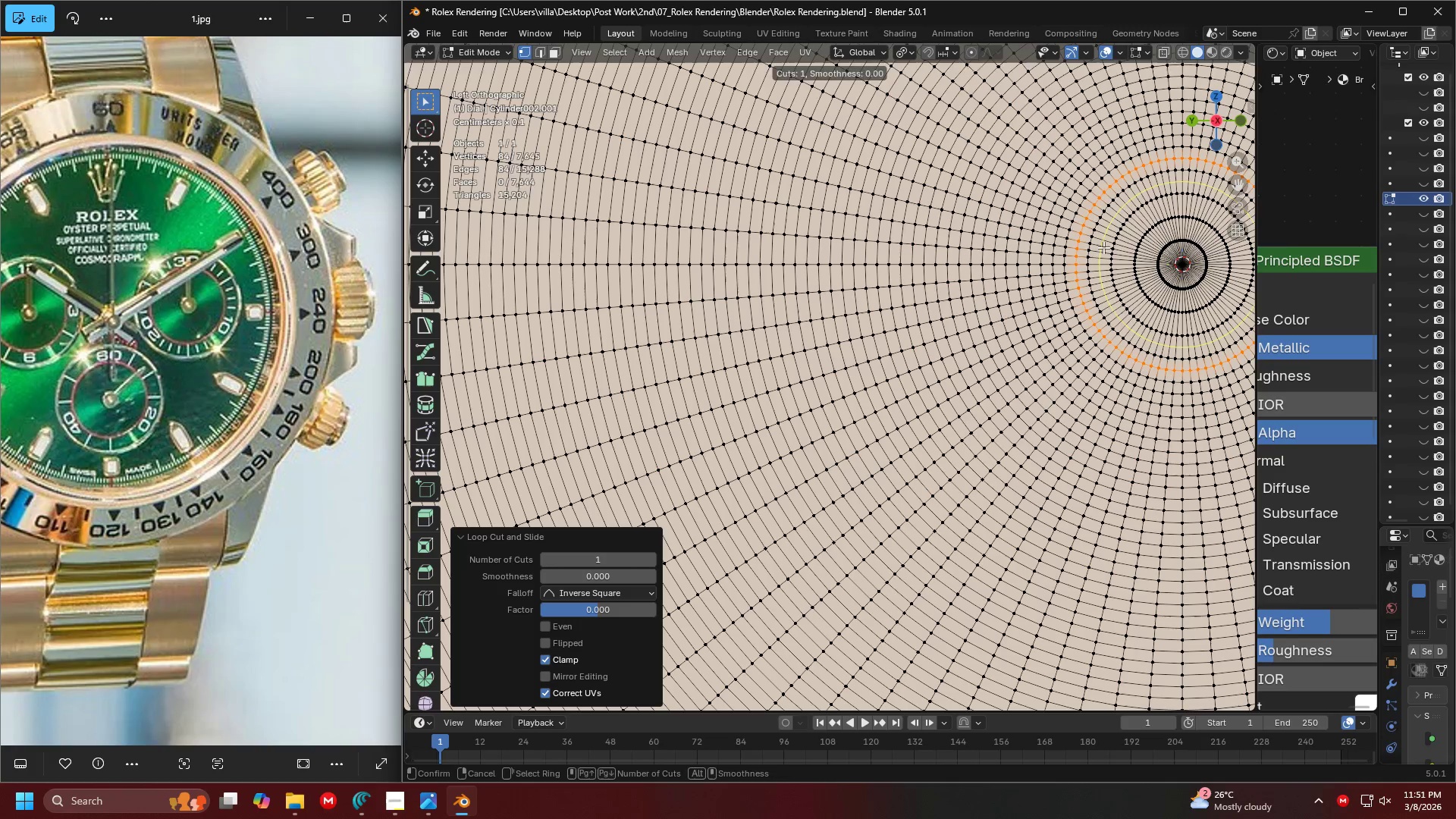 
left_click([1103, 247])
 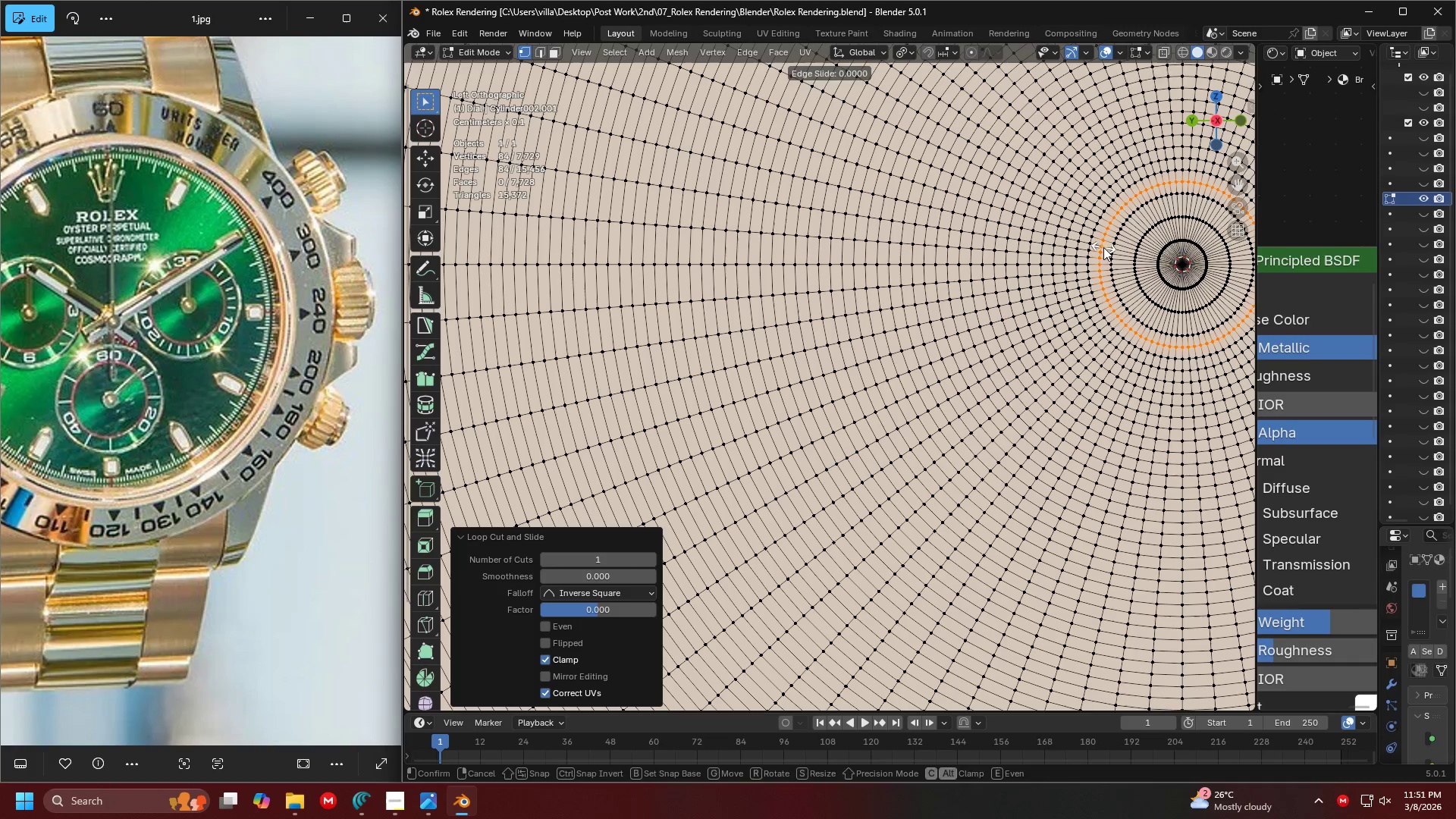 
right_click([1103, 247])
 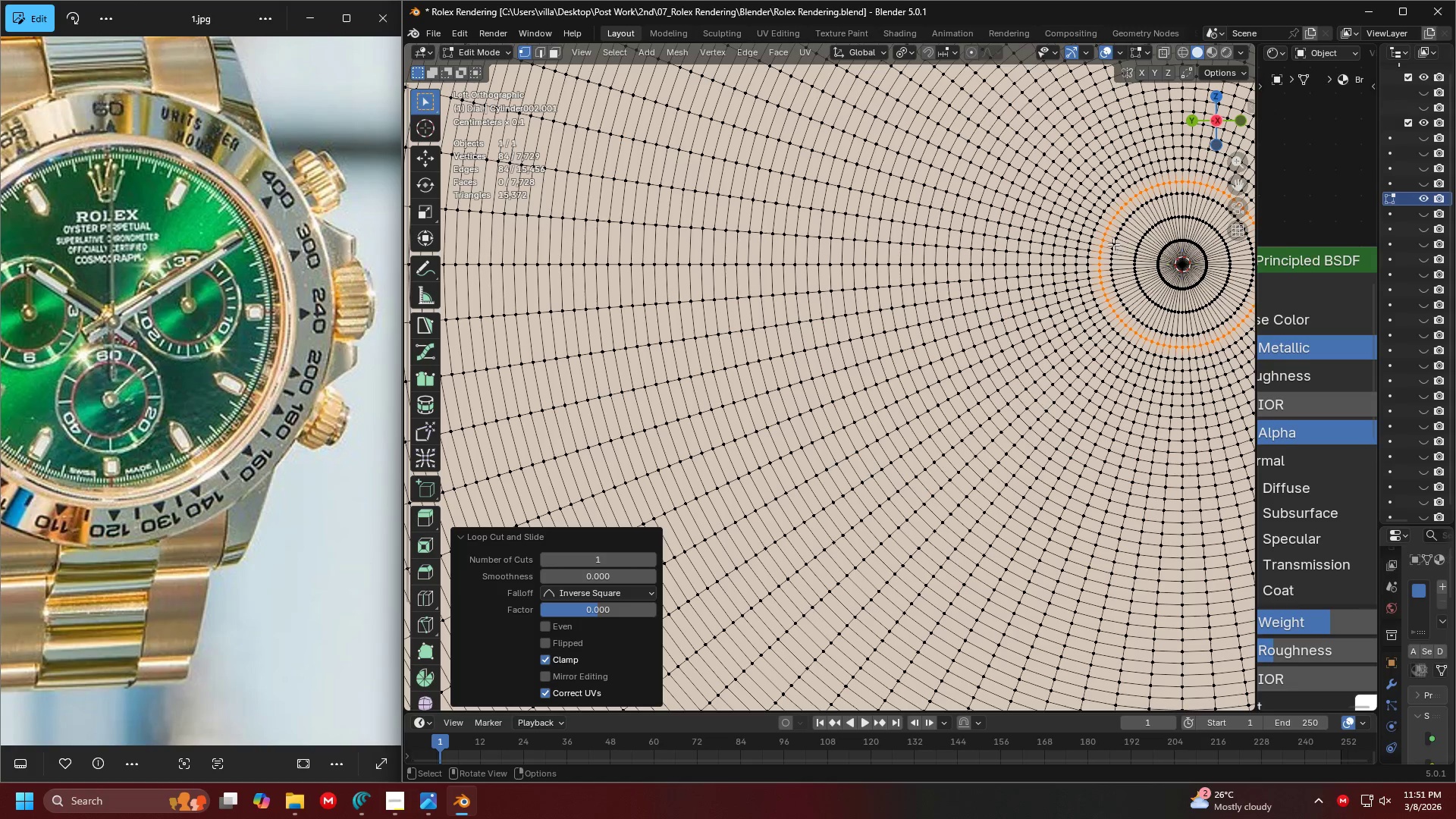 
key(Control+ControlLeft)
 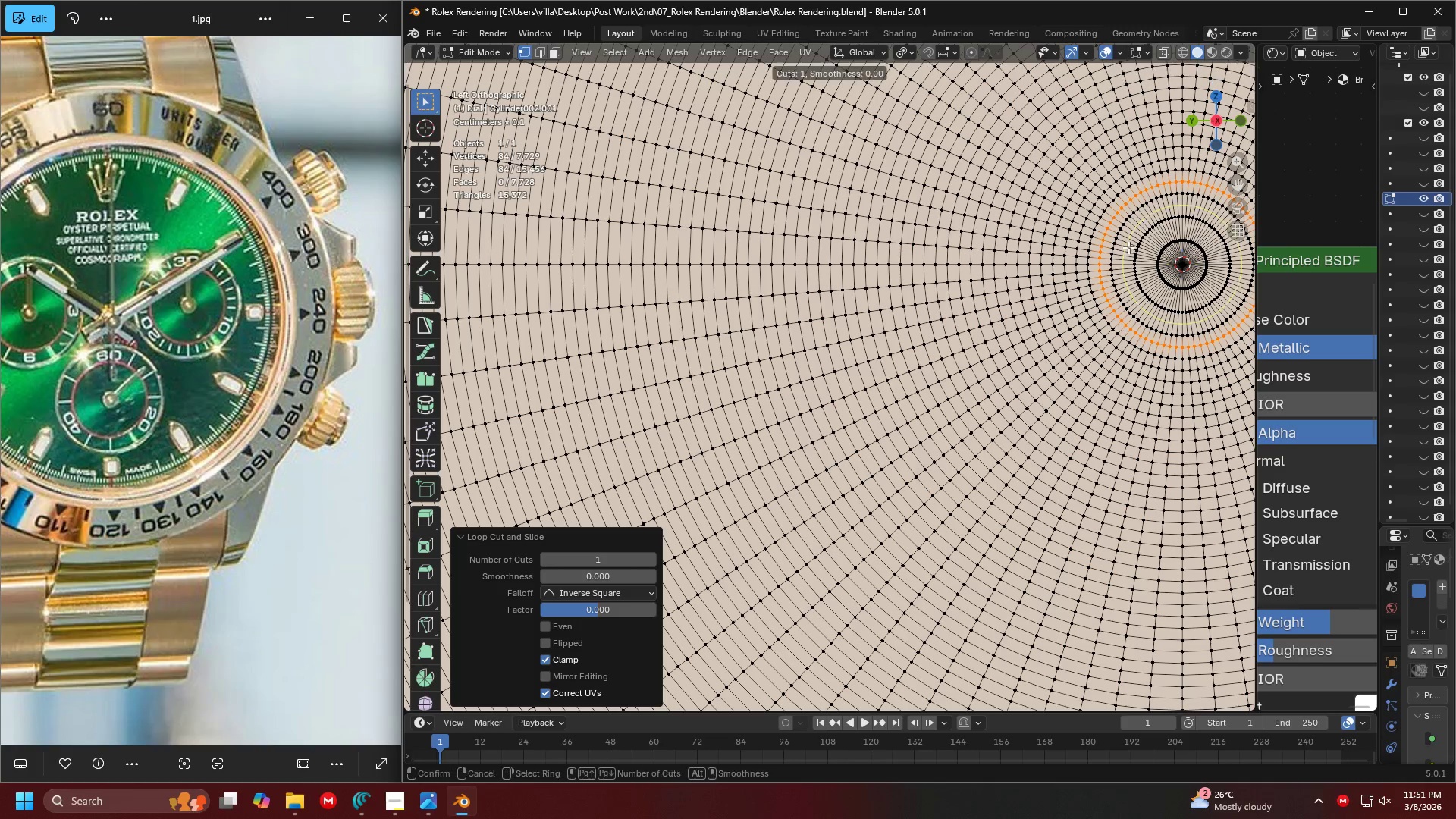 
key(Control+R)
 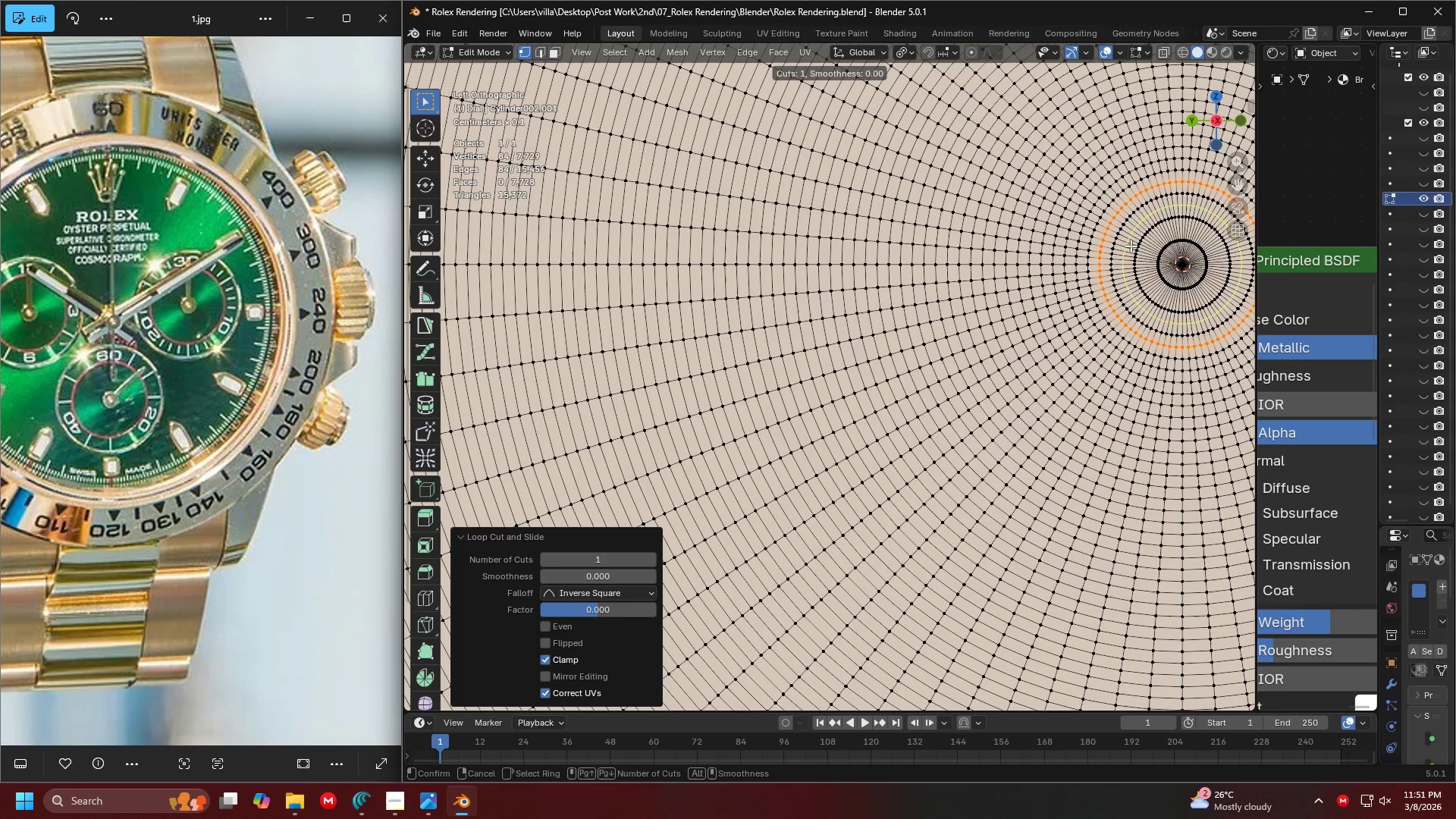 
left_click([1131, 246])
 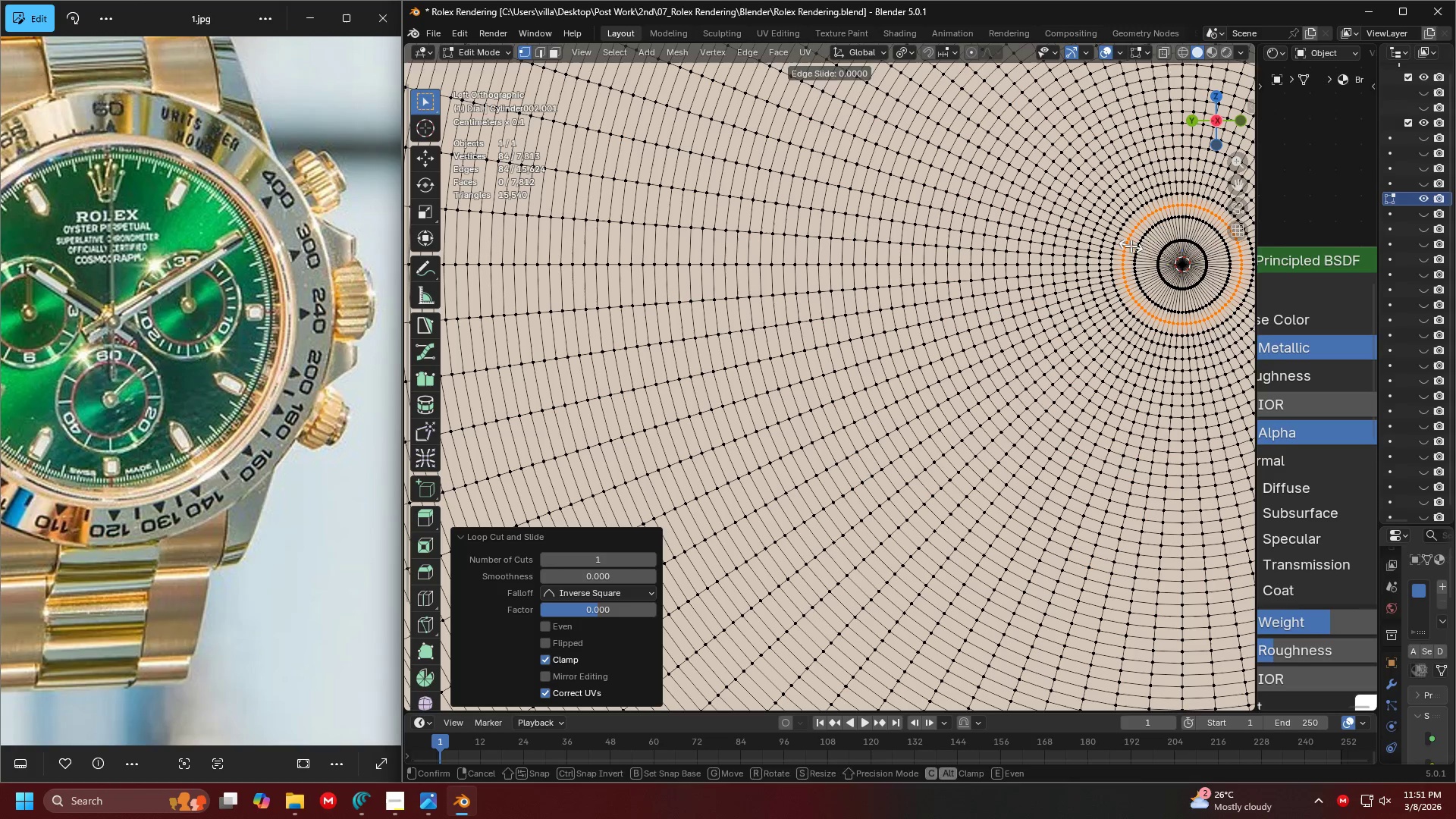 
right_click([1131, 246])
 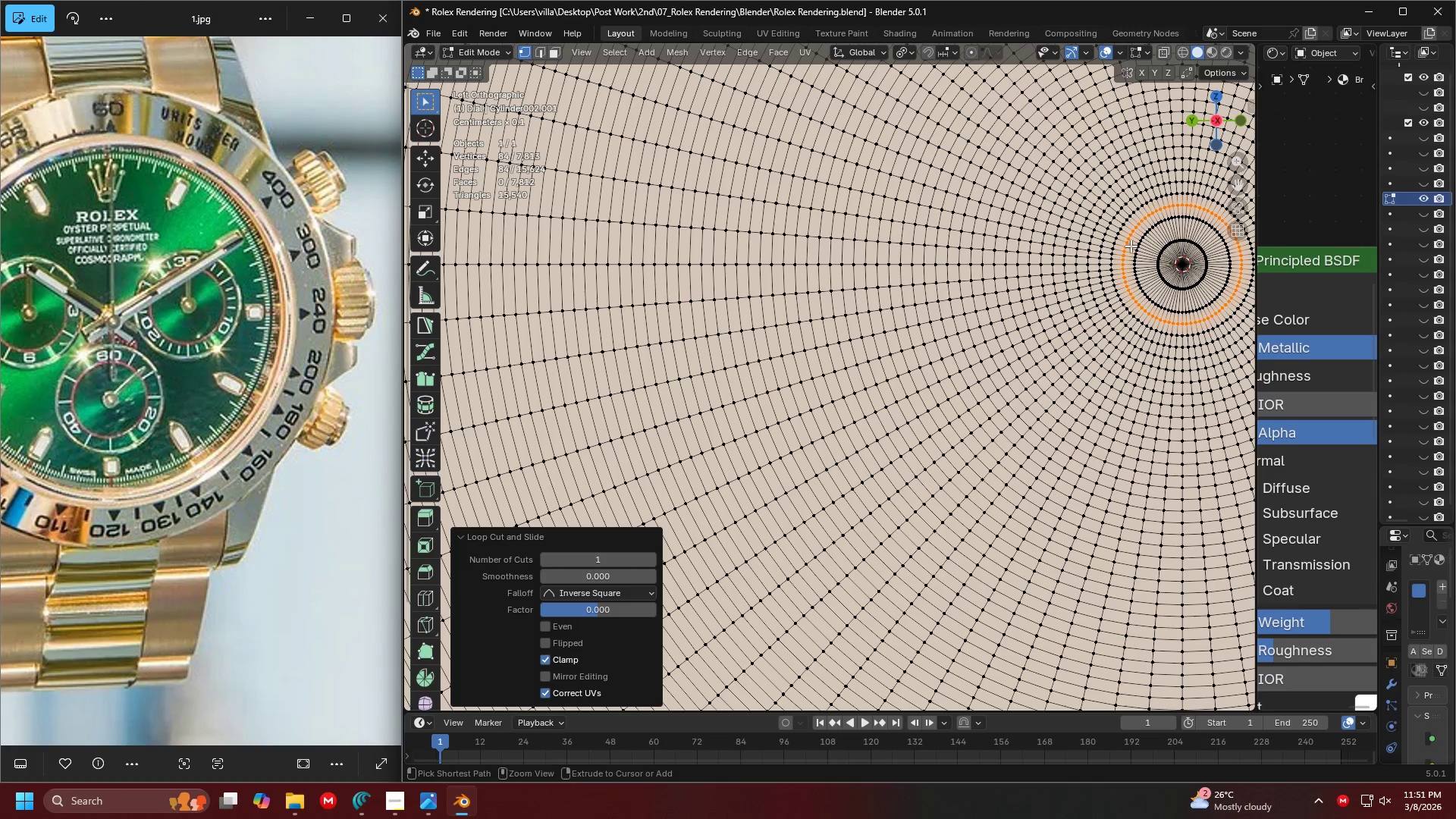 
key(Control+R)
 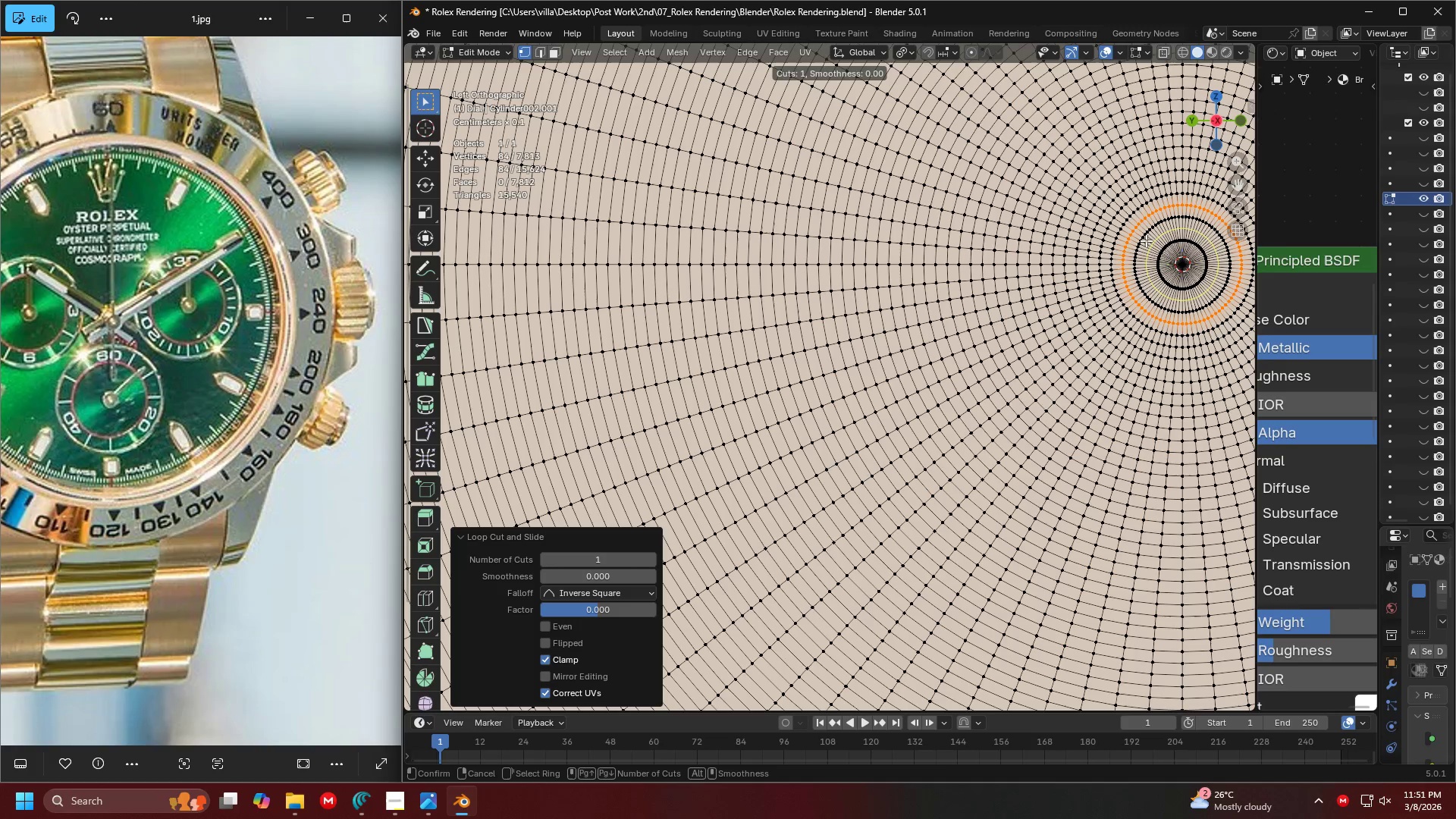 
left_click([1146, 240])
 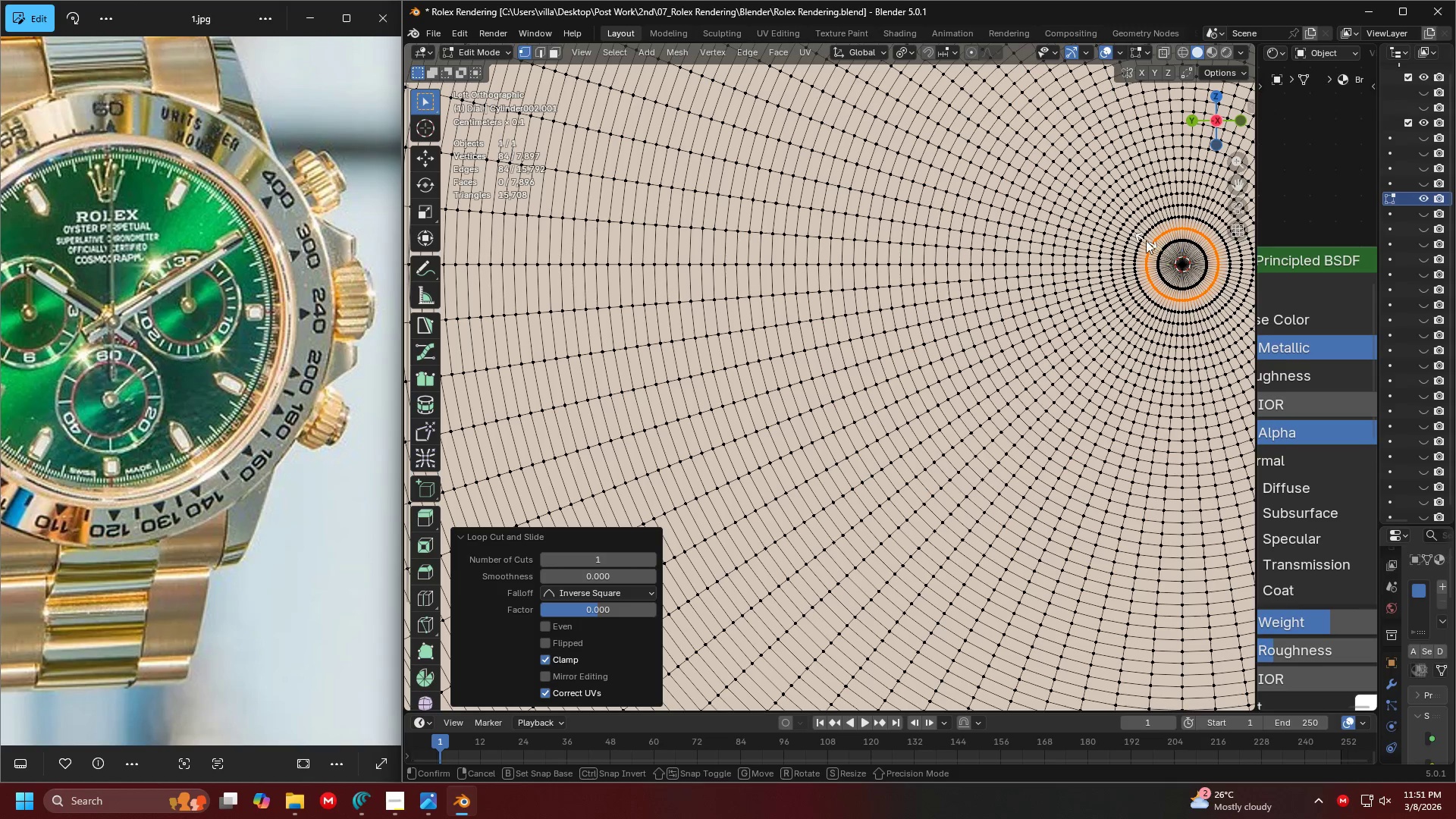 
right_click([1146, 240])
 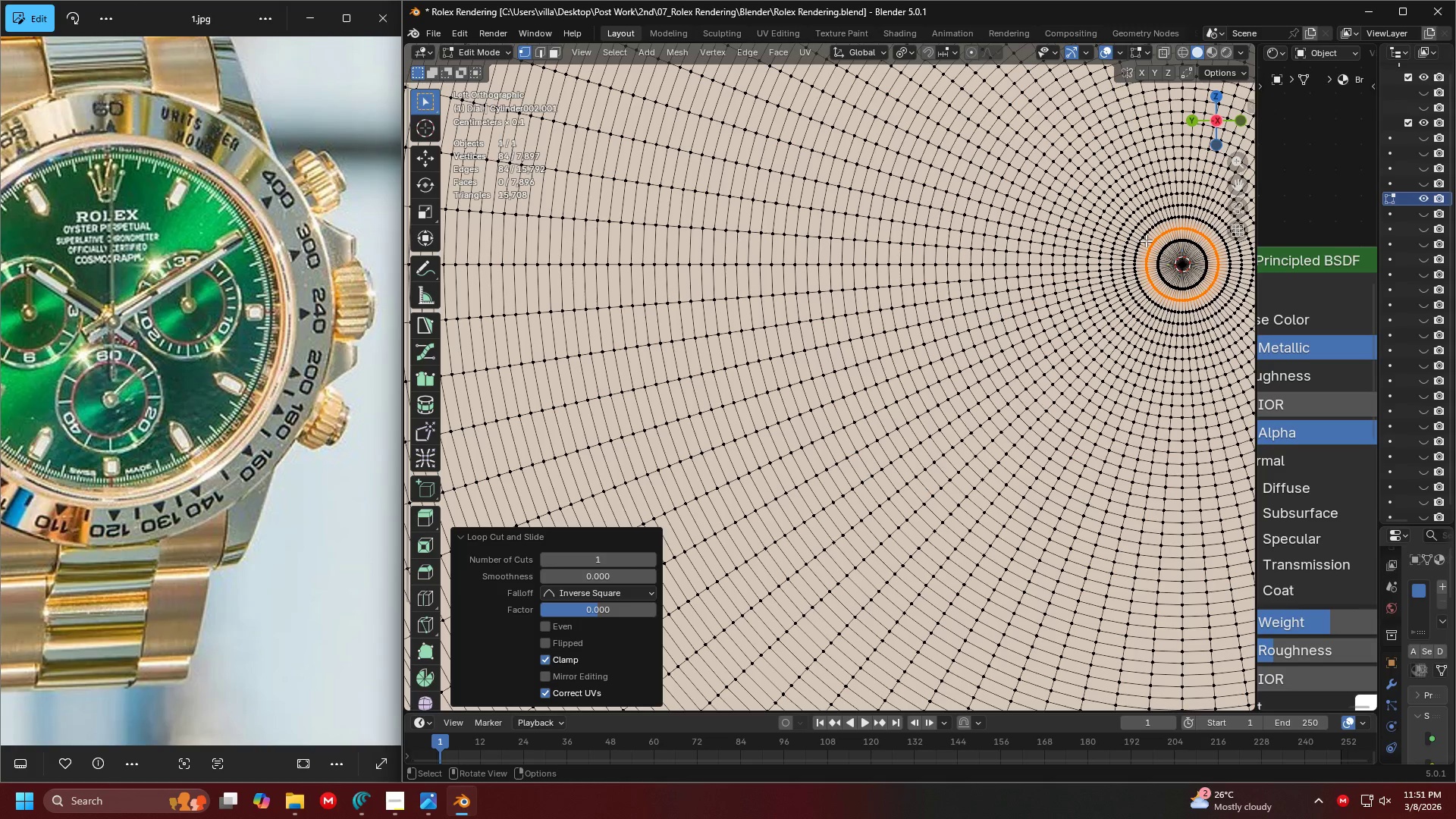 
key(Escape)
 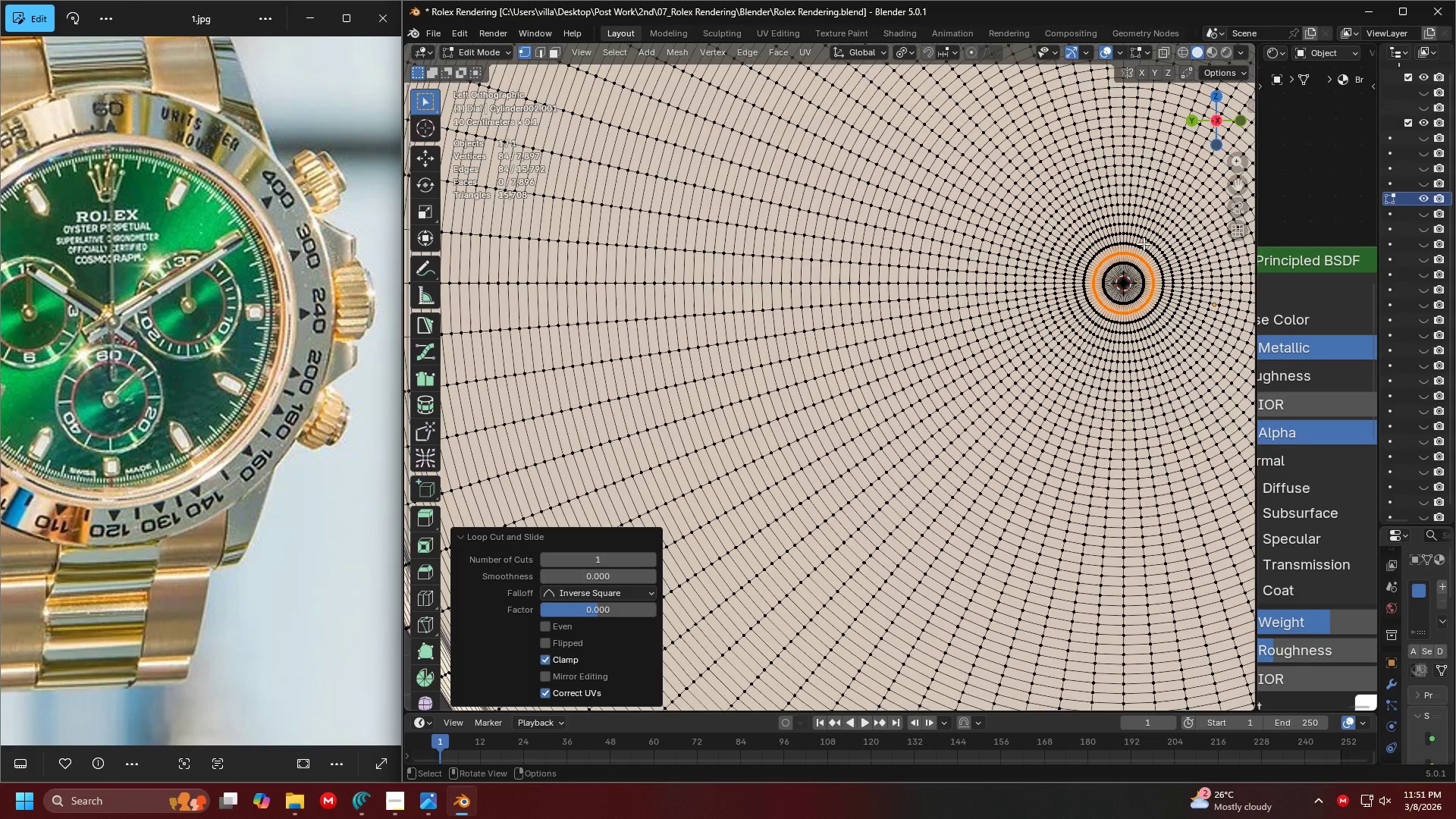 
key(Shift+ShiftLeft)
 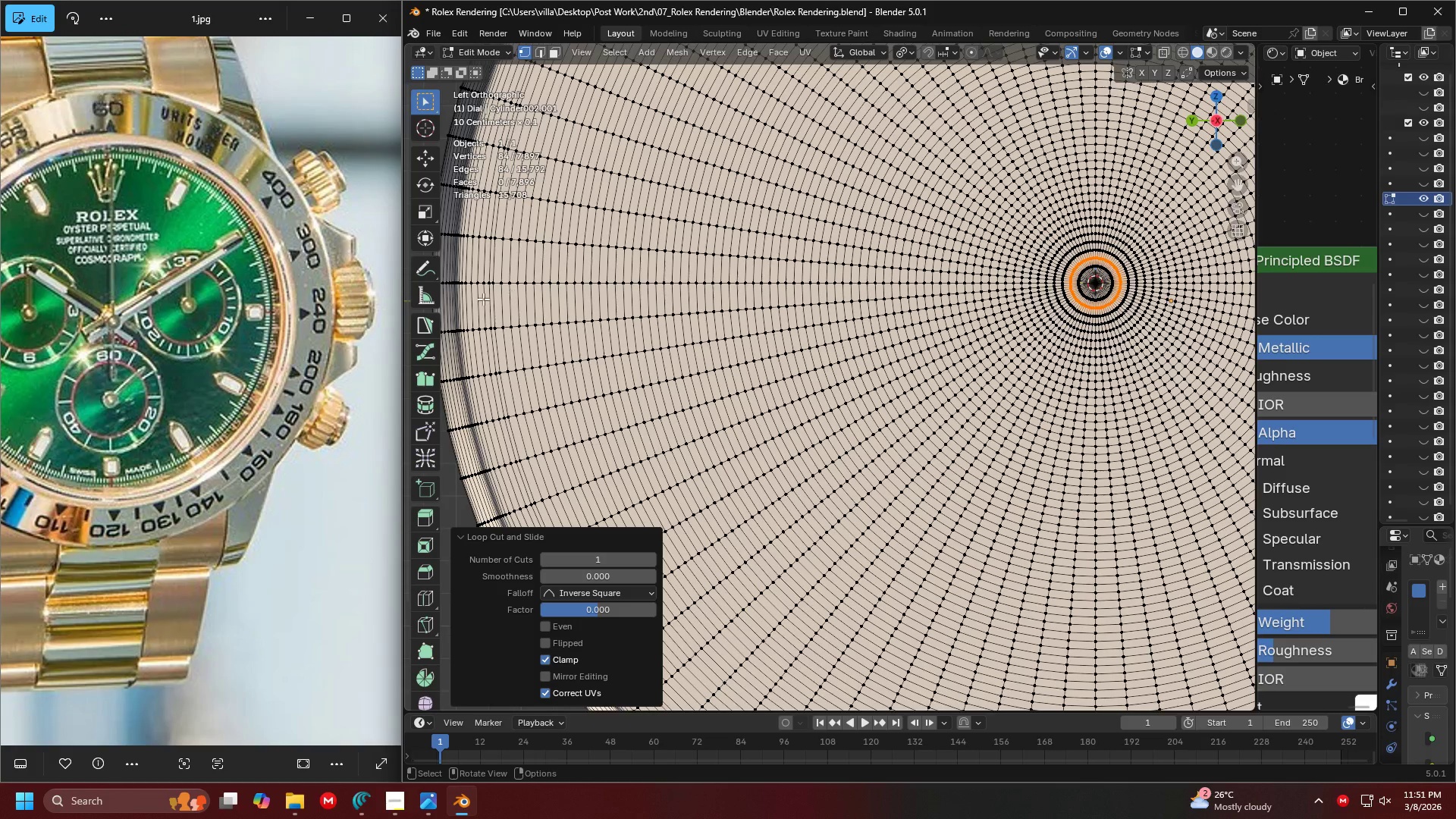 
scroll: coordinate [668, 272], scroll_direction: down, amount: 2.0
 